 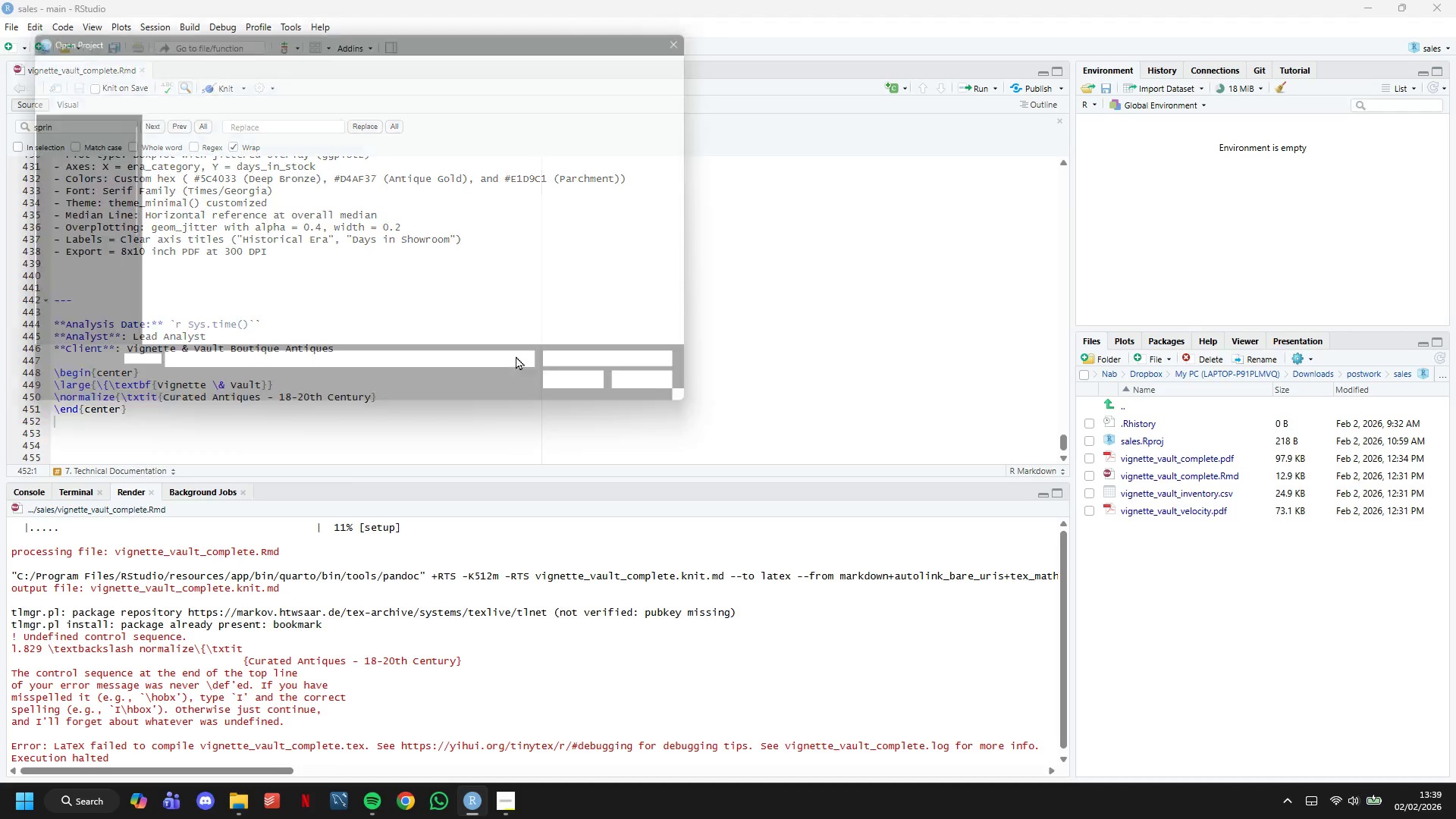 
left_click([57, 249])
 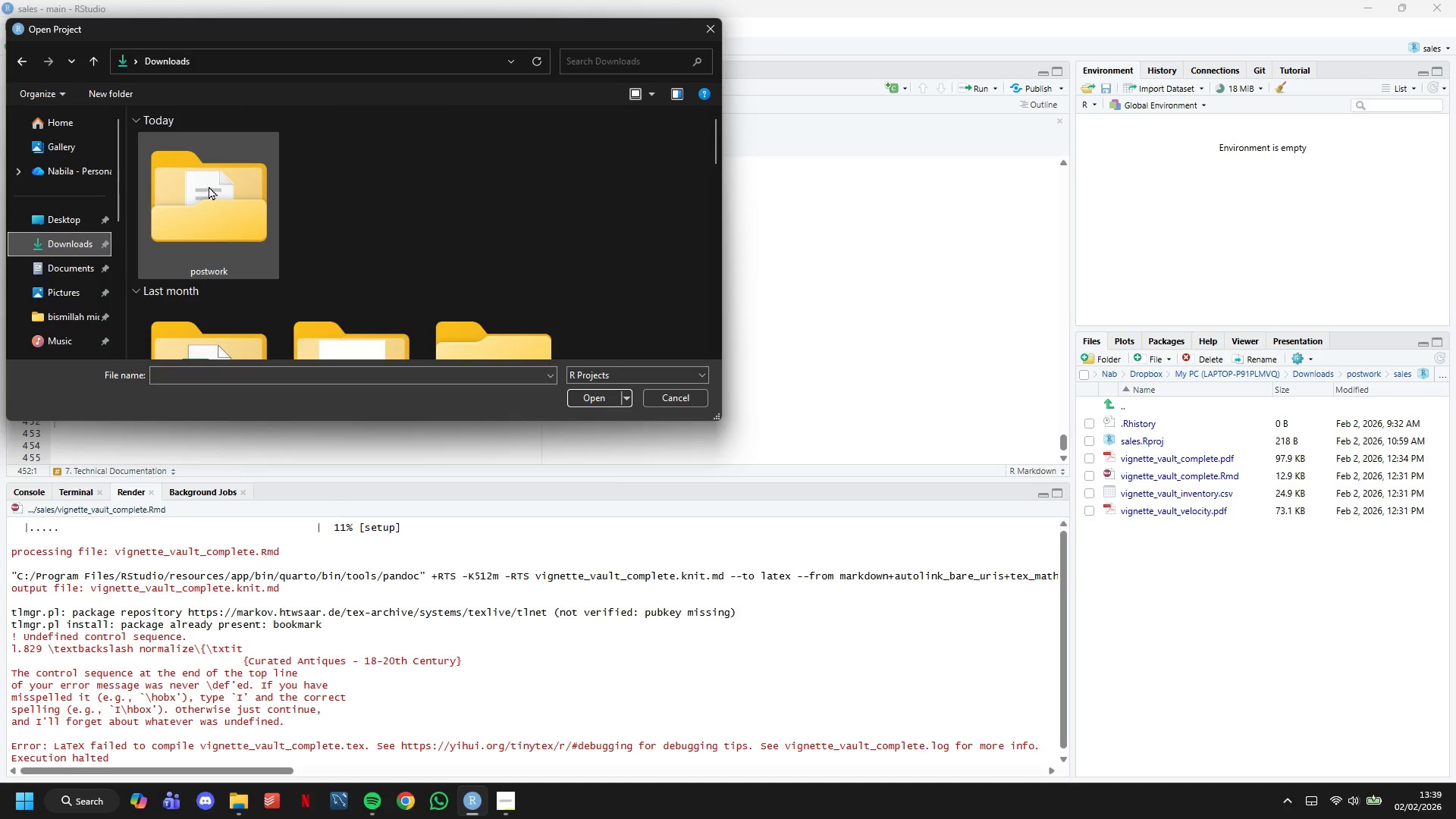 
double_click([209, 186])
 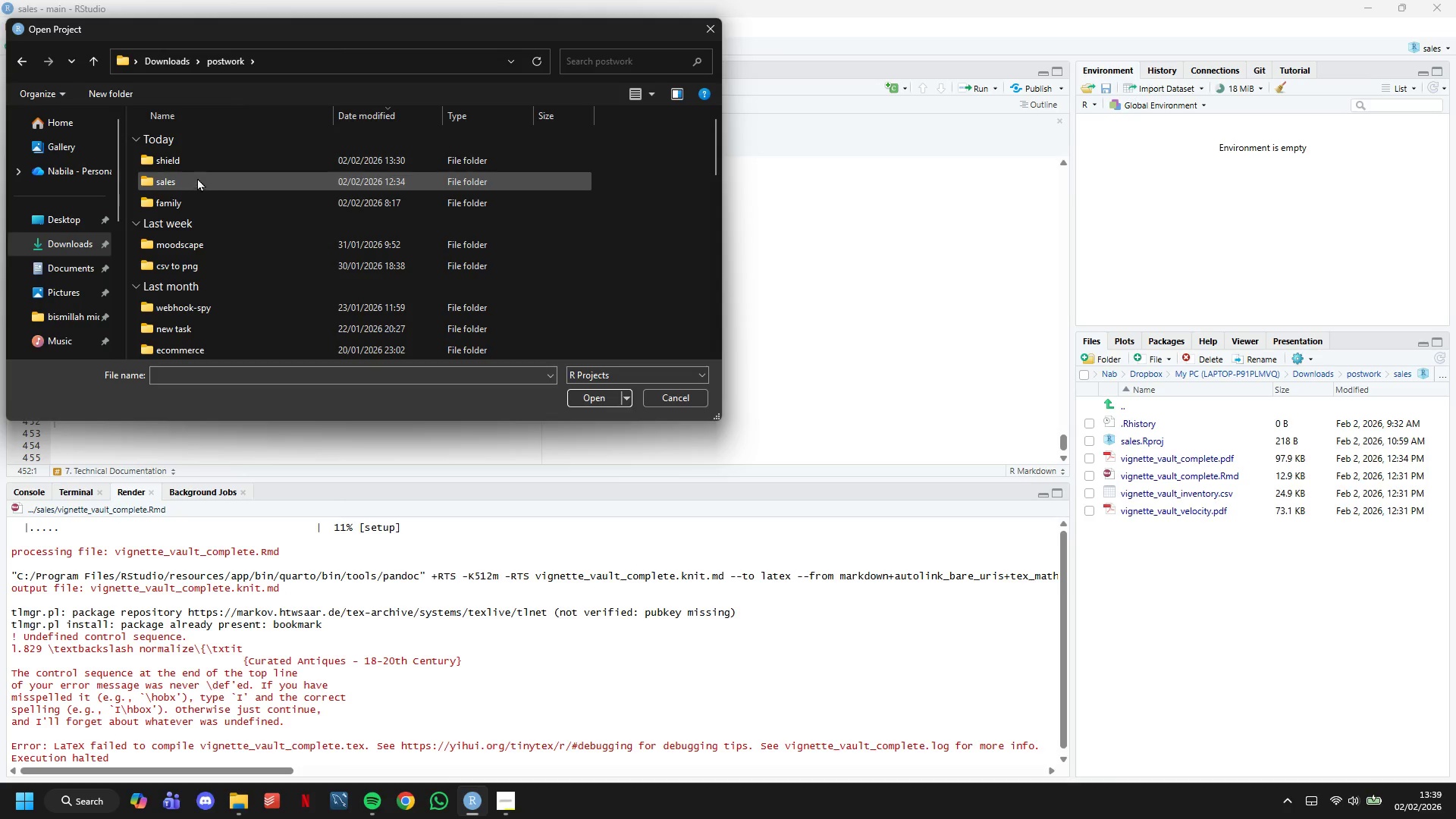 
left_click([194, 164])
 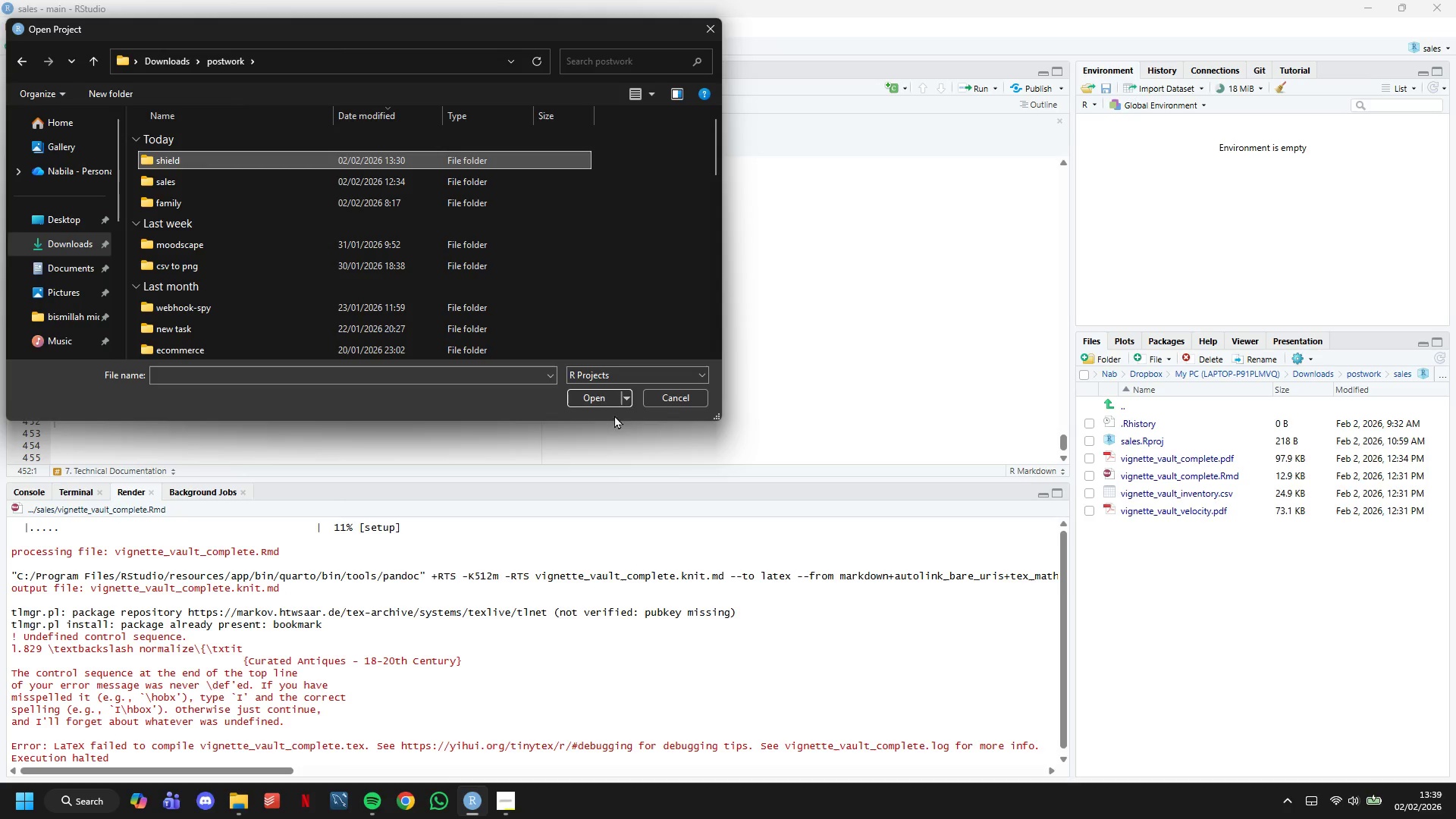 
left_click([604, 397])
 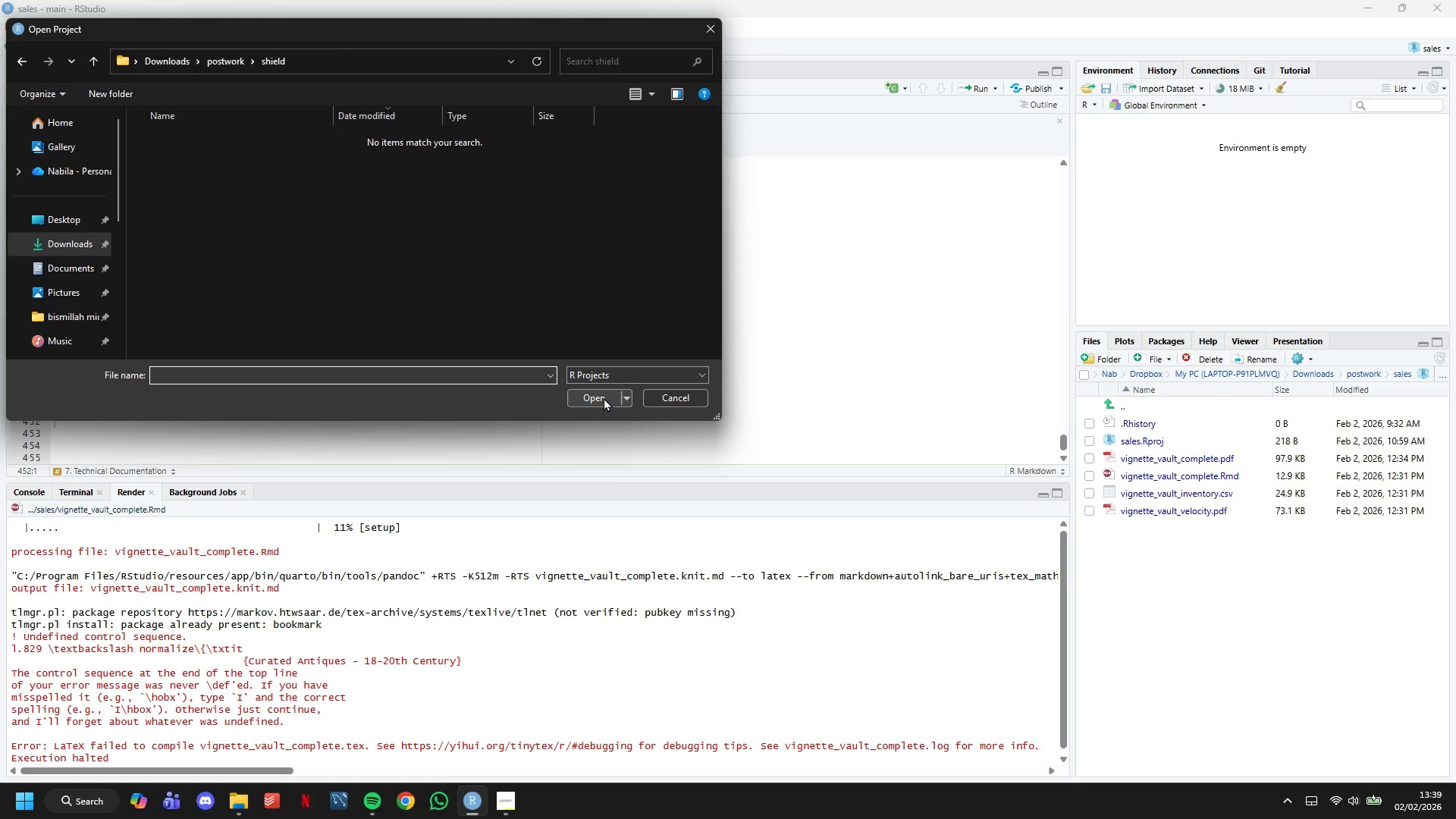 
left_click([604, 397])
 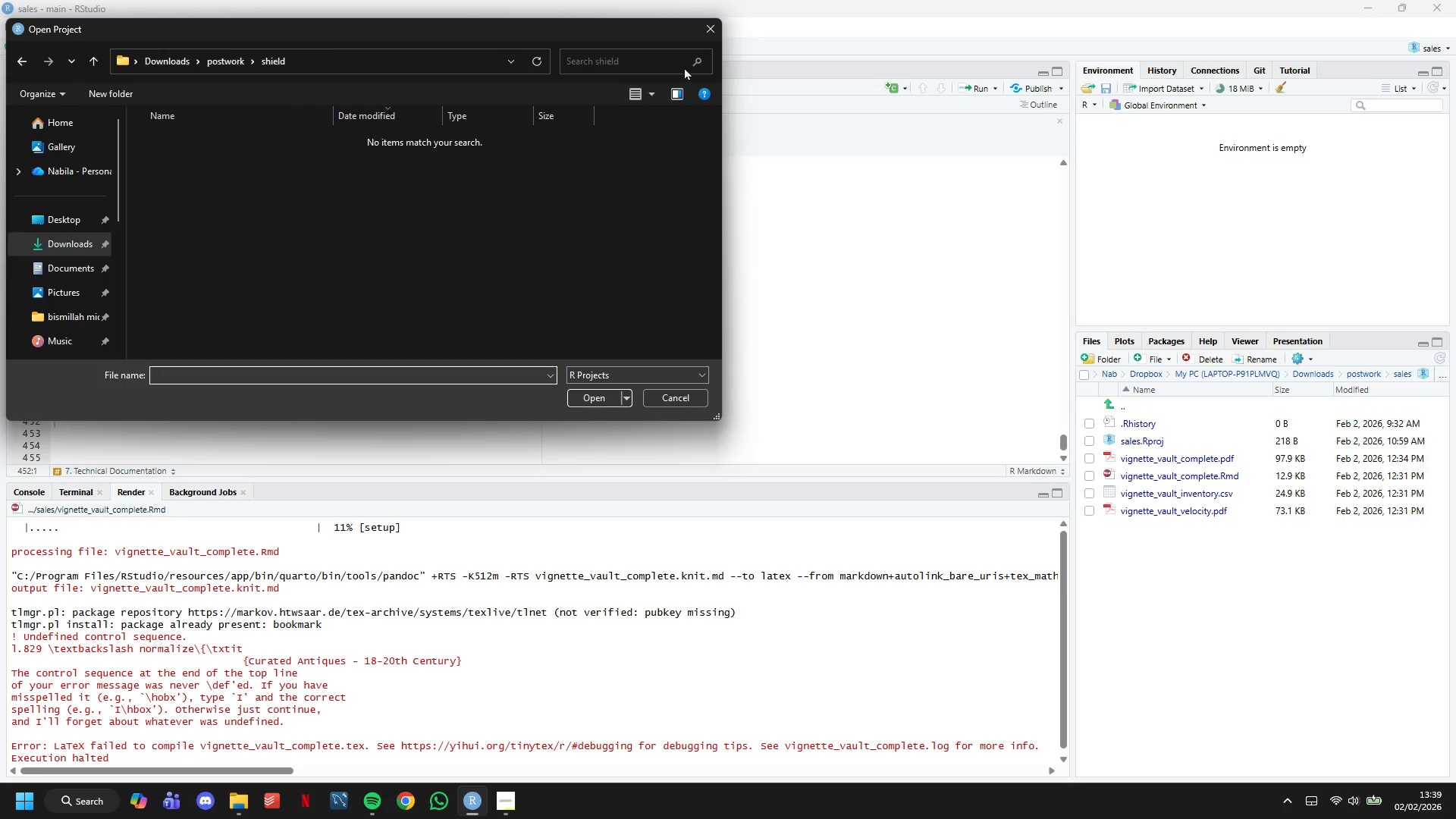 
left_click([711, 20])
 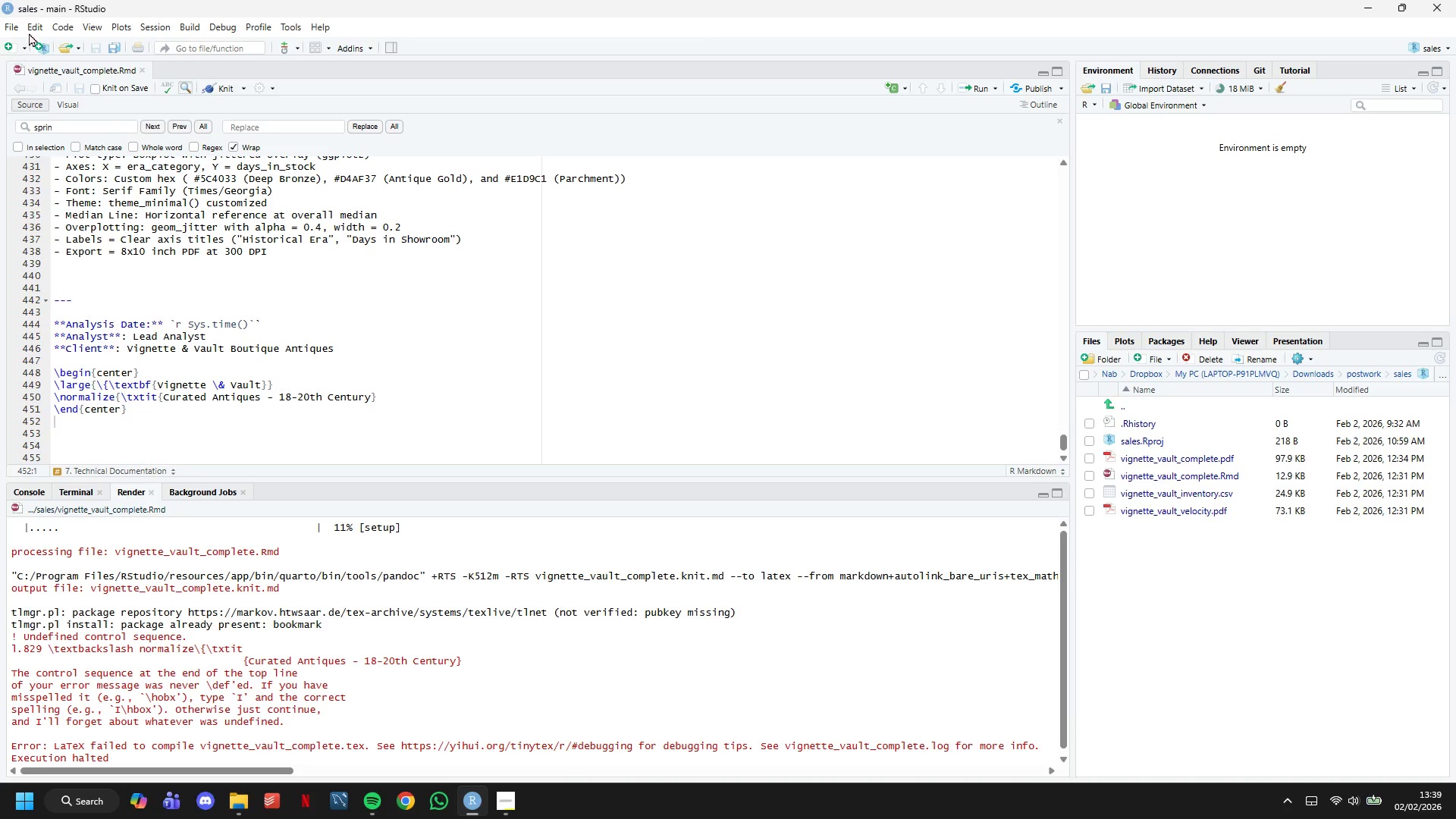 
left_click([21, 30])
 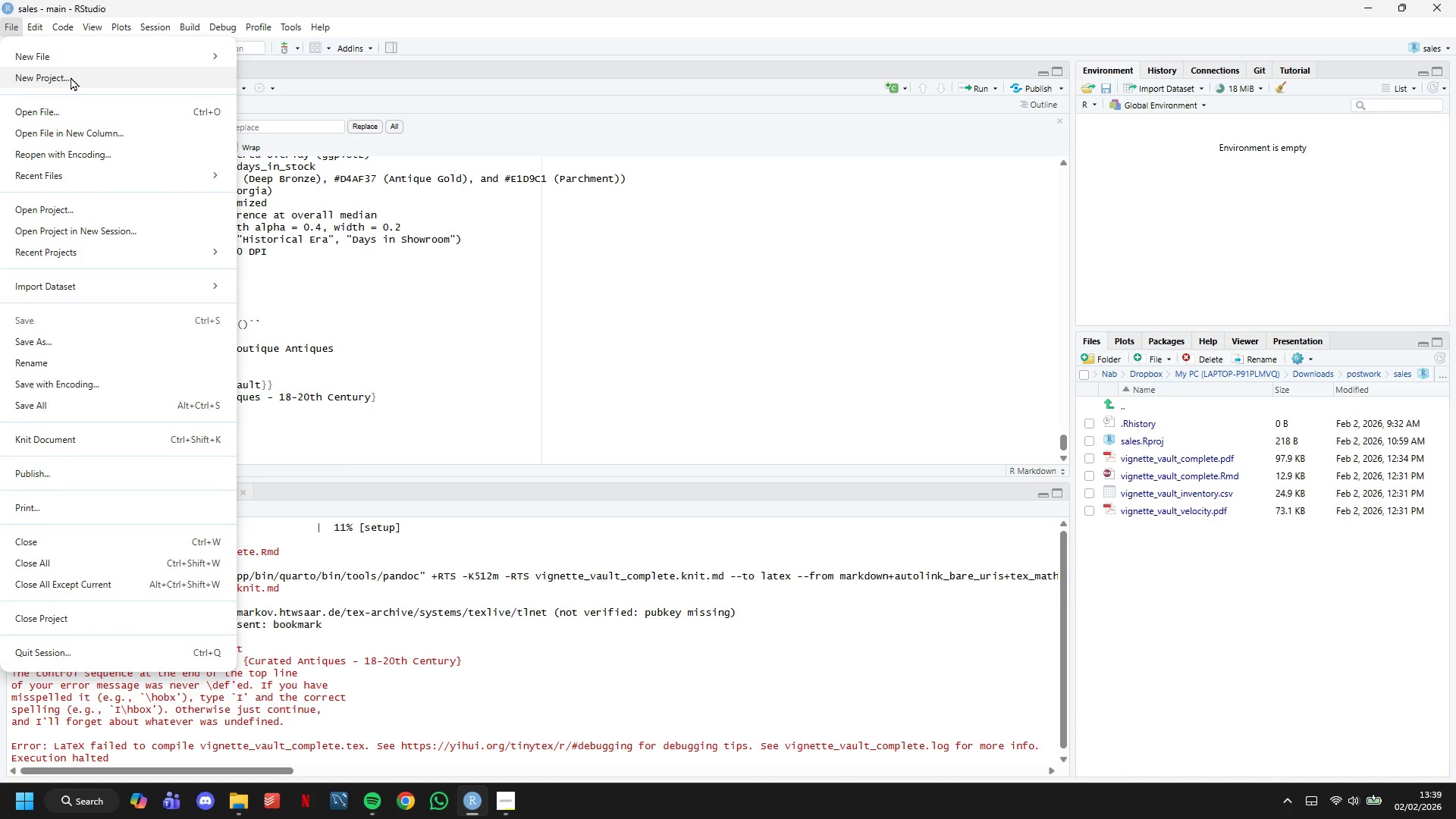 
left_click([71, 77])
 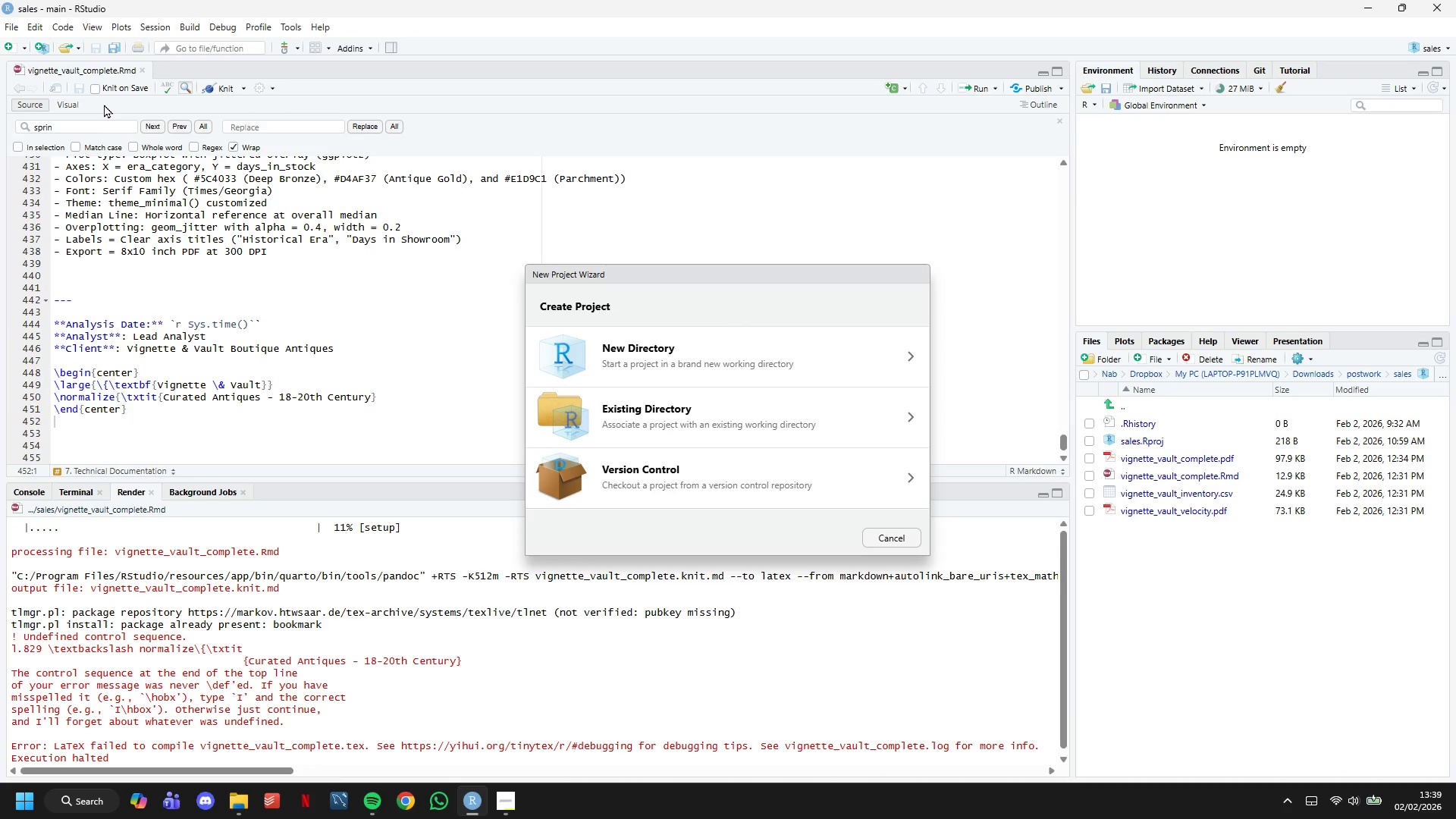 
wait(7.22)
 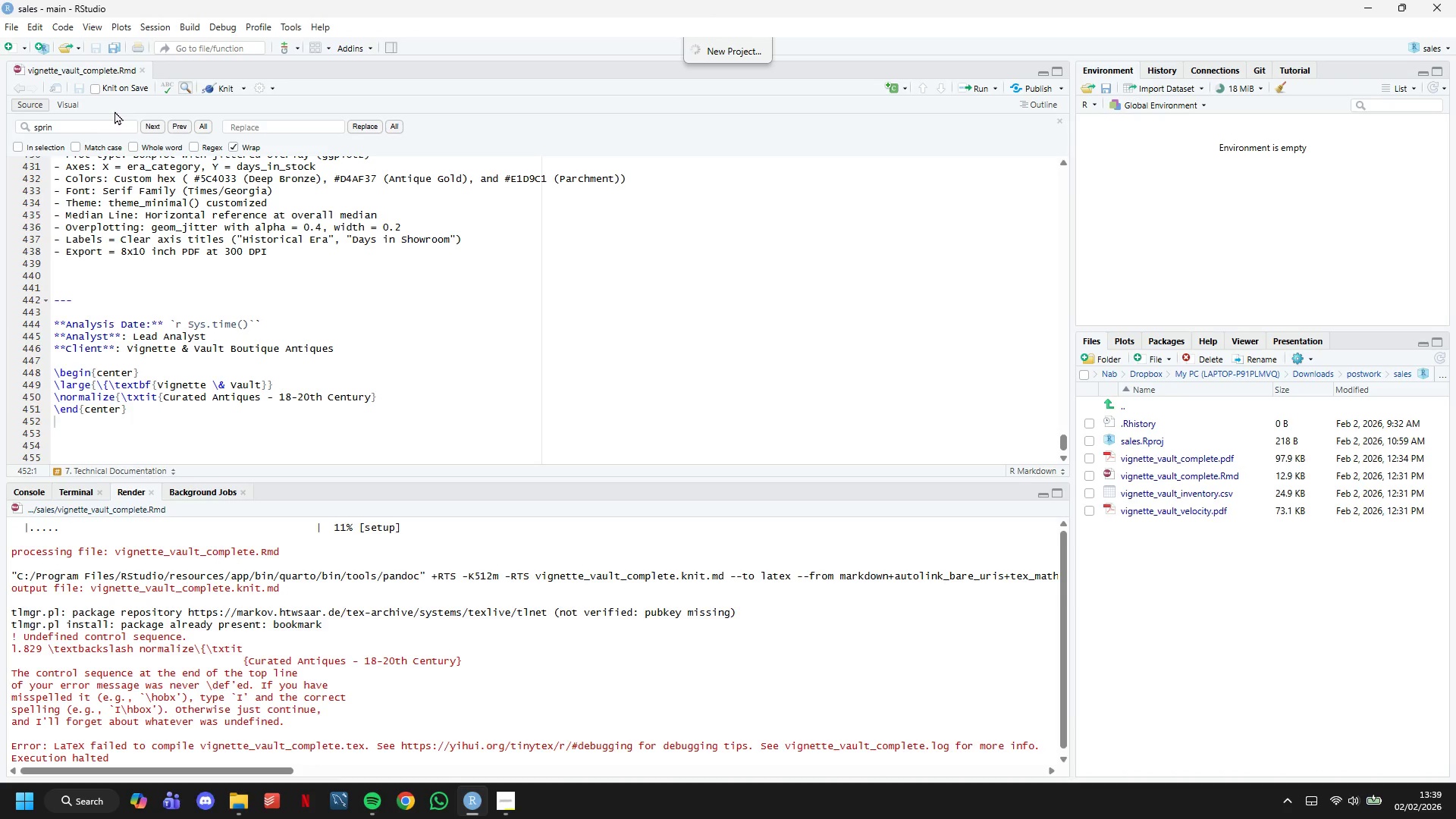 
left_click([722, 388])
 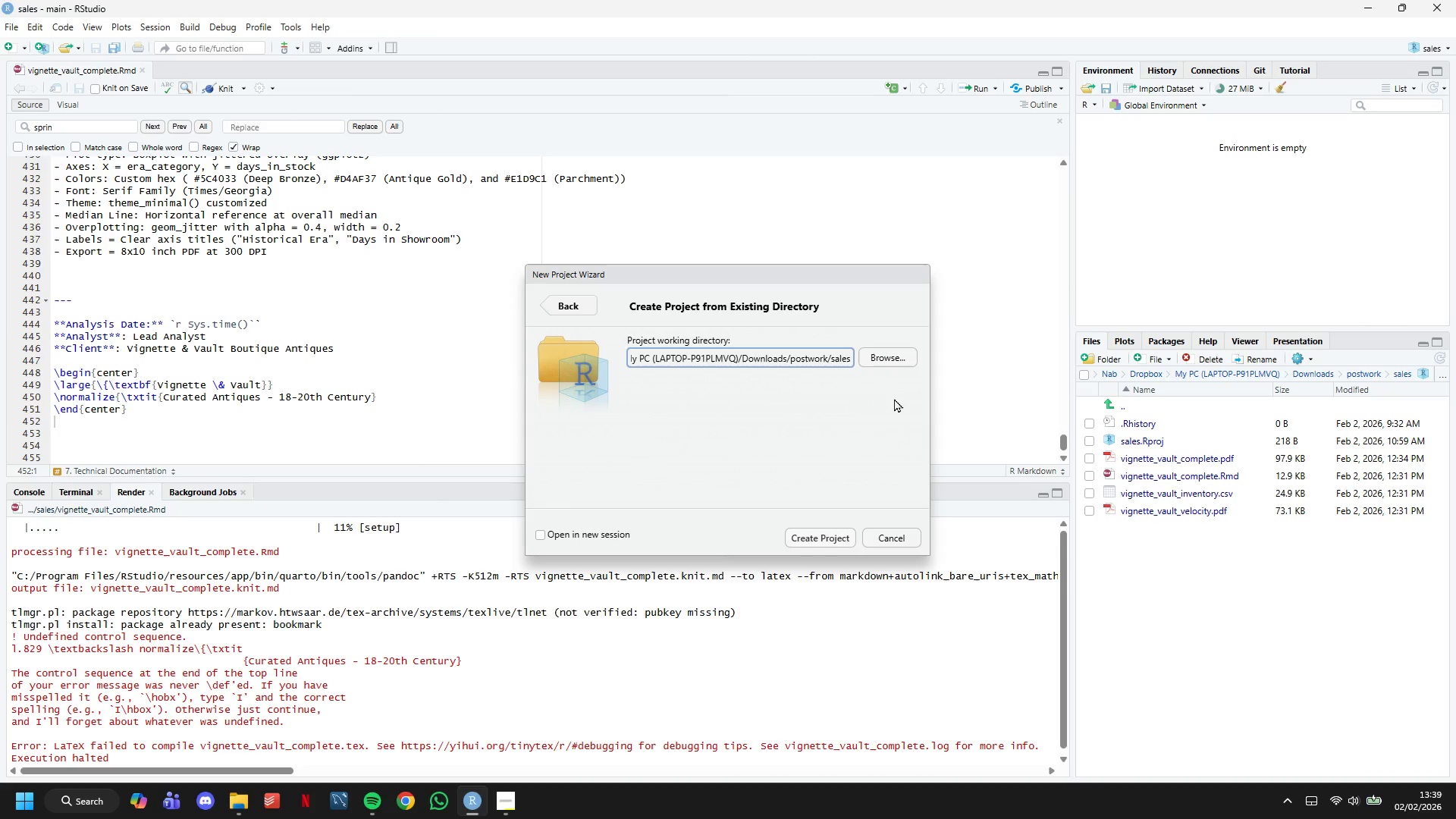 
left_click([903, 359])
 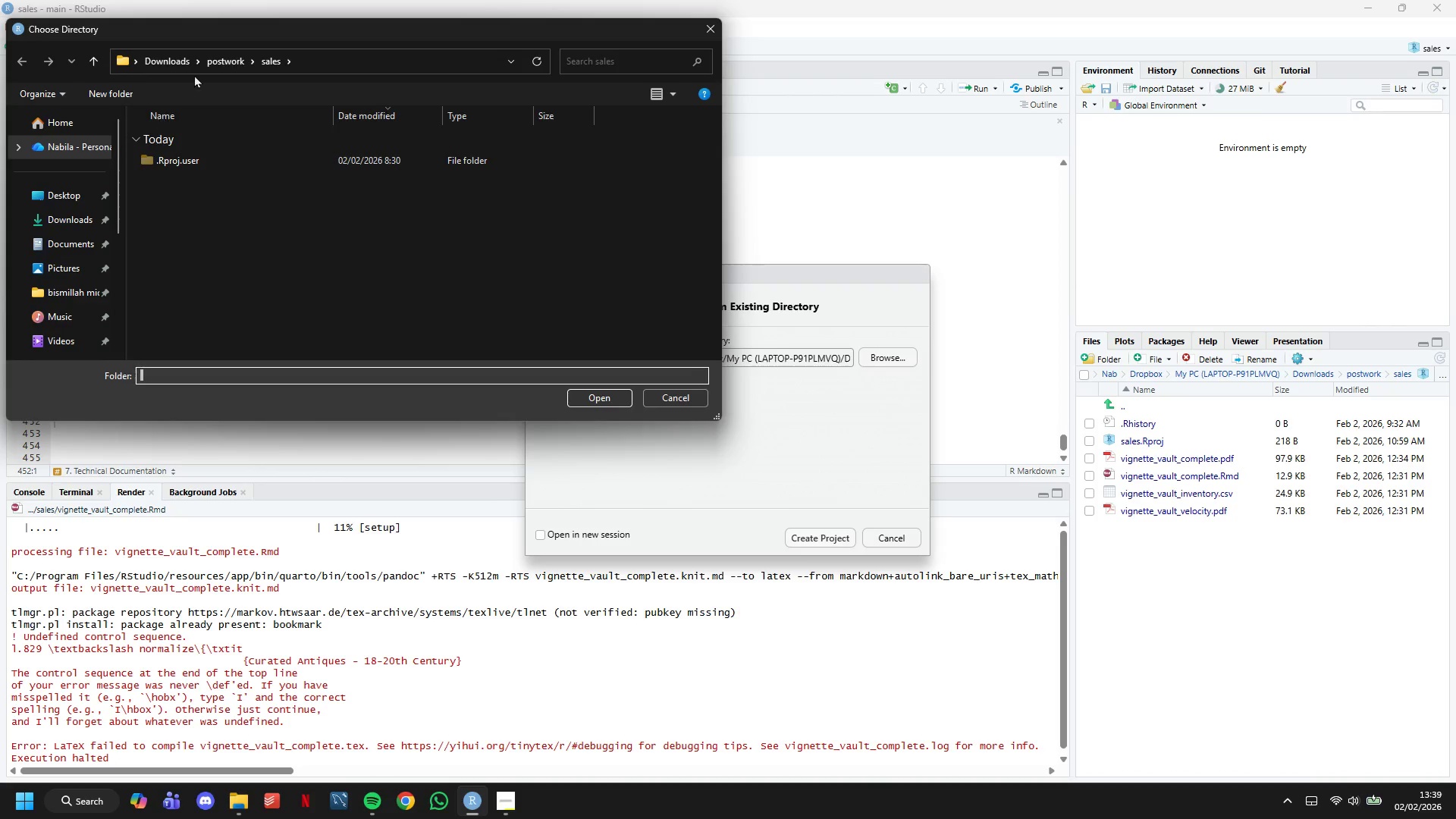 
left_click([221, 61])
 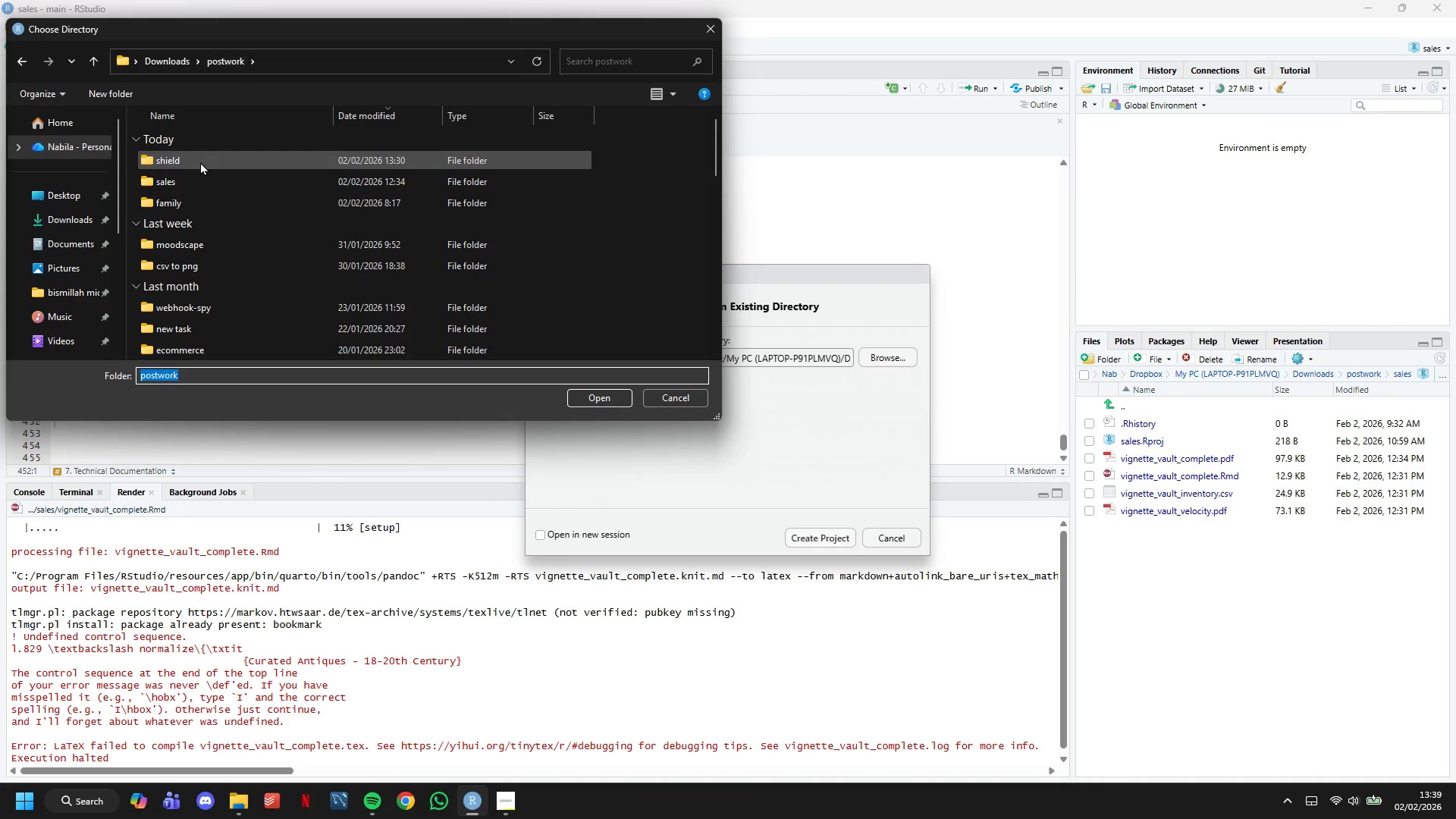 
double_click([200, 161])
 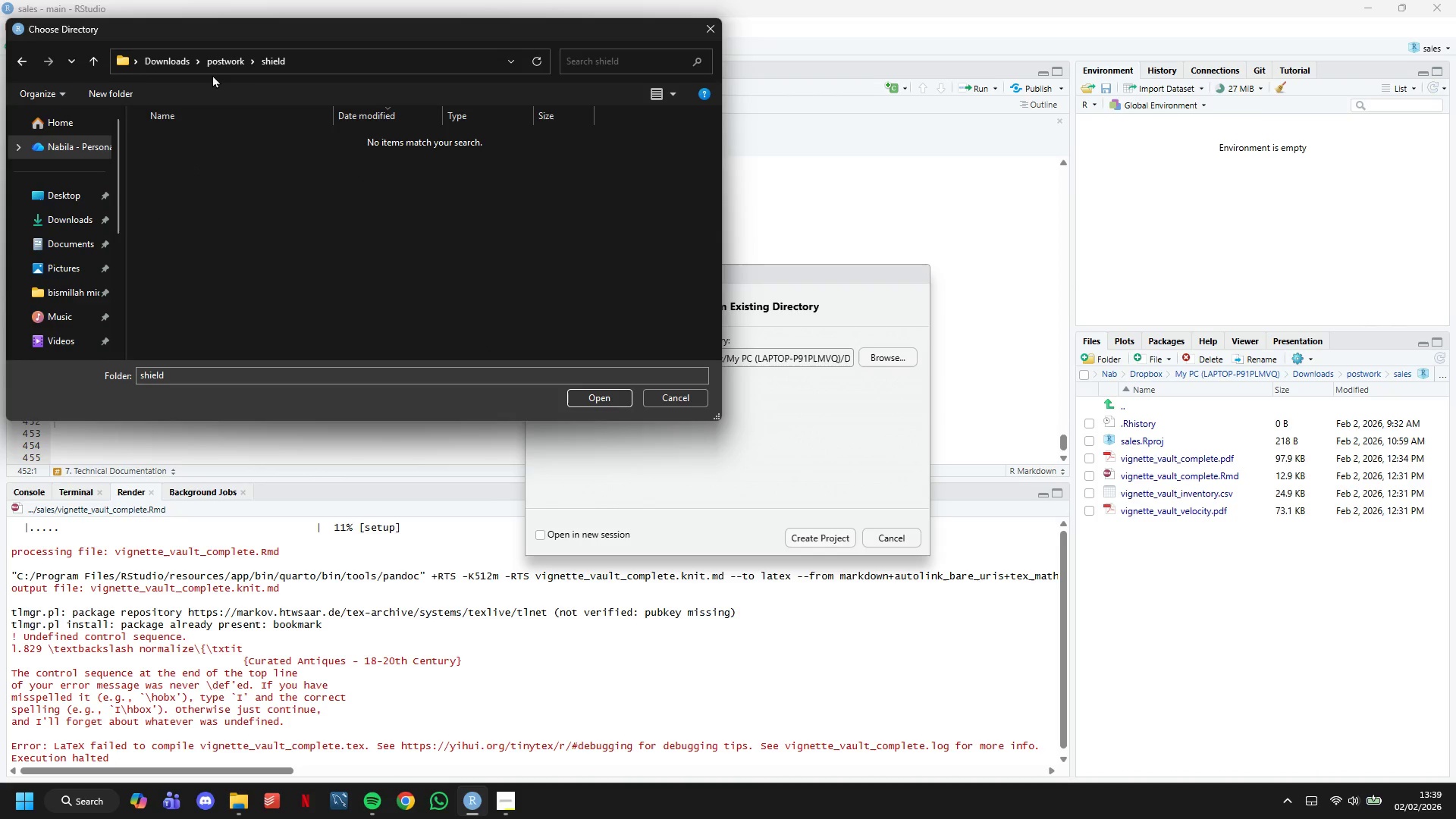 
left_click([215, 63])
 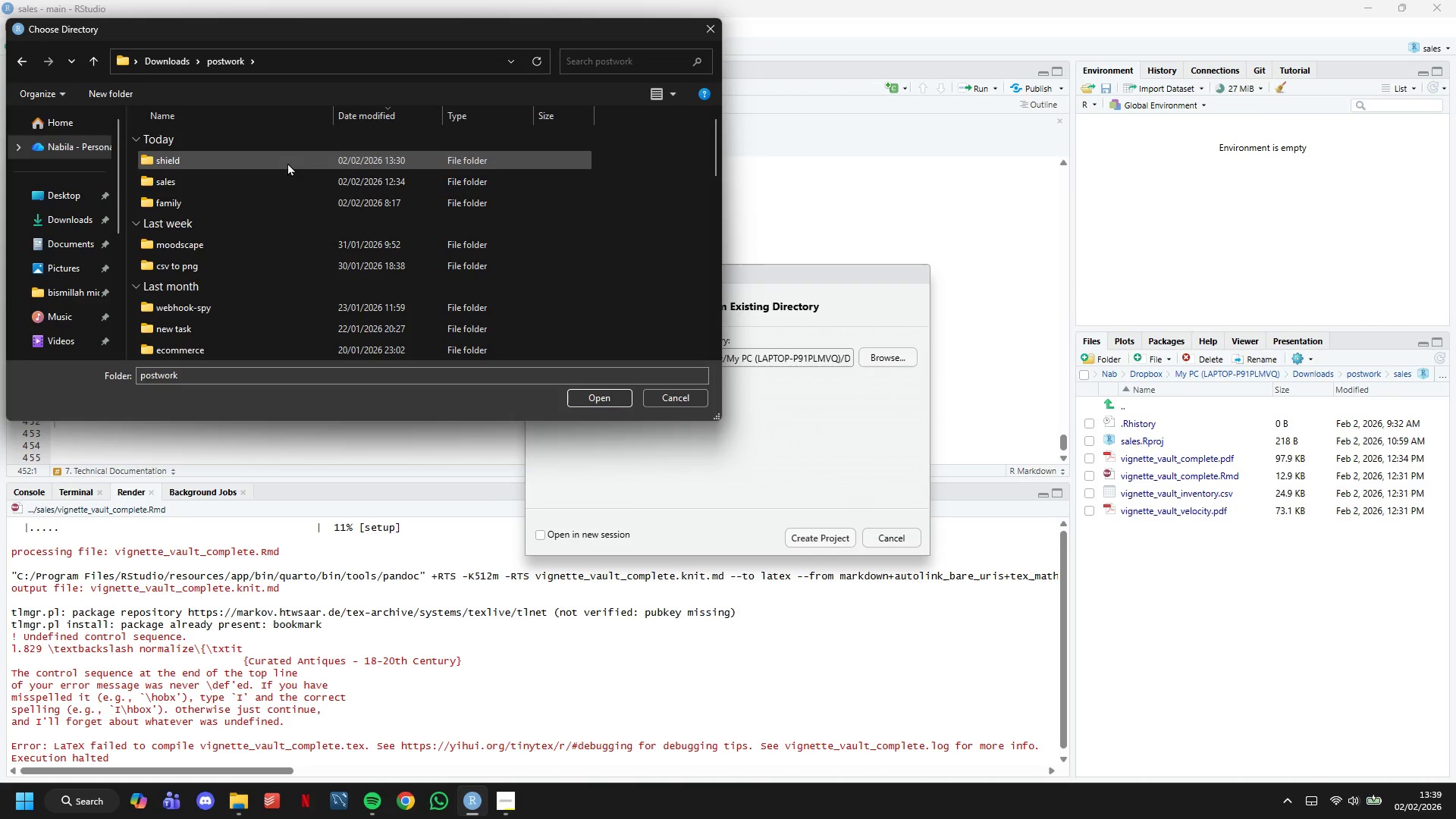 
left_click([284, 158])
 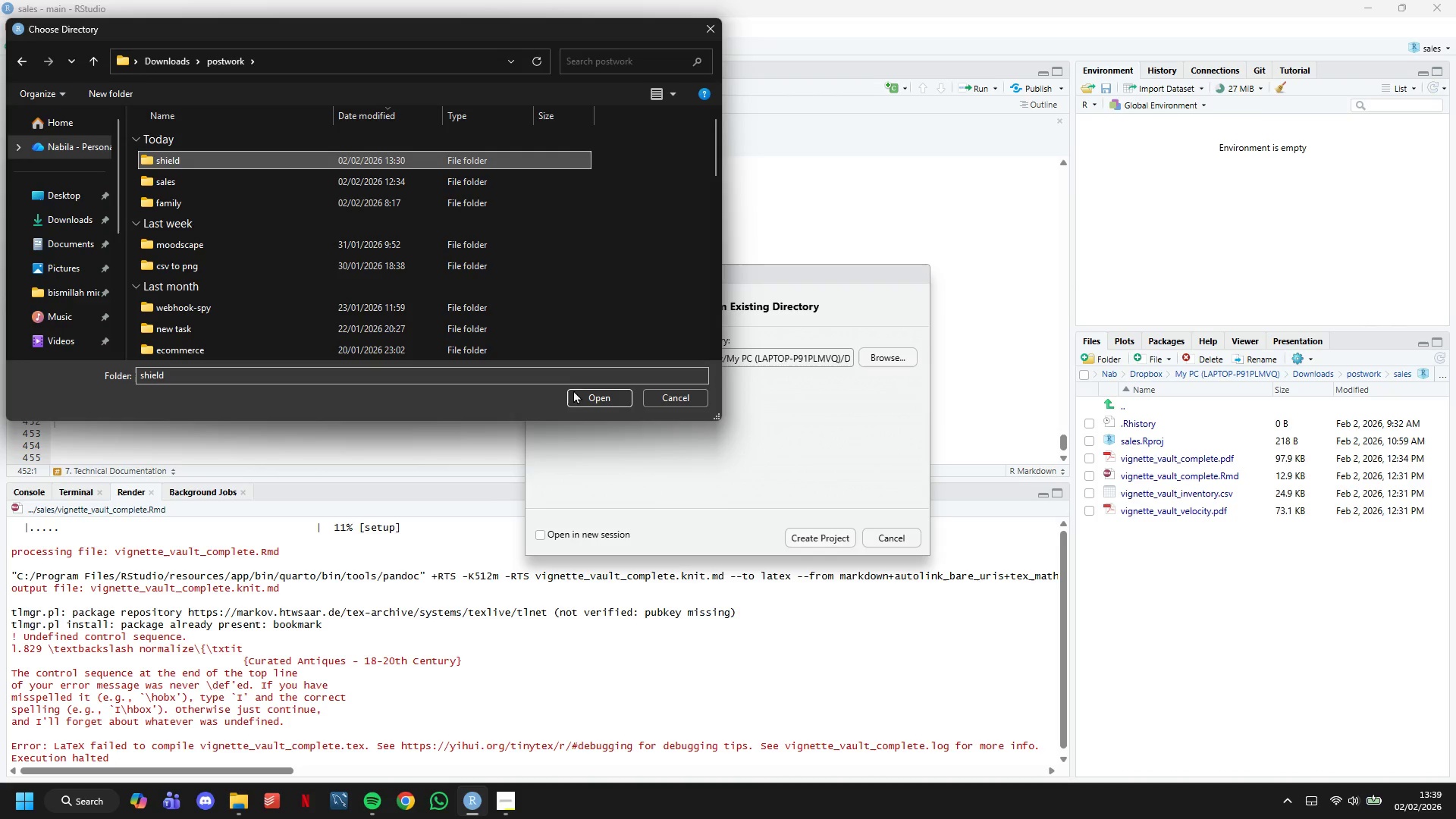 
left_click([579, 392])
 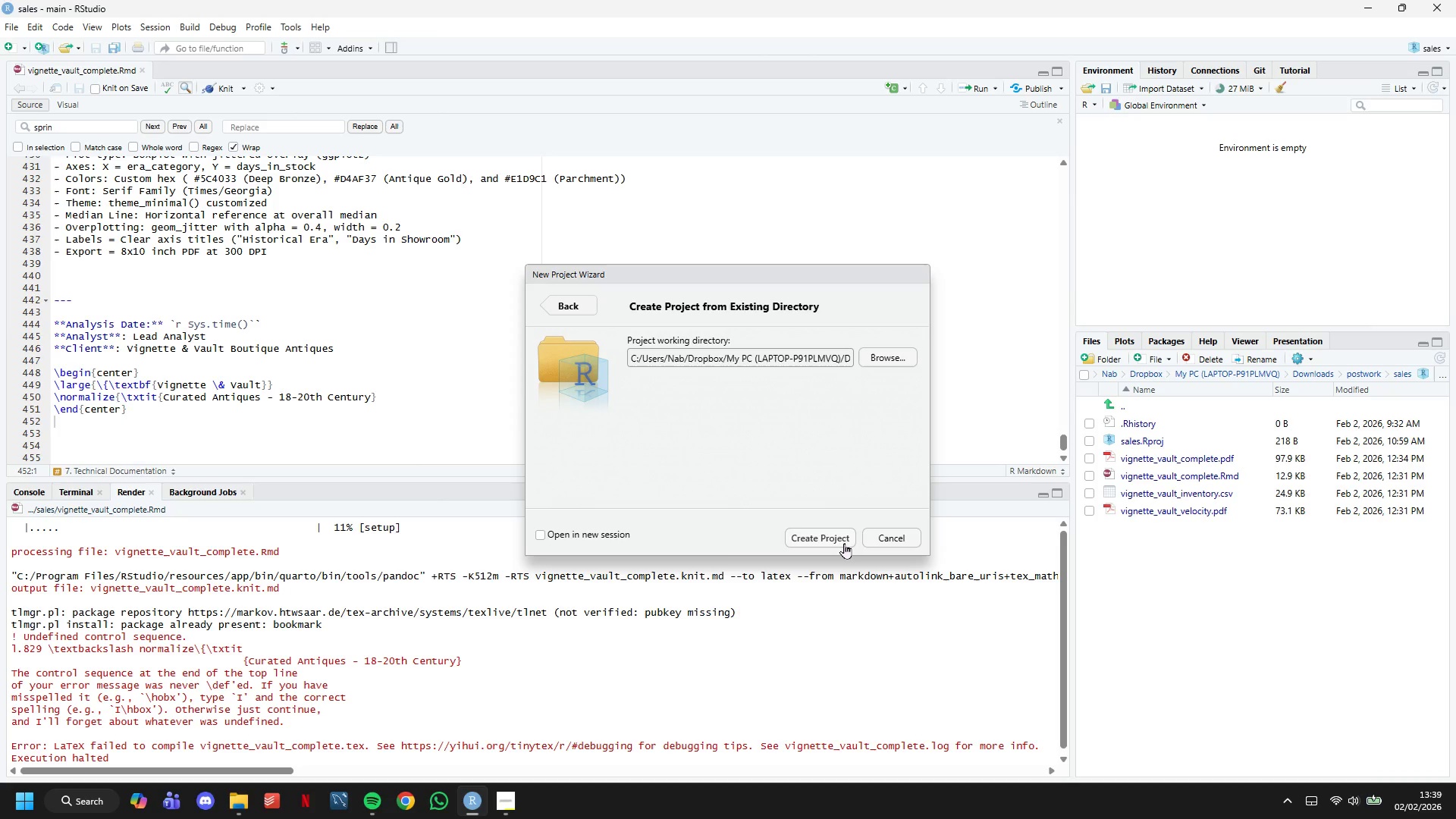 
left_click([844, 543])
 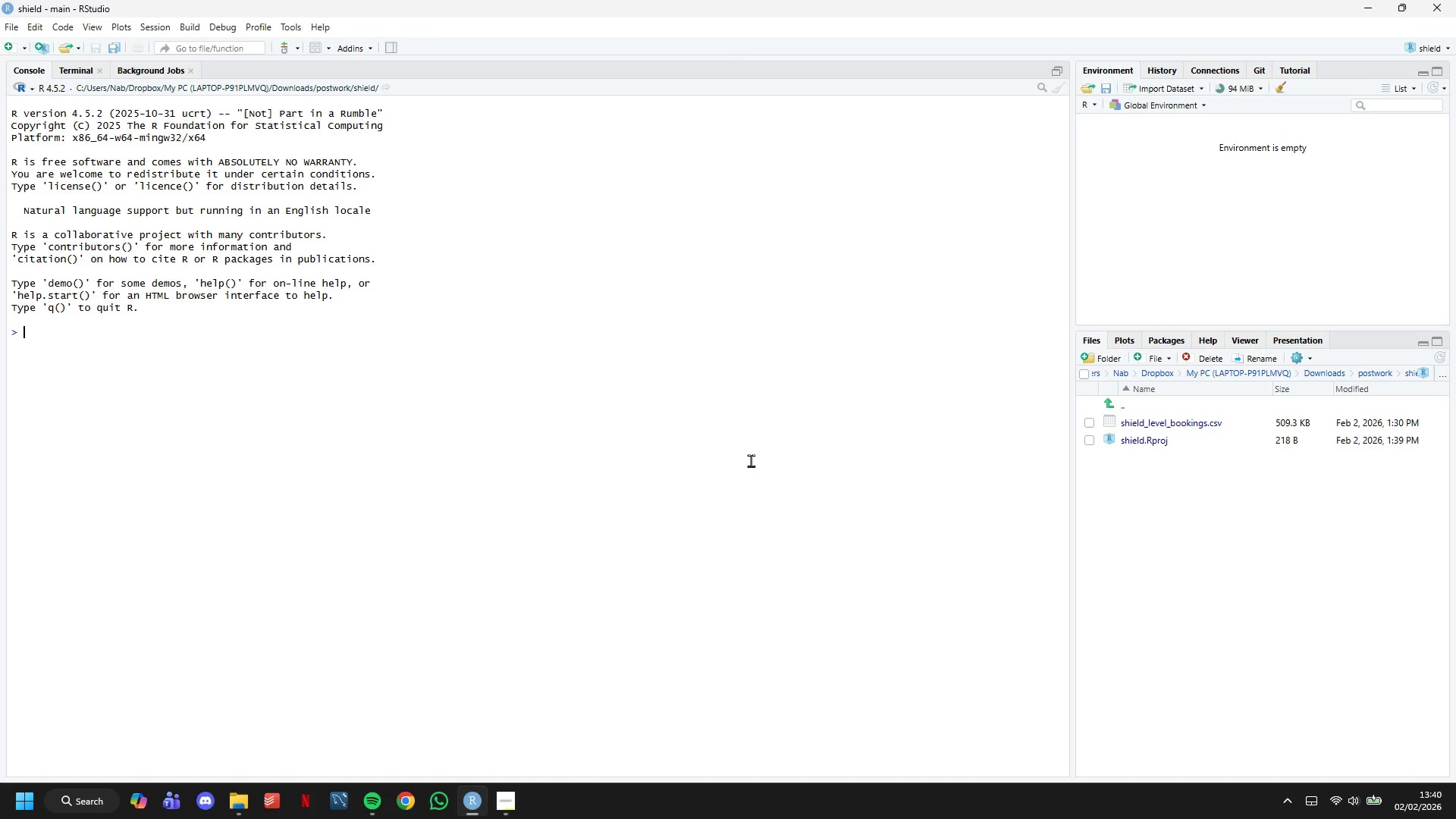 
wait(15.53)
 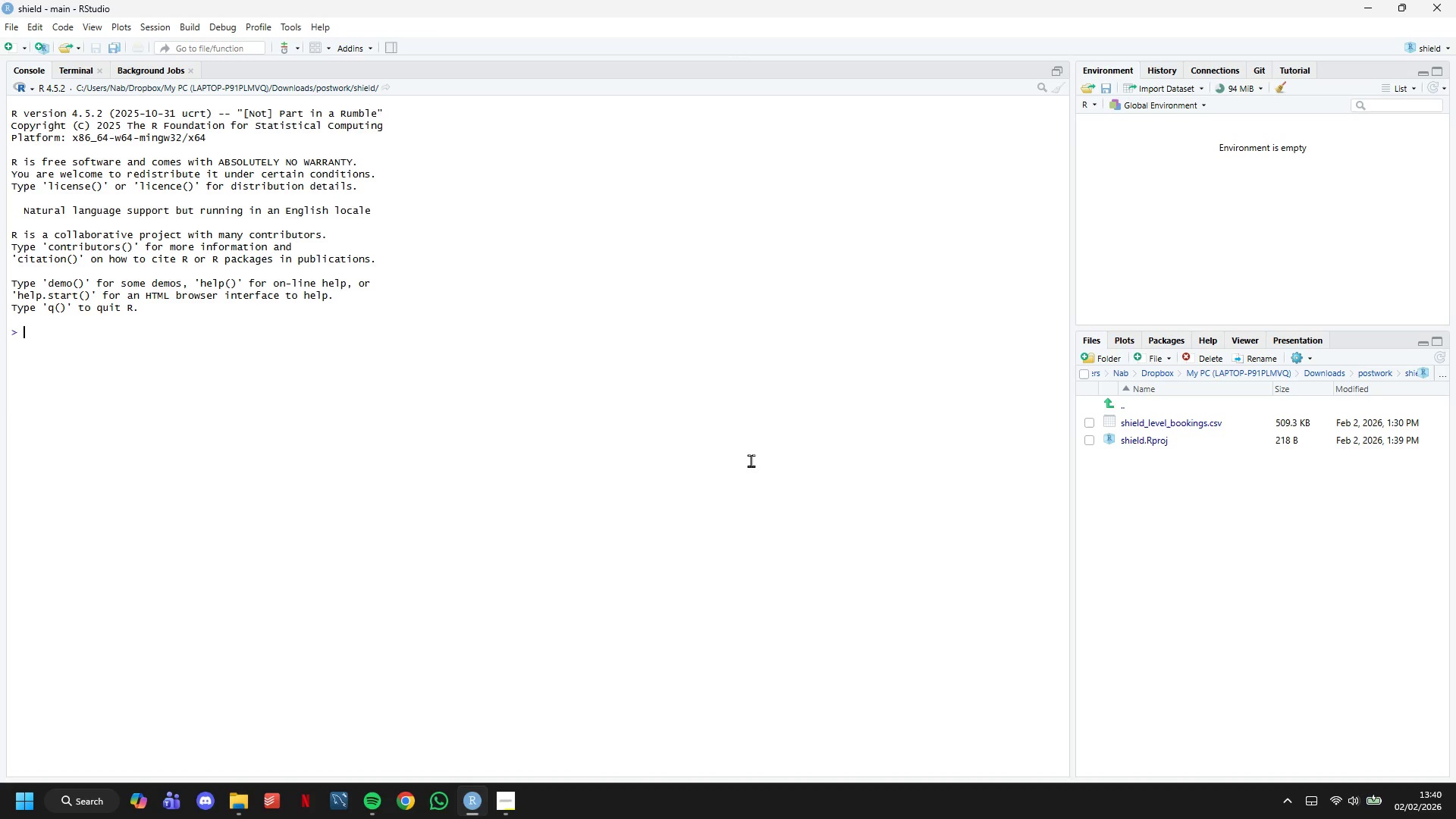 
left_click([15, 26])
 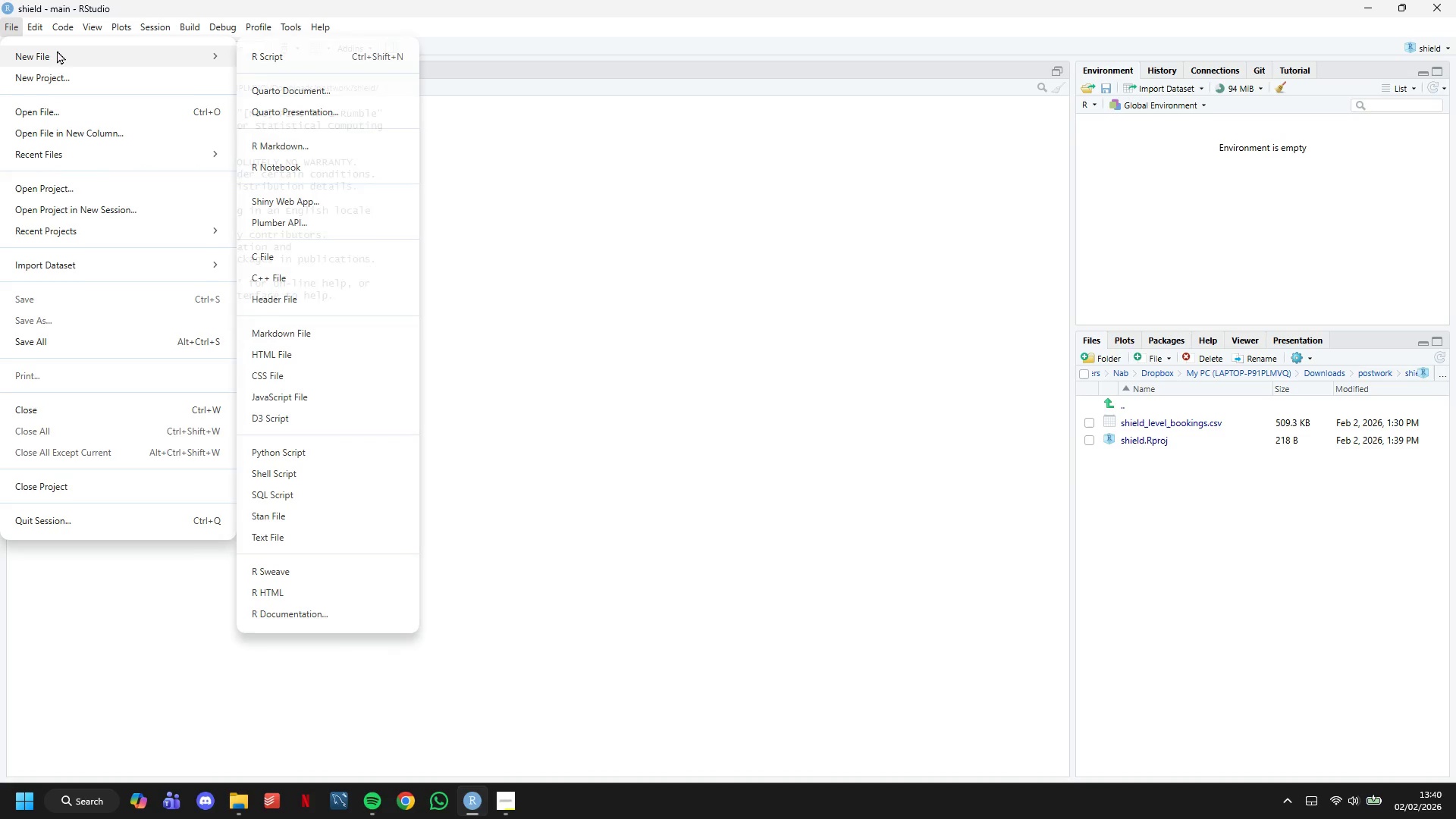 
wait(9.83)
 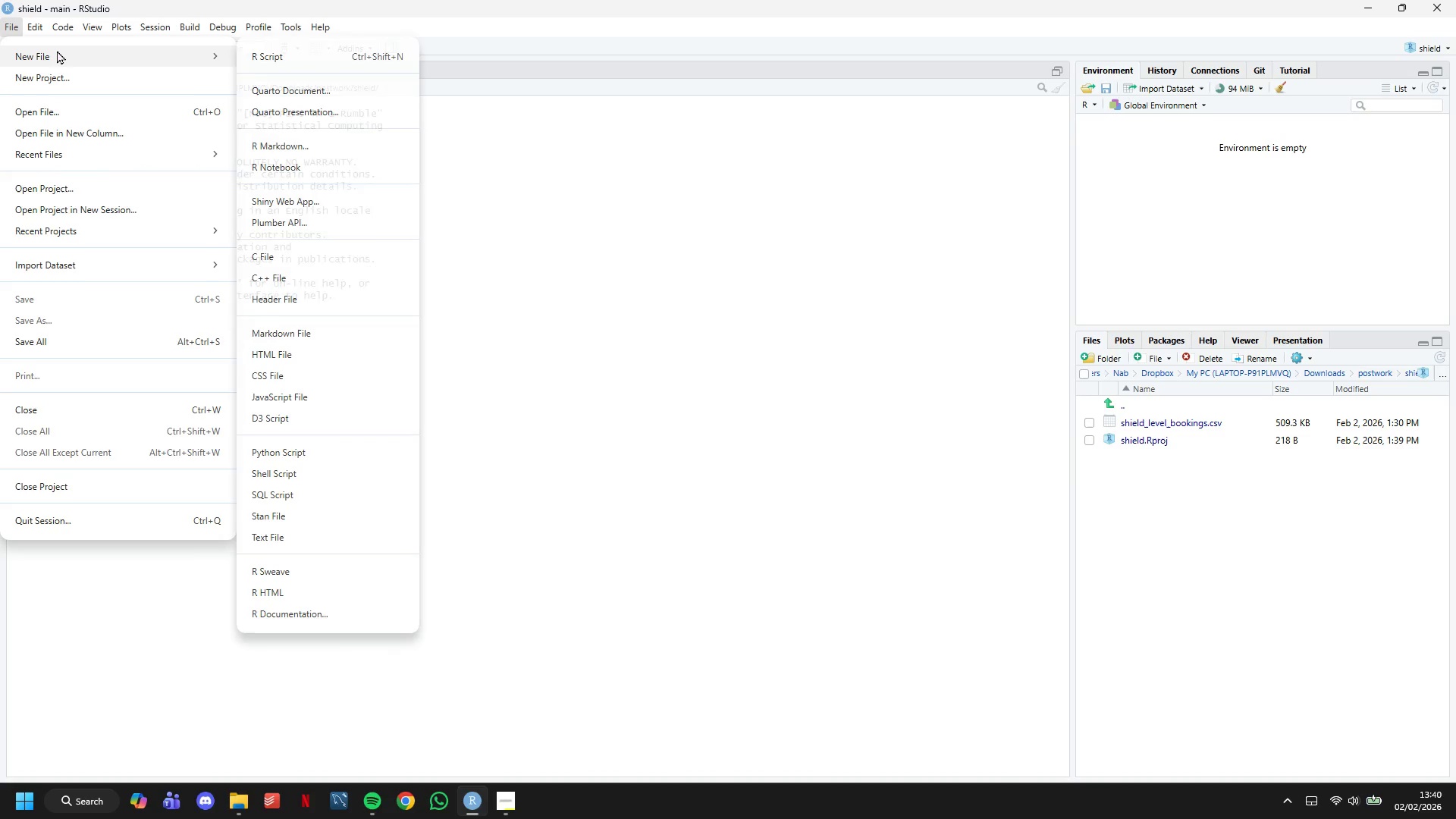 
left_click([318, 147])
 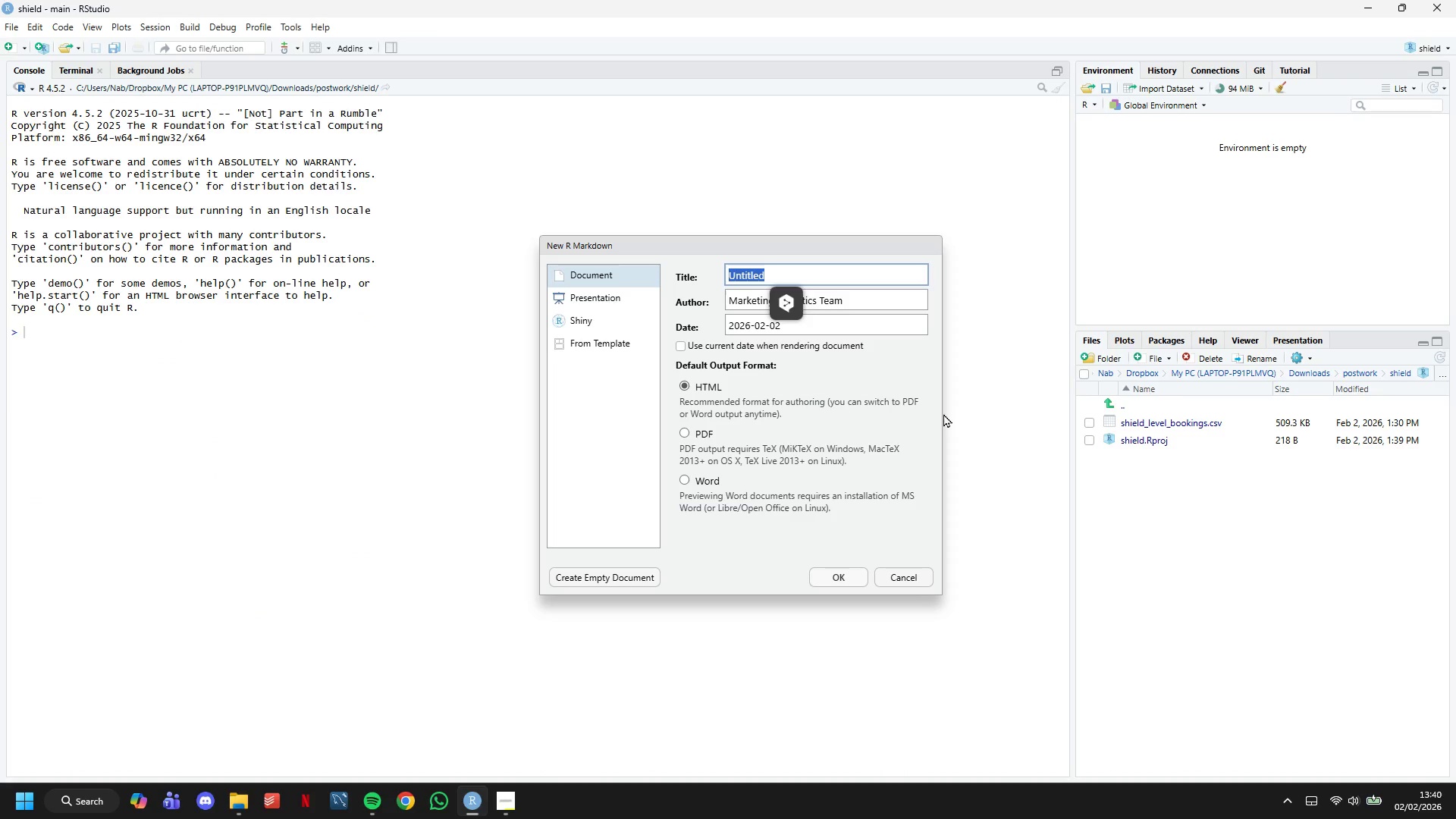 
type(Referral Partner Retention Analysis)
 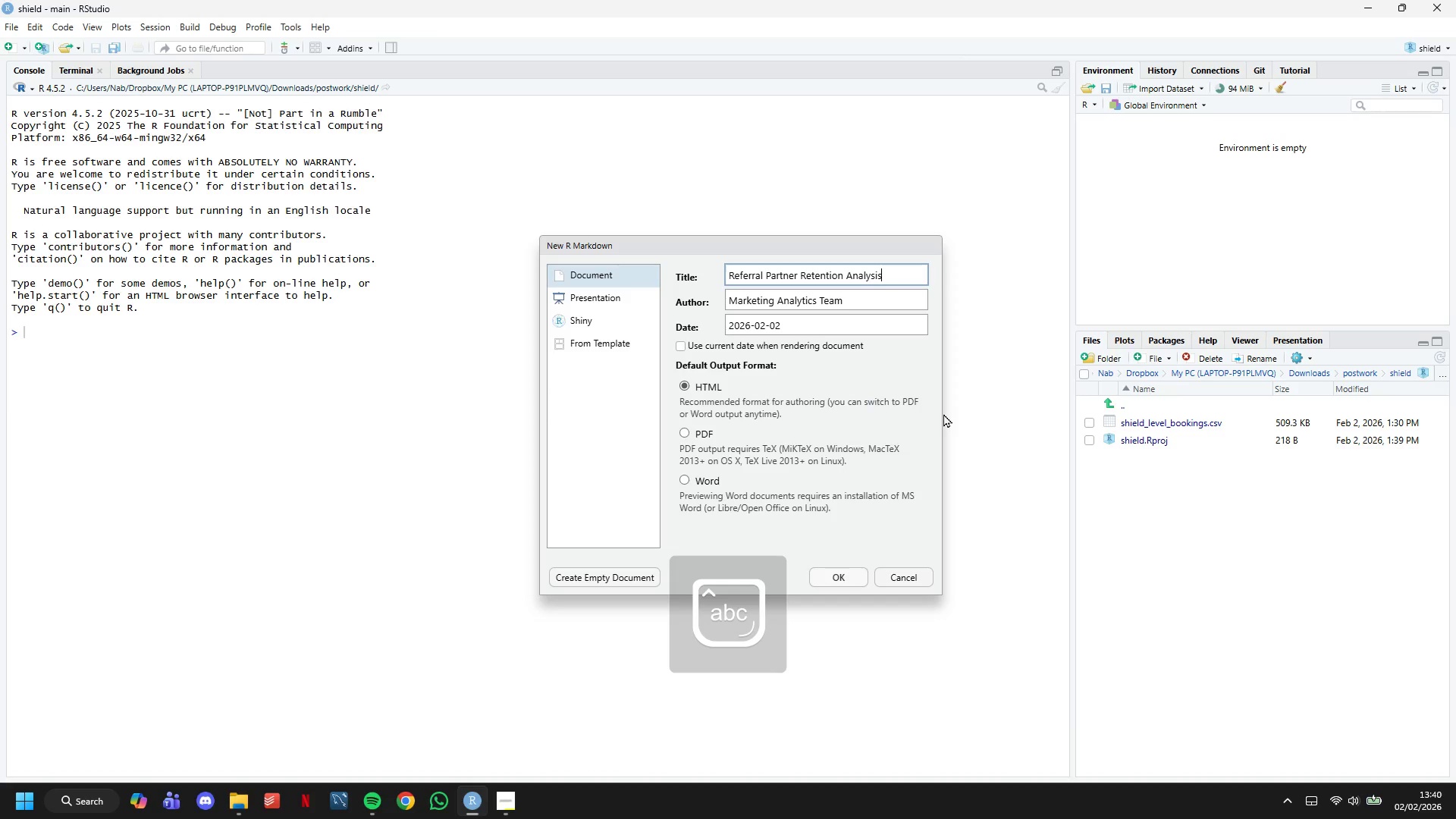 
key(Enter)
 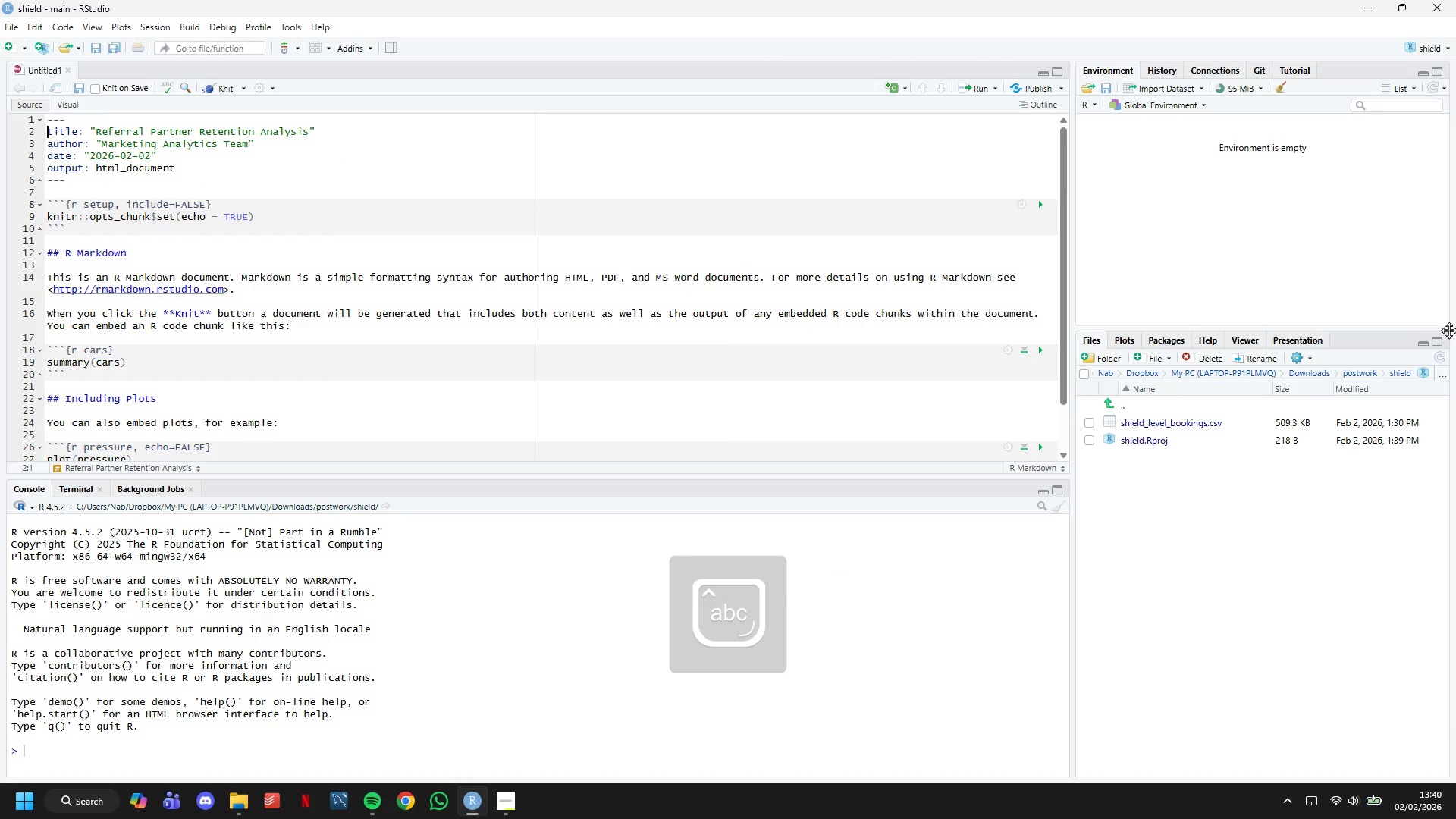 
scroll: coordinate [393, 304], scroll_direction: down, amount: 3.0
 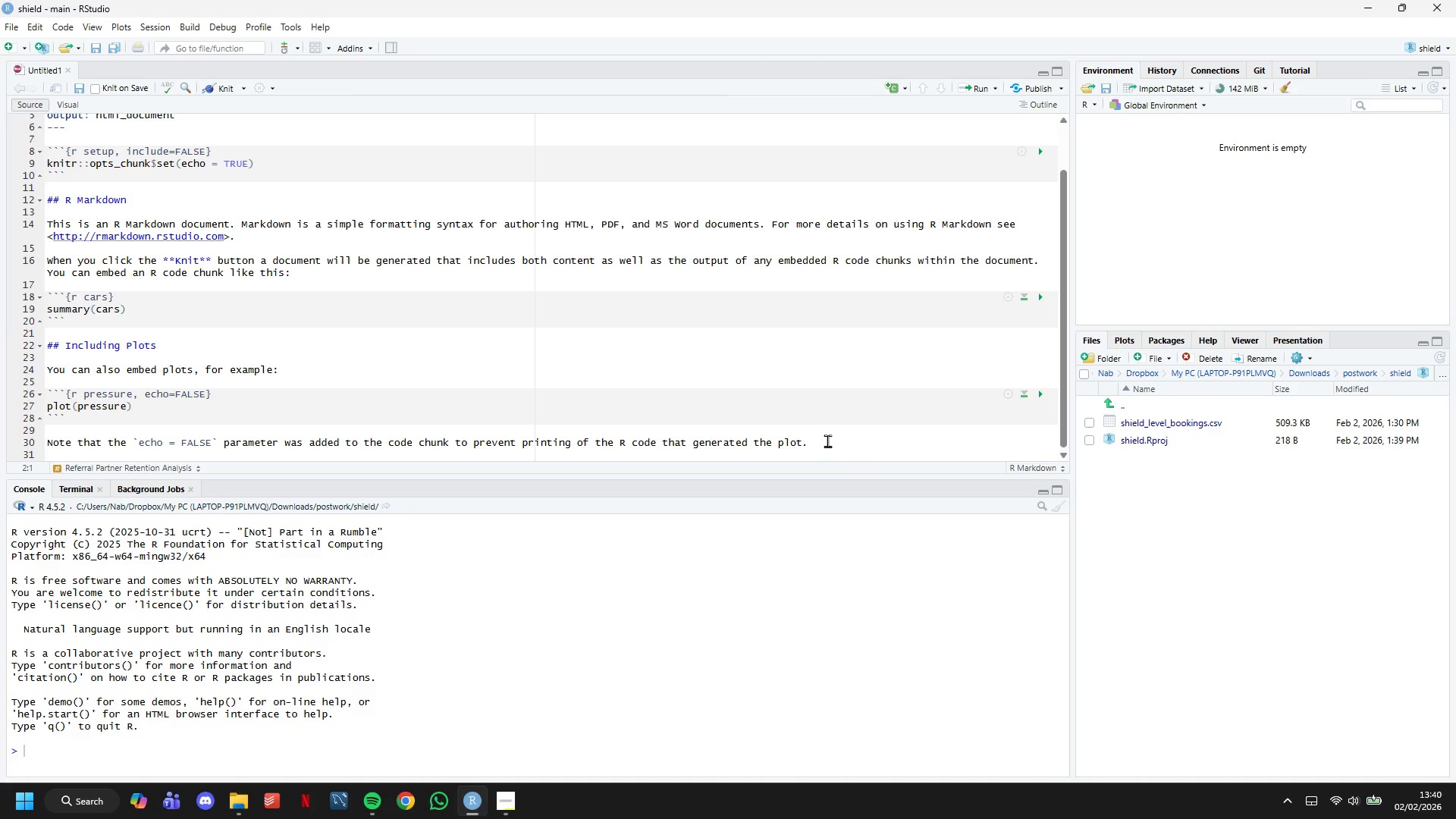 
left_click_drag(start_coordinate=[830, 441], to_coordinate=[21, 244])
 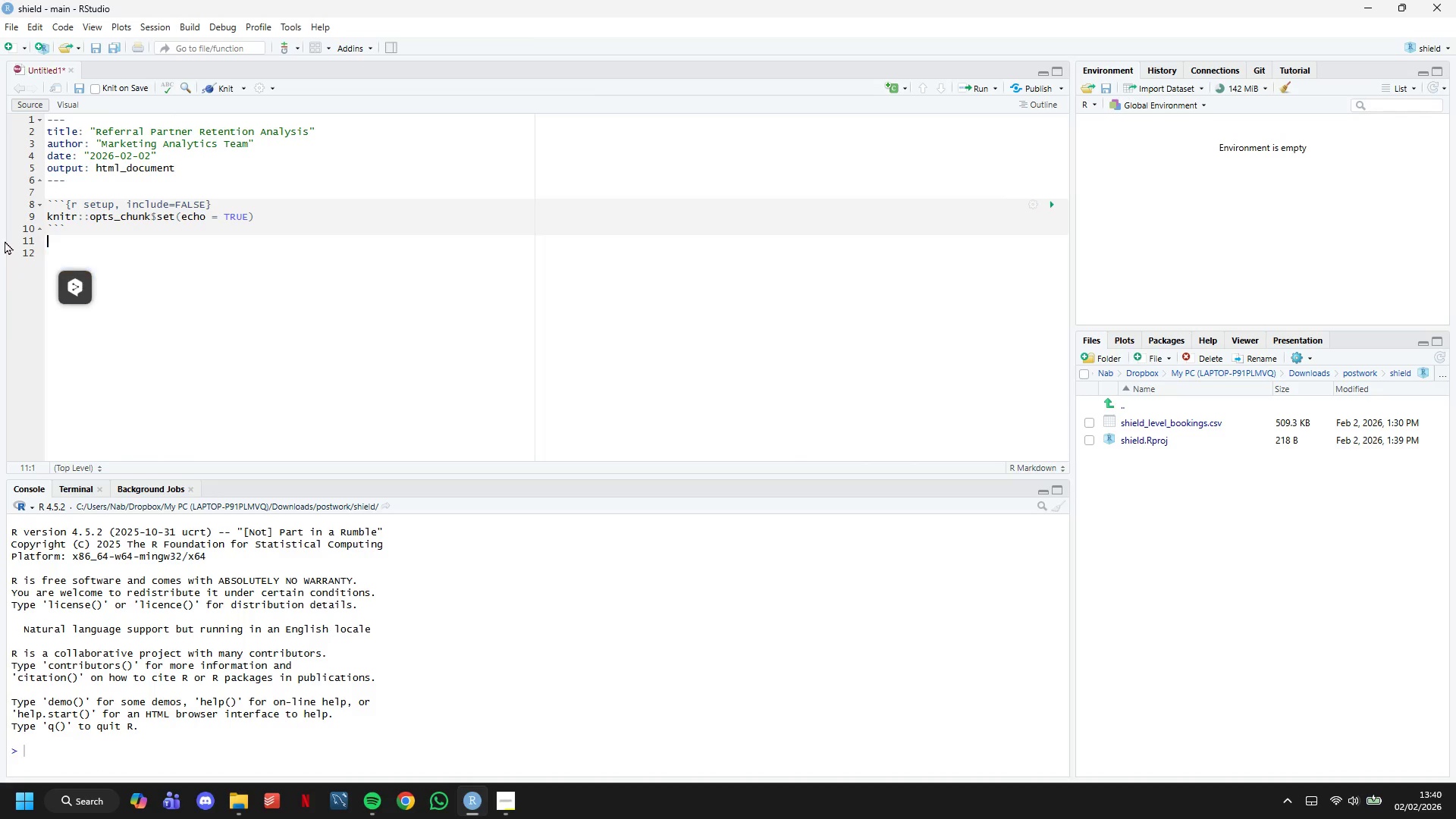 
scroll: coordinate [228, 366], scroll_direction: up, amount: 2.0
 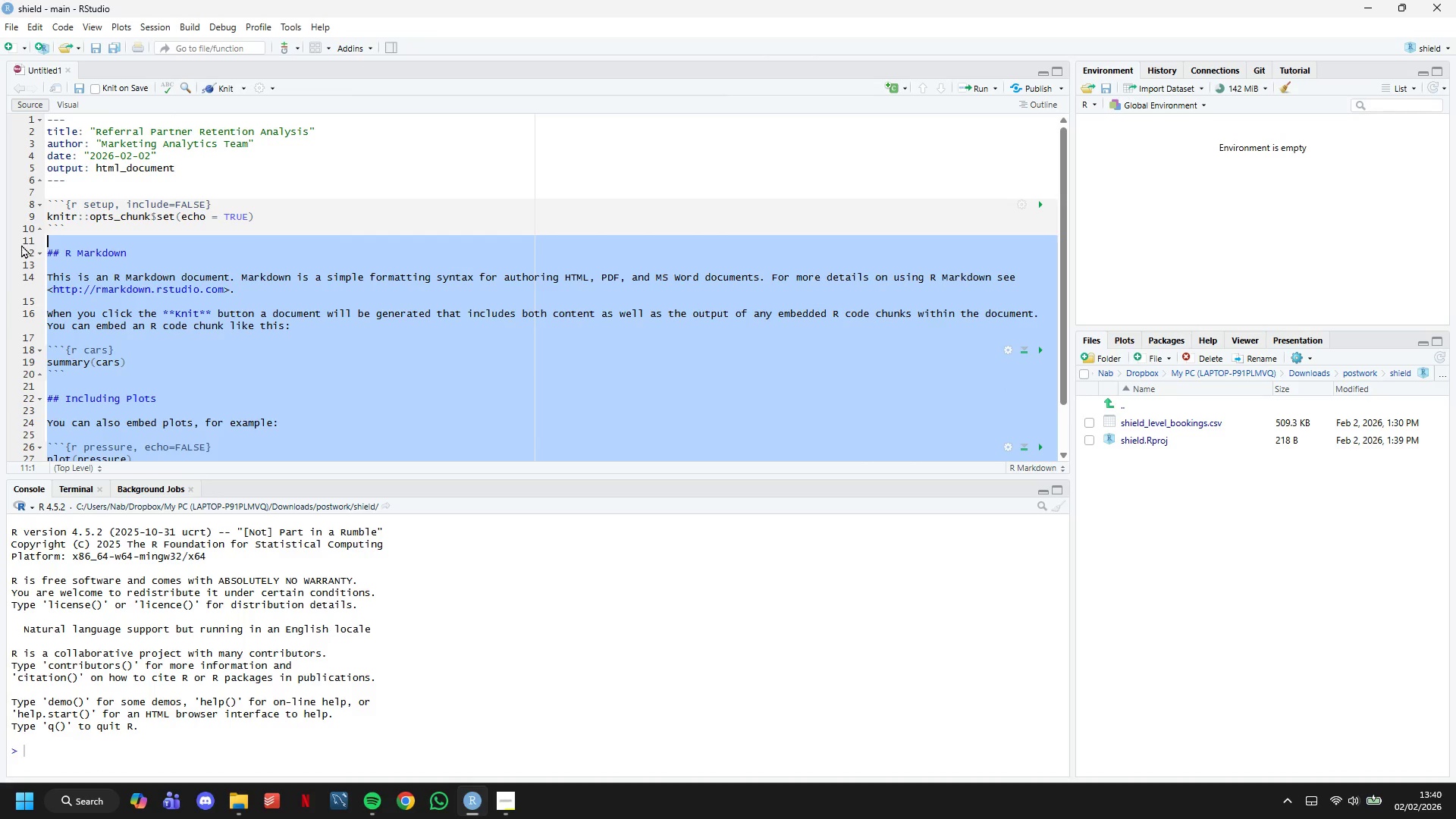 
key(Backspace)
 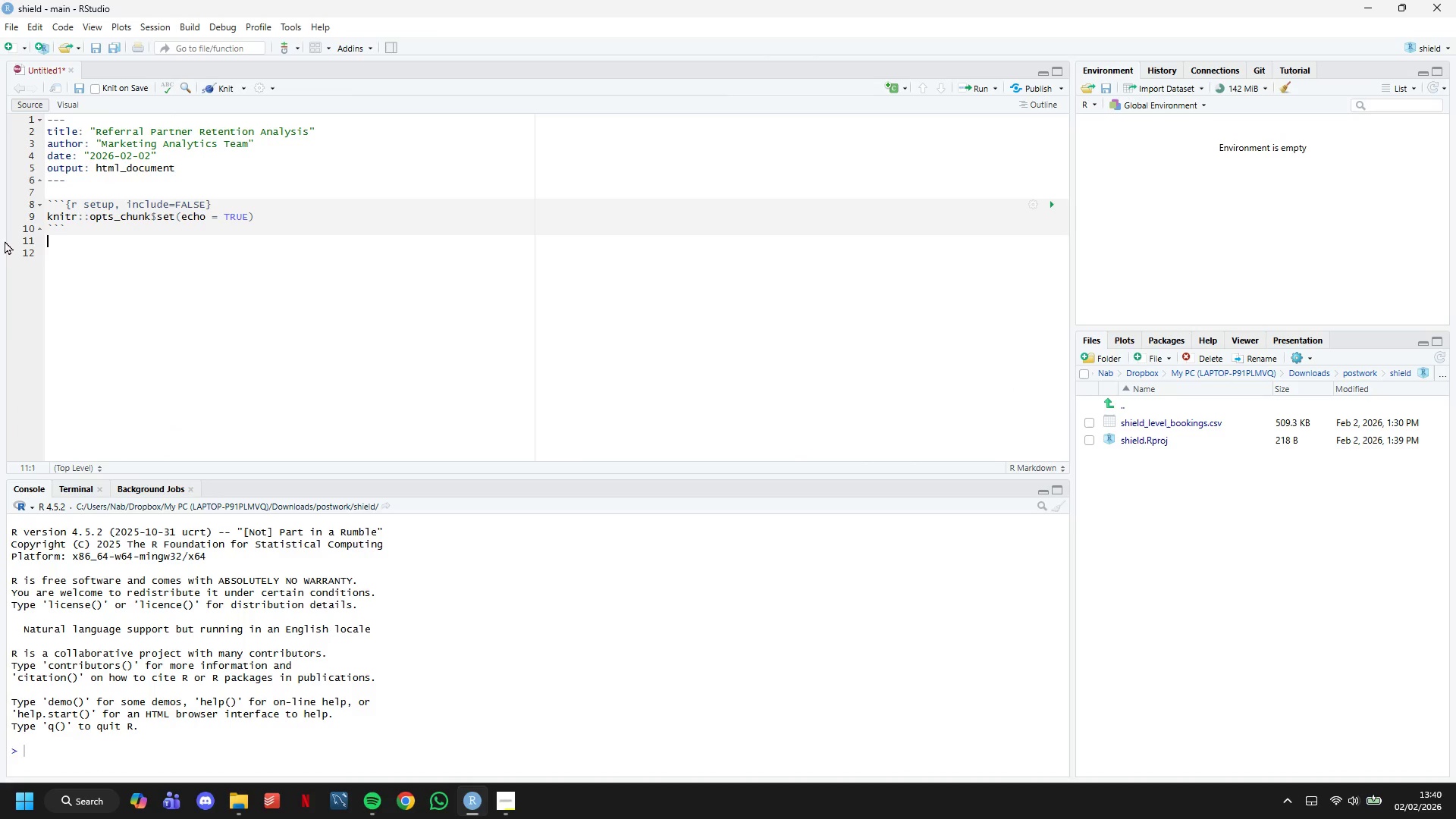 
hold_key(key=ArrowUp, duration=0.89)
 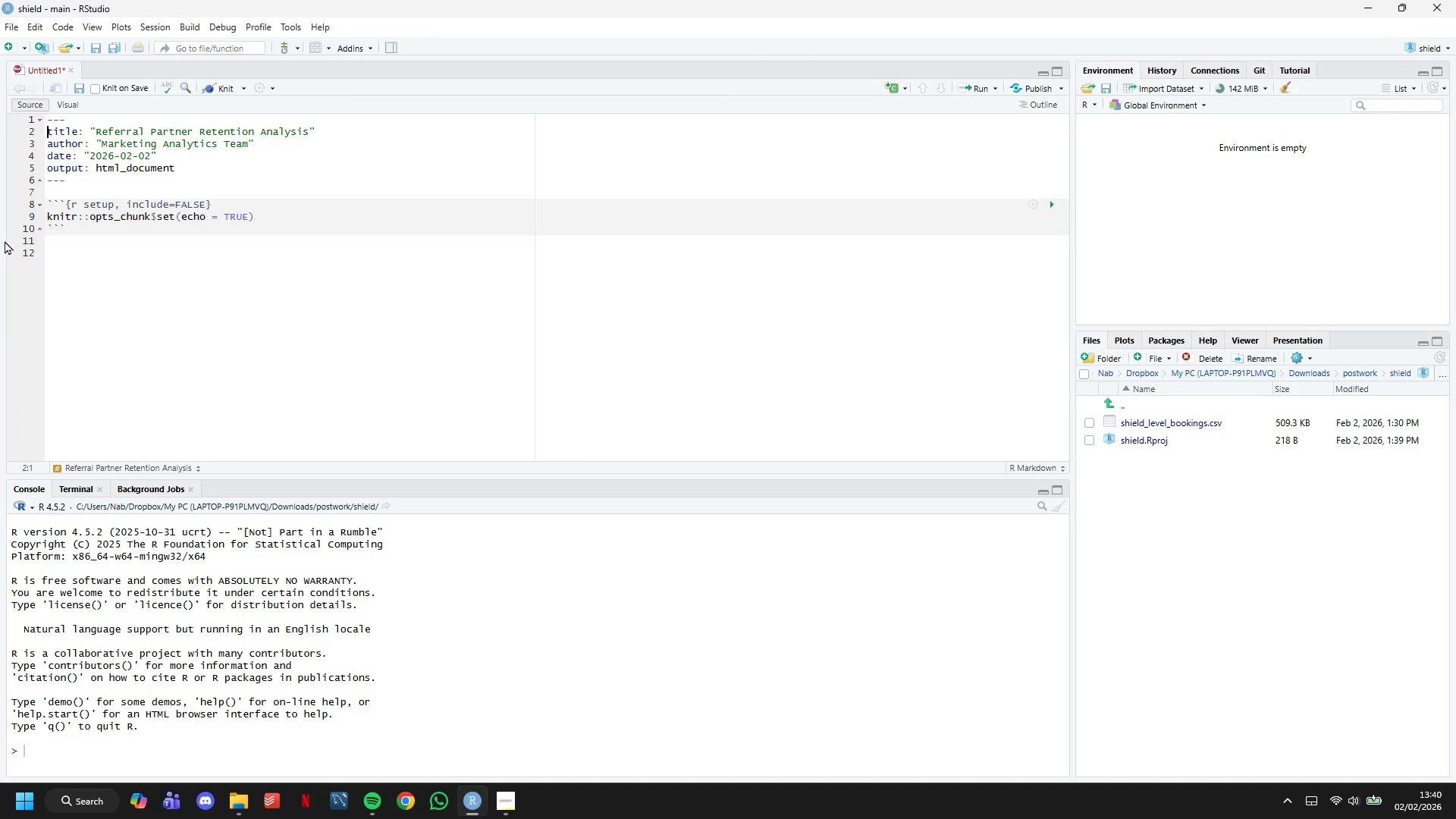 
key(ArrowDown)
 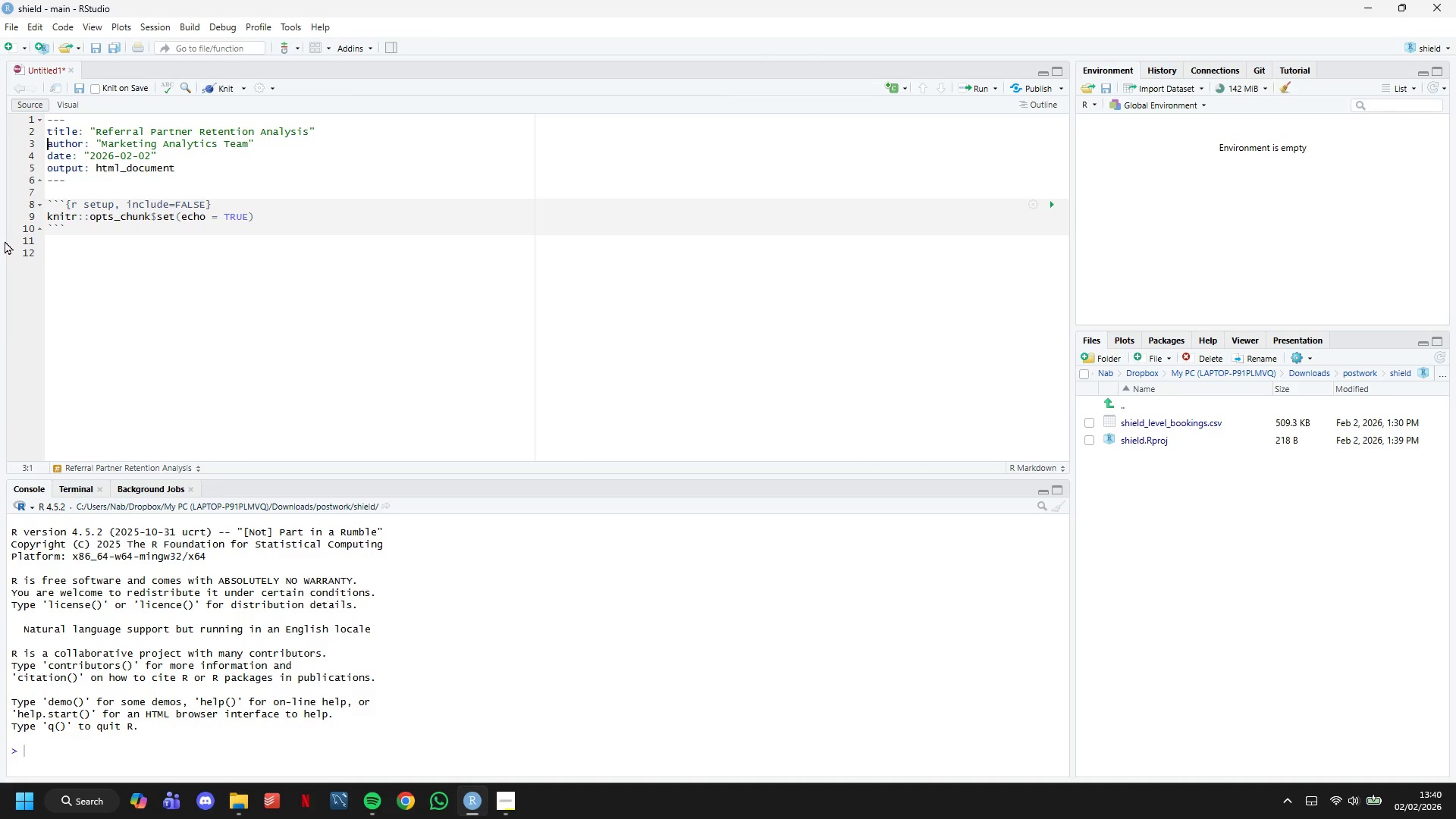 
key(ArrowDown)
 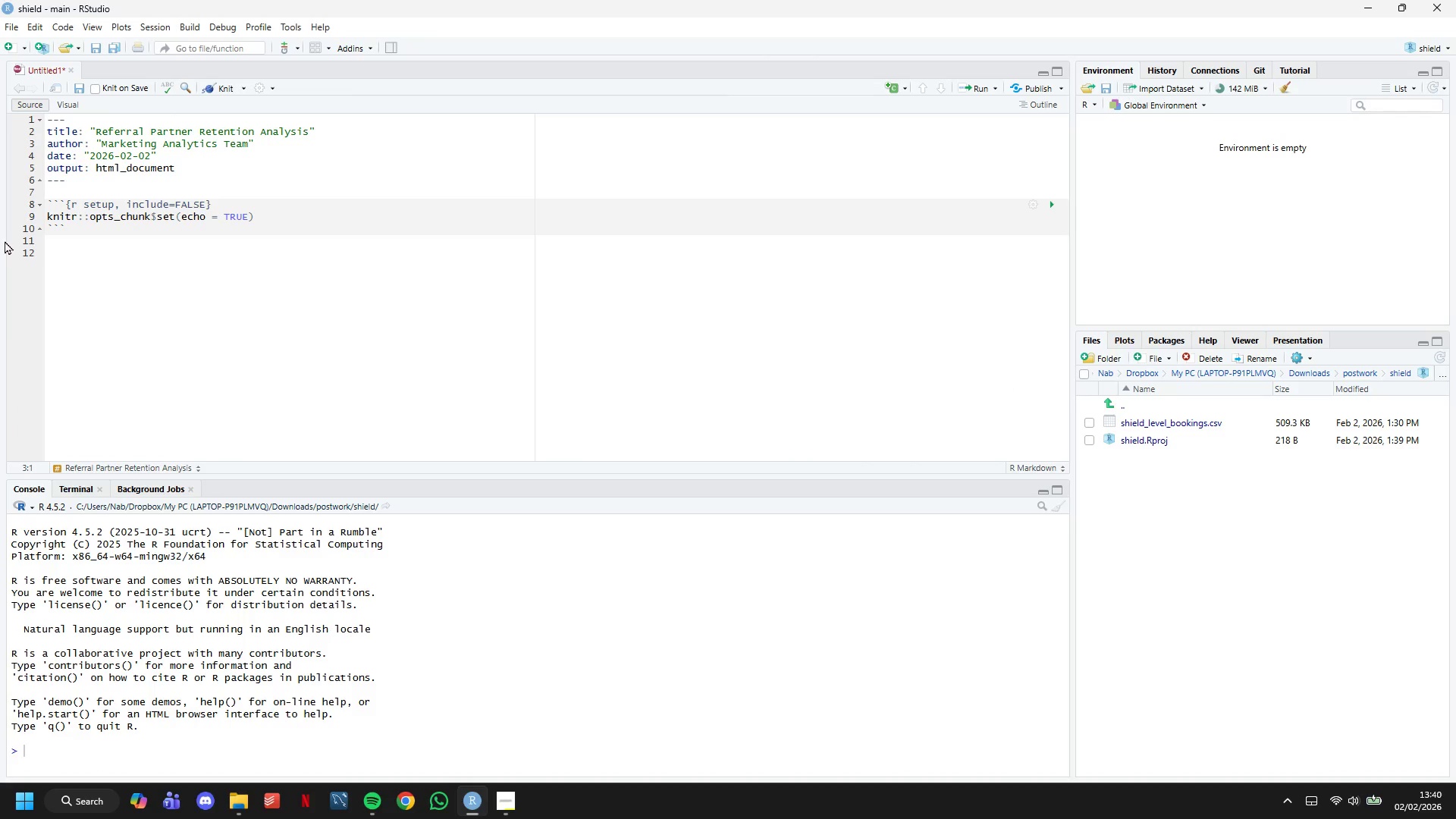 
hold_key(key=ArrowRight, duration=1.44)
 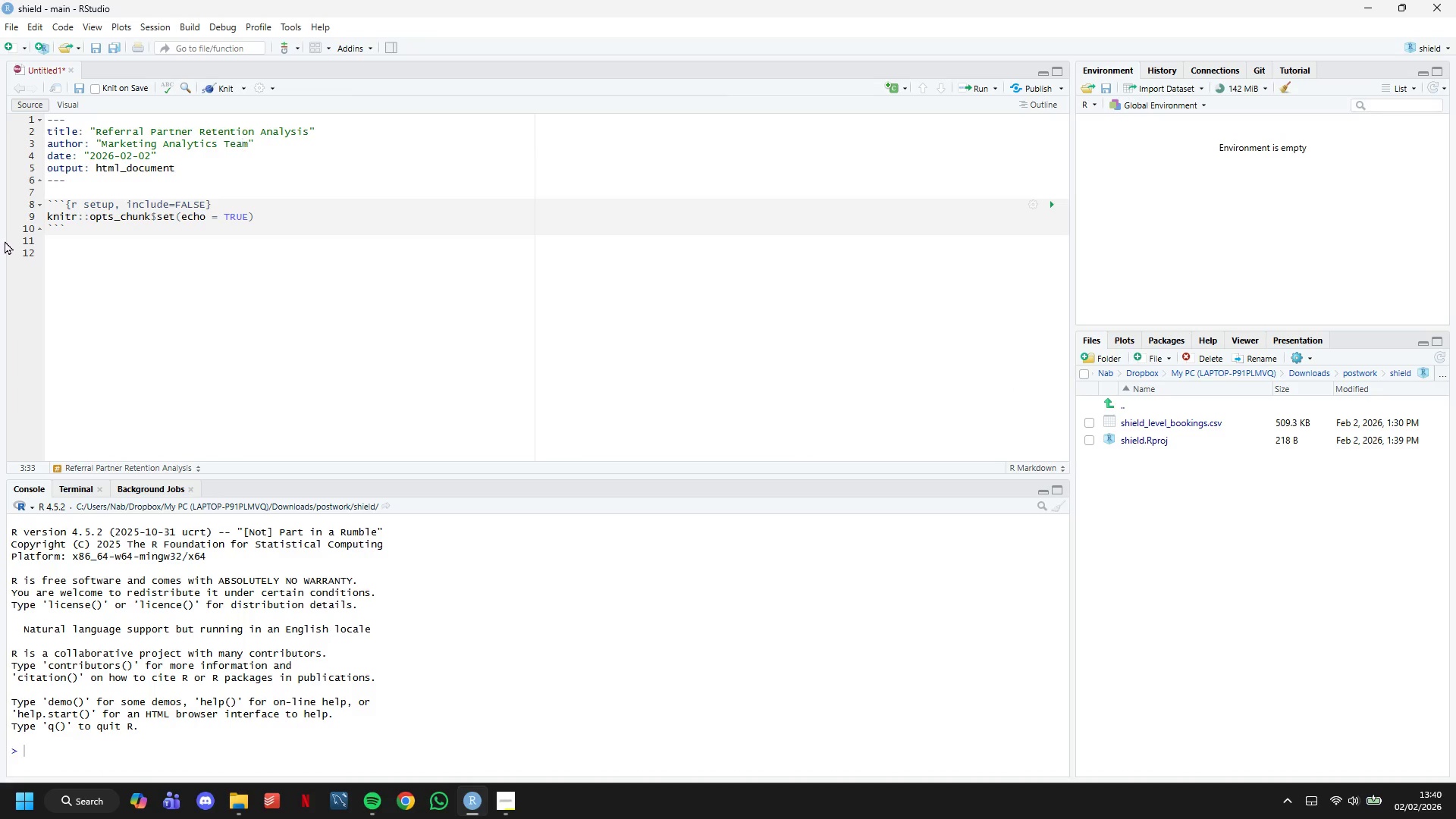 
key(ArrowUp)
 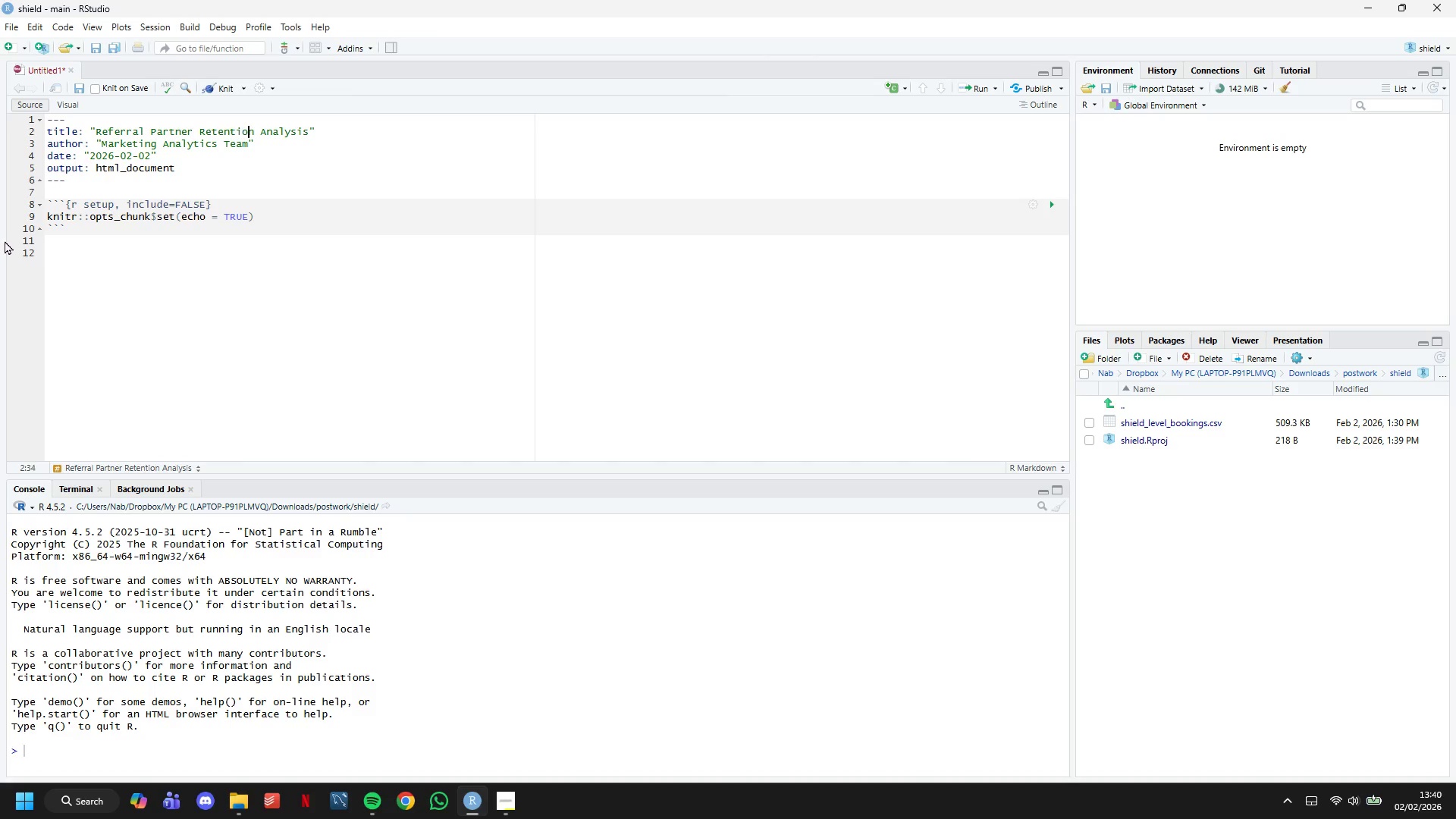 
hold_key(key=ArrowRight, duration=0.91)
 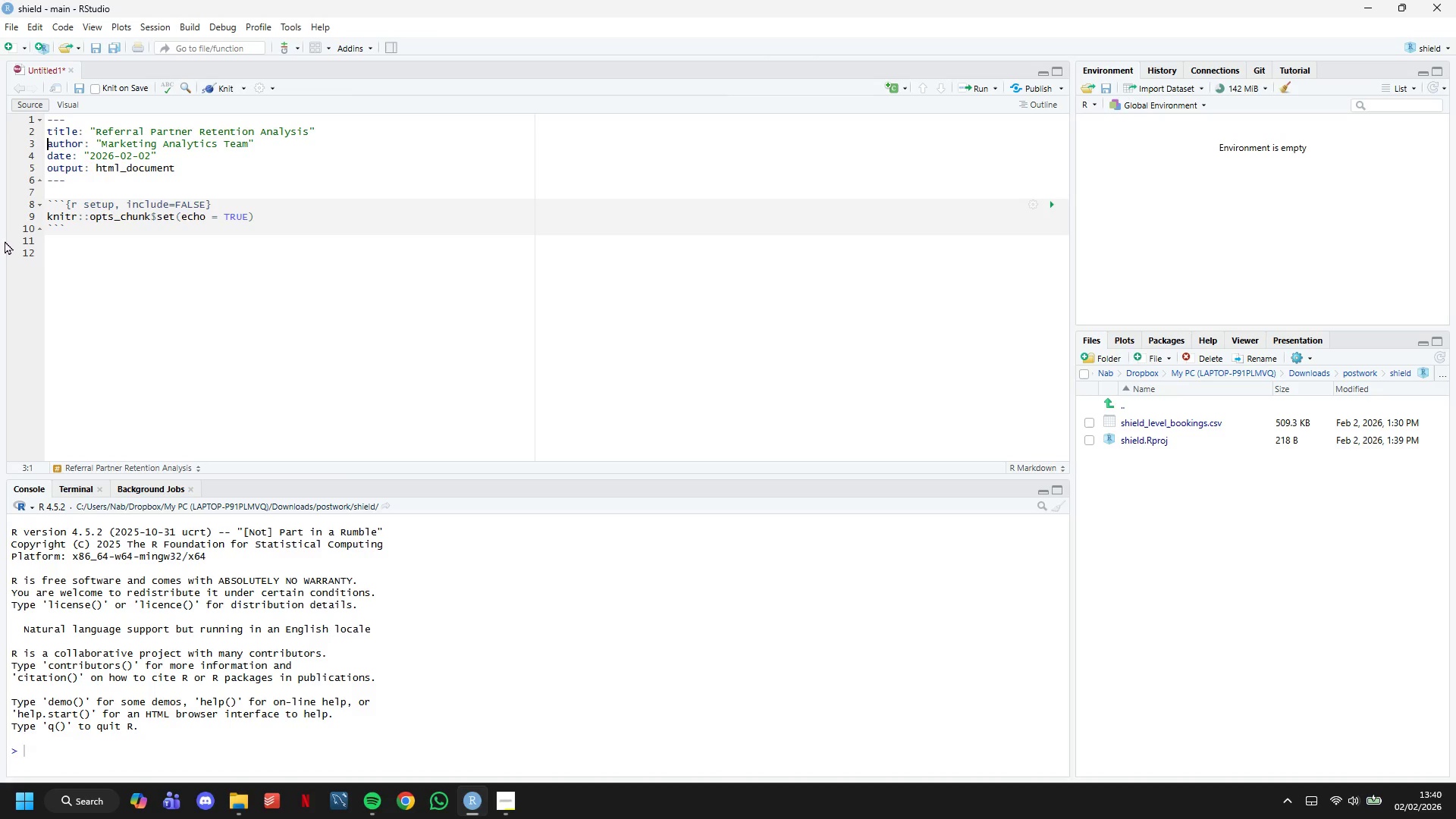 
key(ArrowLeft)
 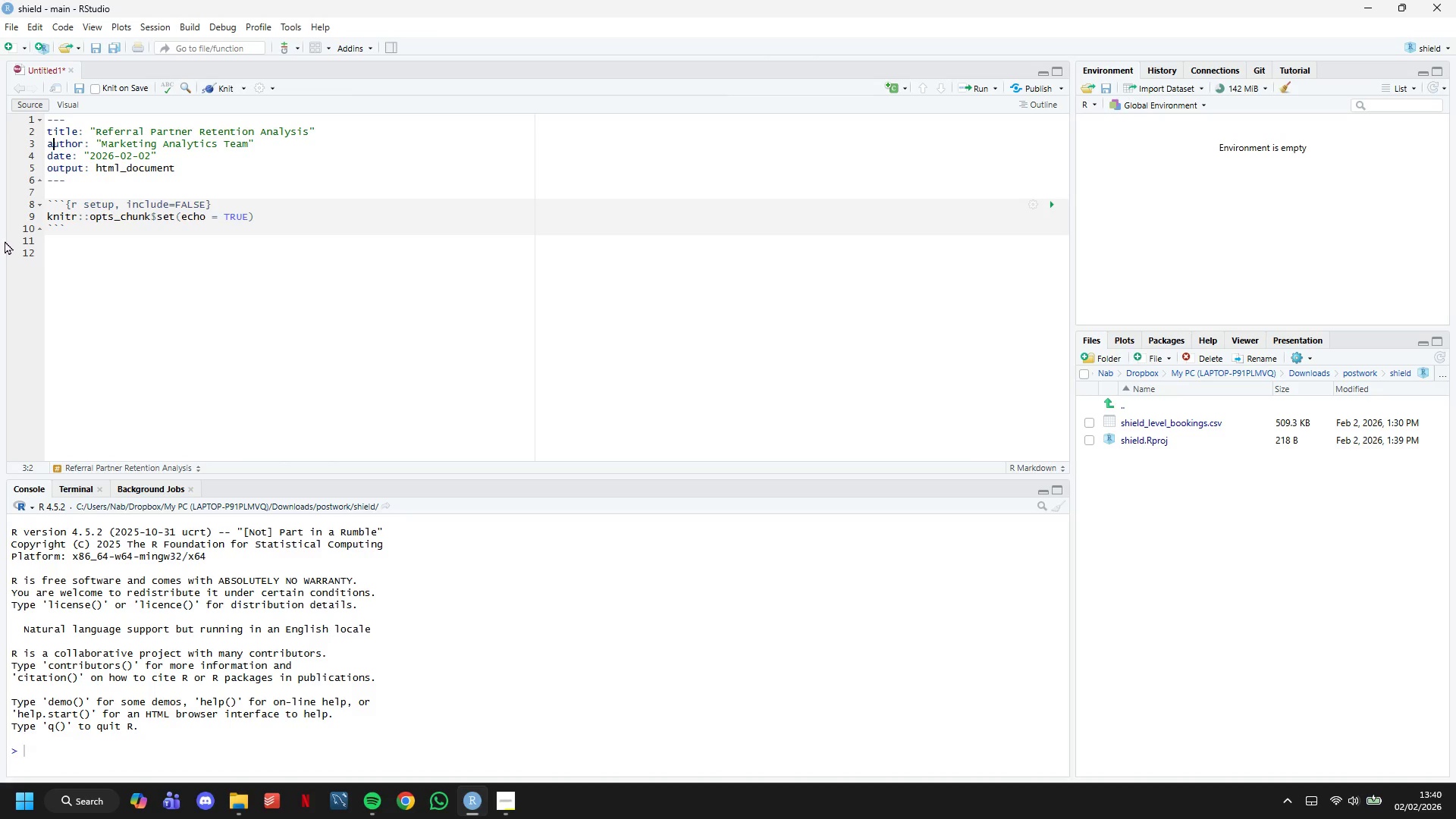 
key(ArrowLeft)
 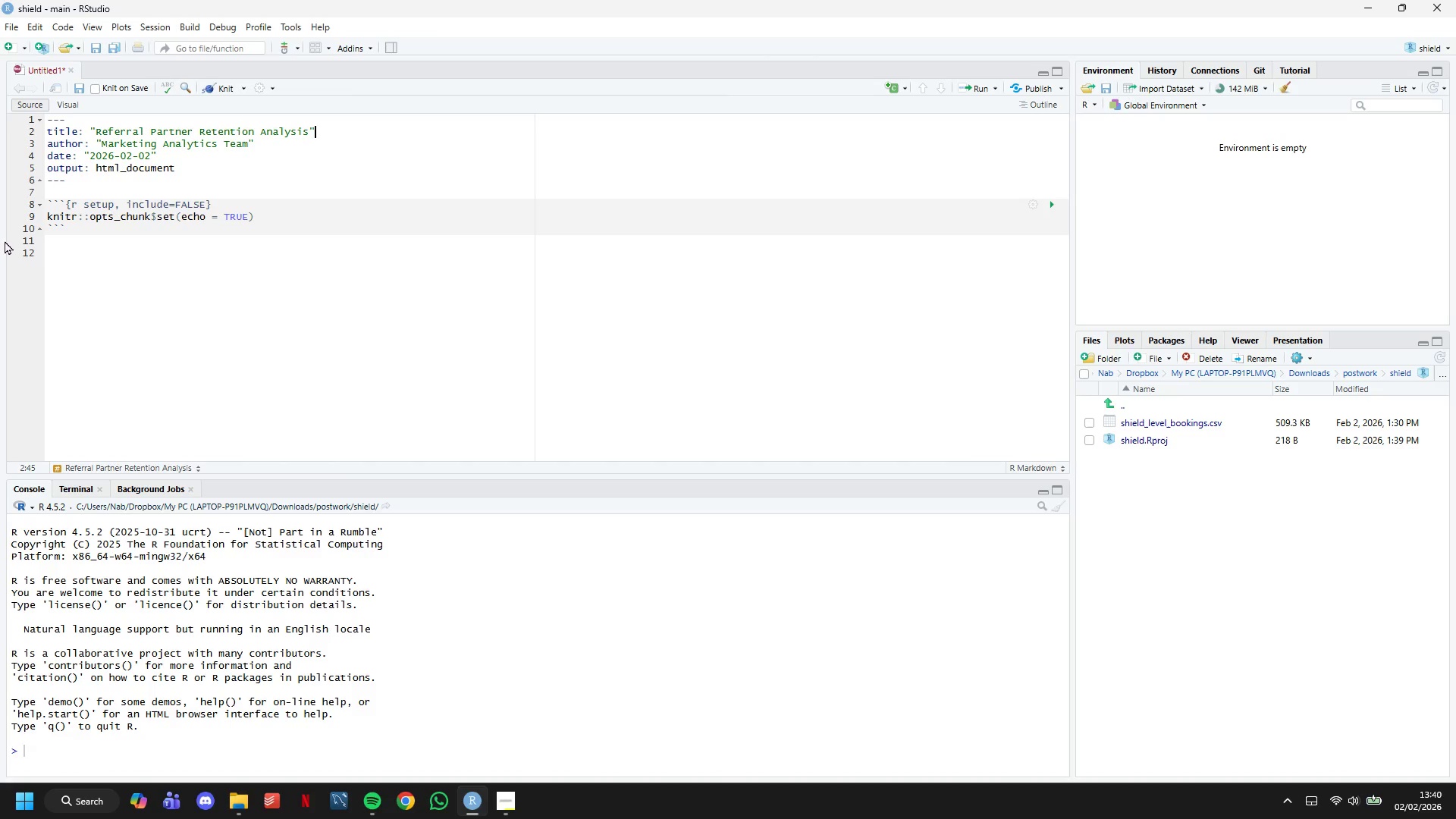 
key(ArrowLeft)
 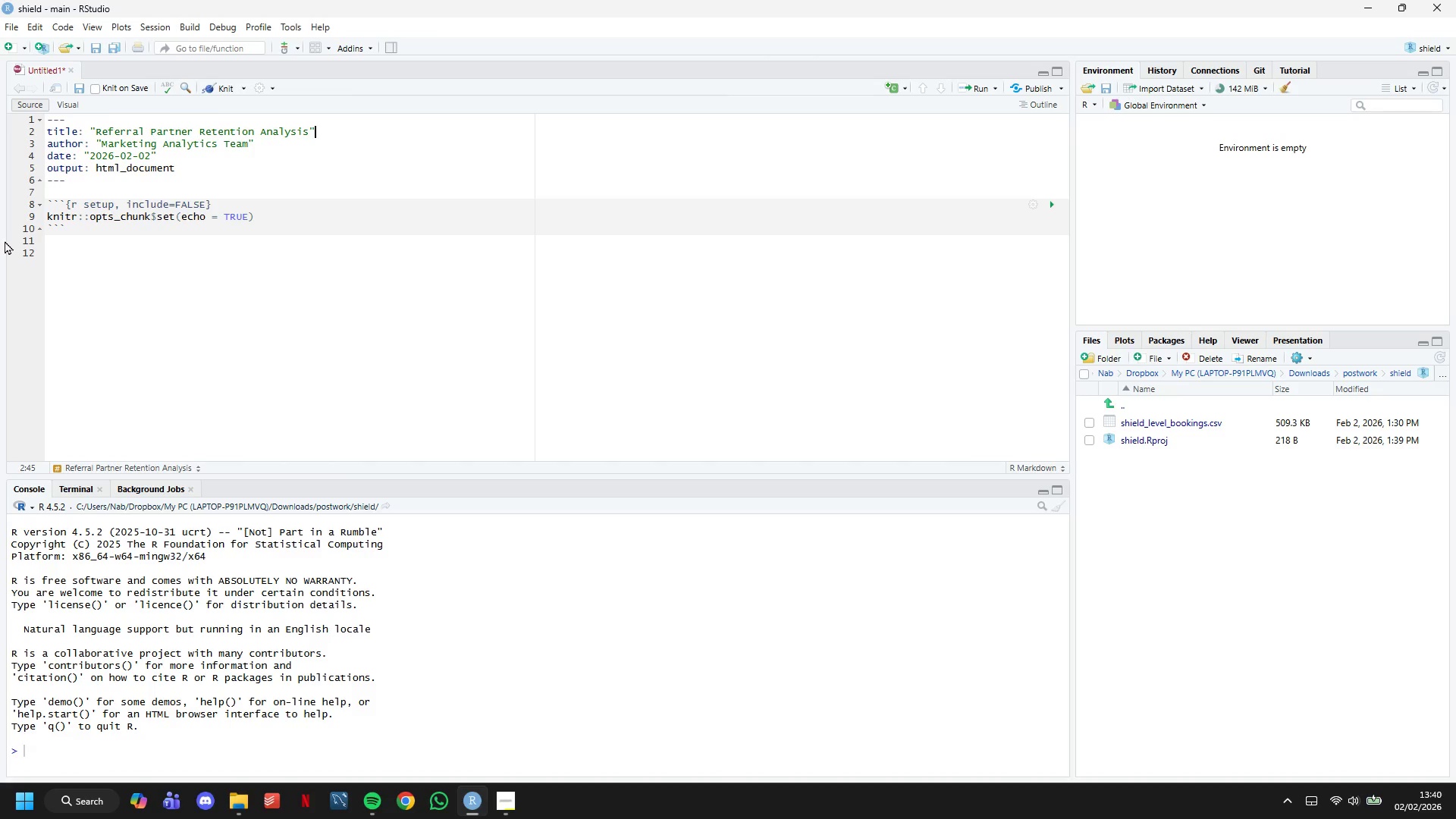 
key(Enter)
 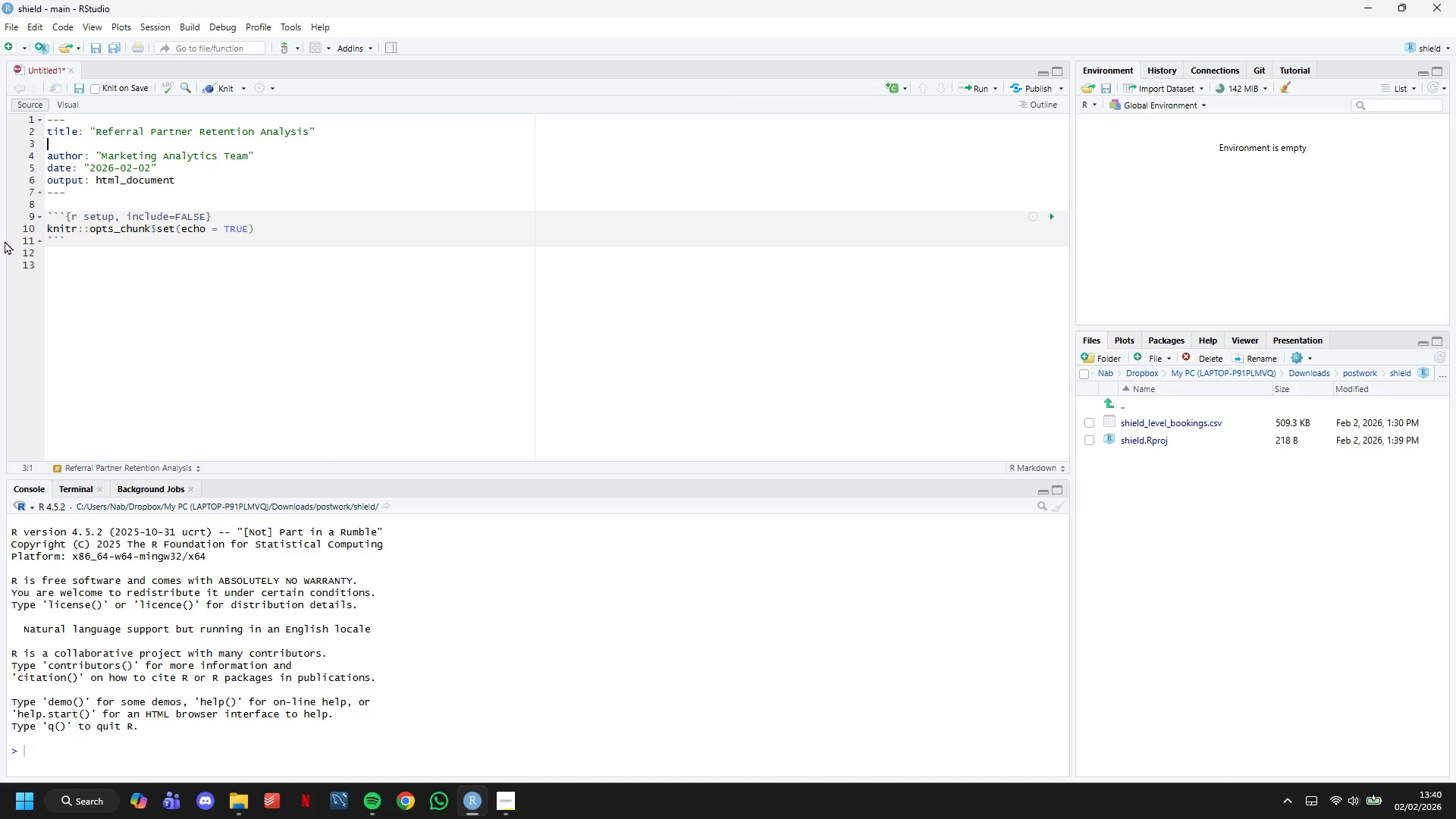 
type(subtitle: )
 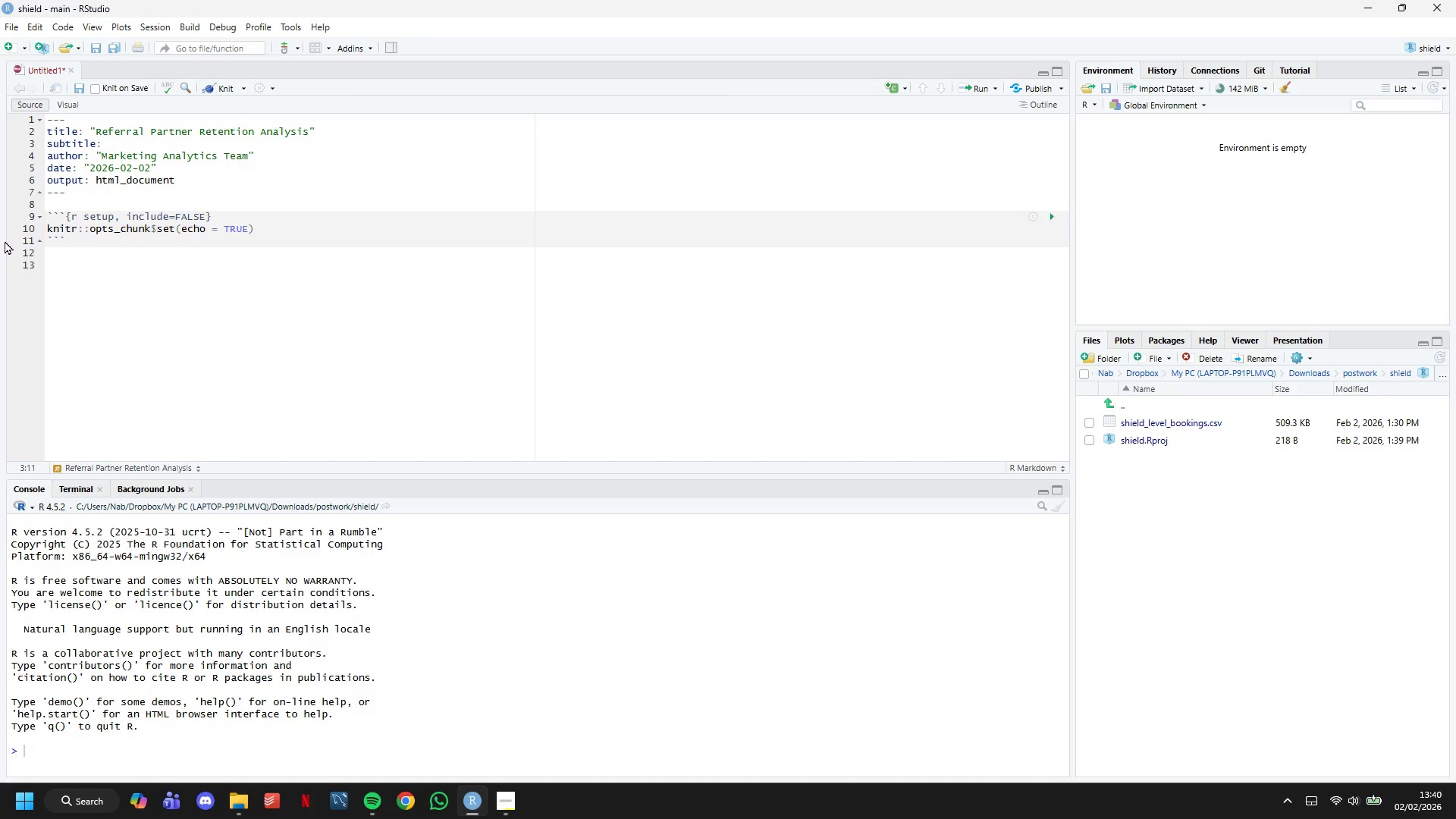 
wait(13.81)
 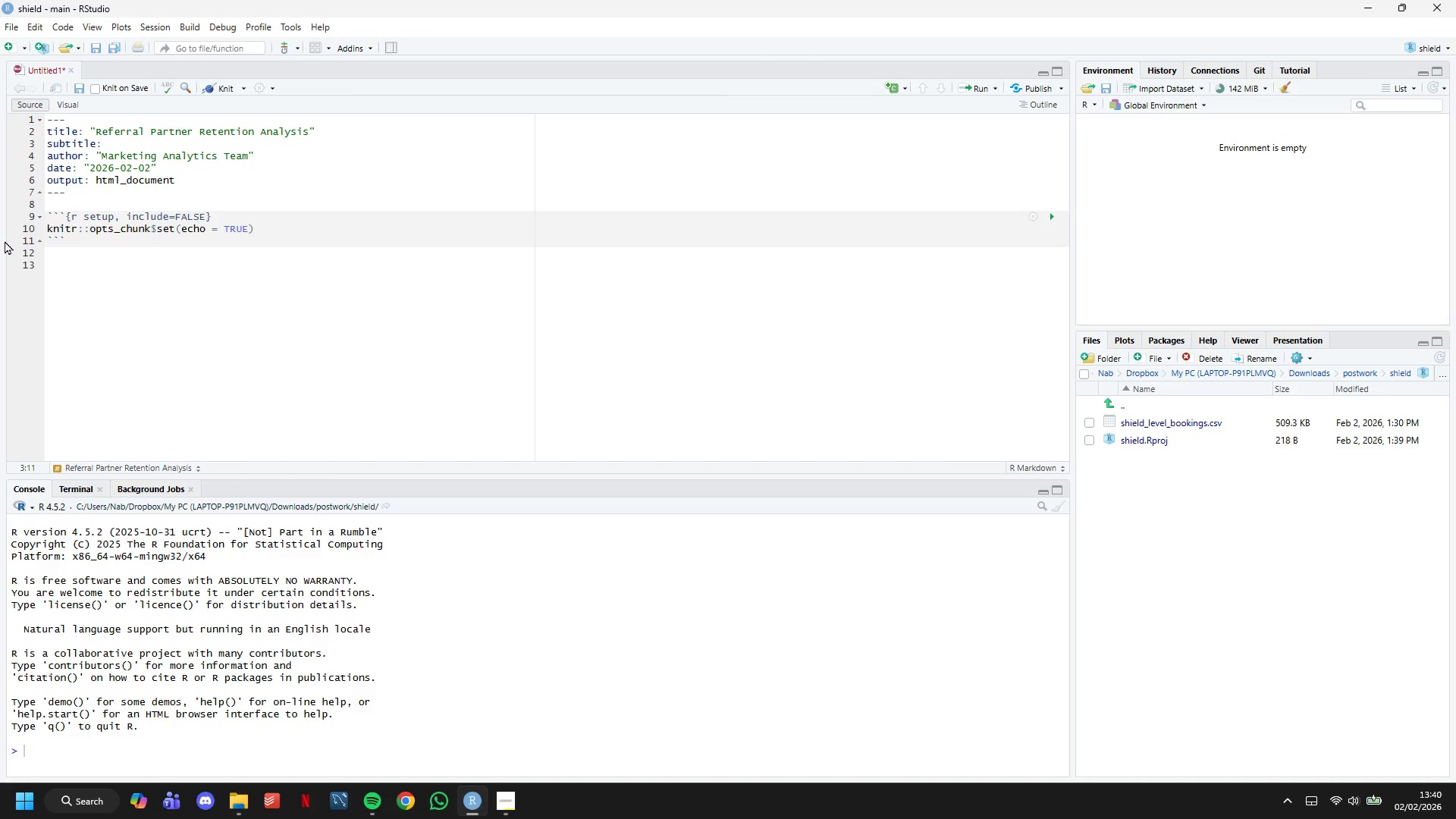 
type("Shield & Level Home Is)
key(Backspace)
type(nspections | Agent Lifecycle Styd)
key(Backspace)
key(Backspace)
type(udy")
 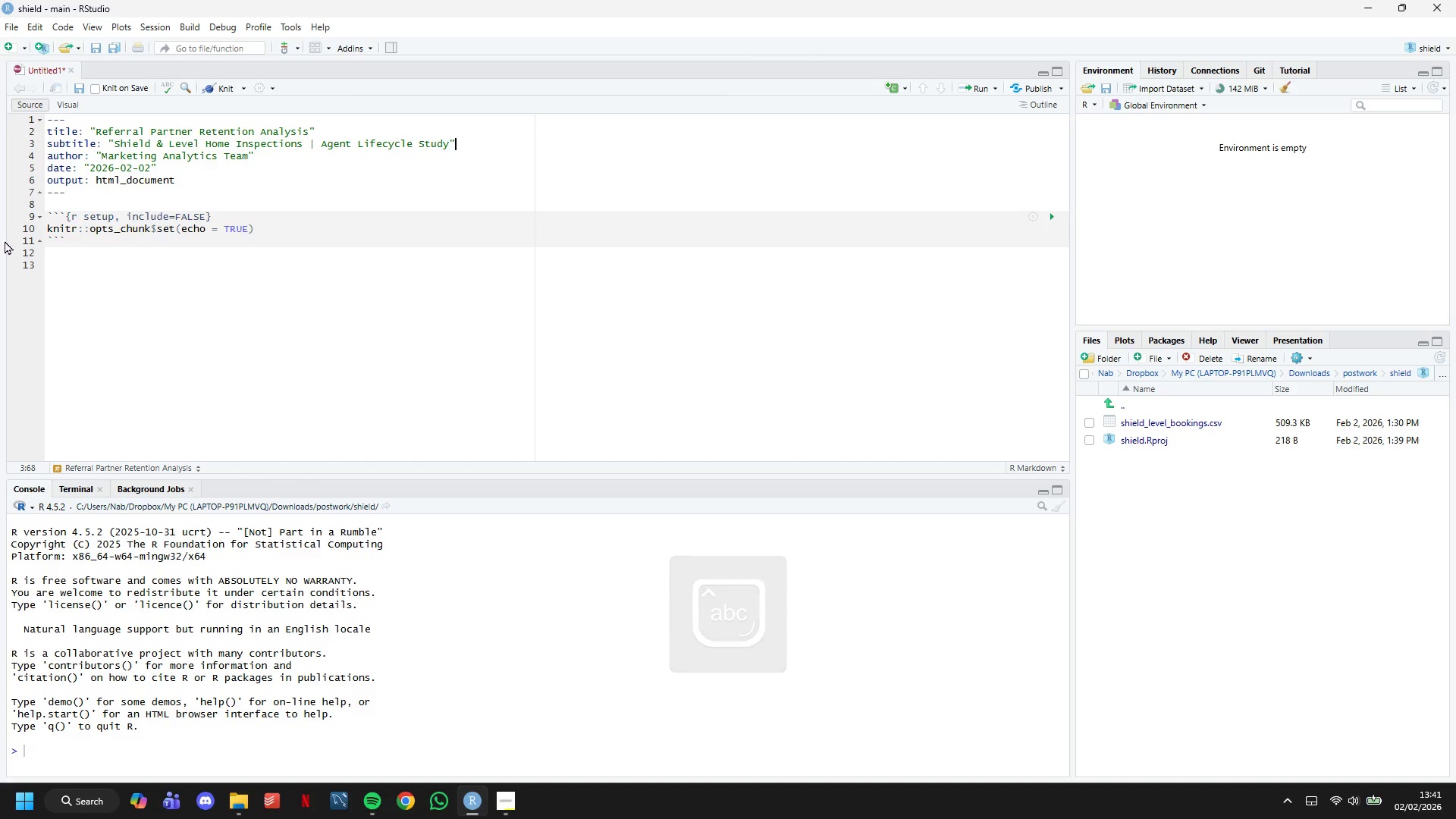 
key(ArrowDown)
 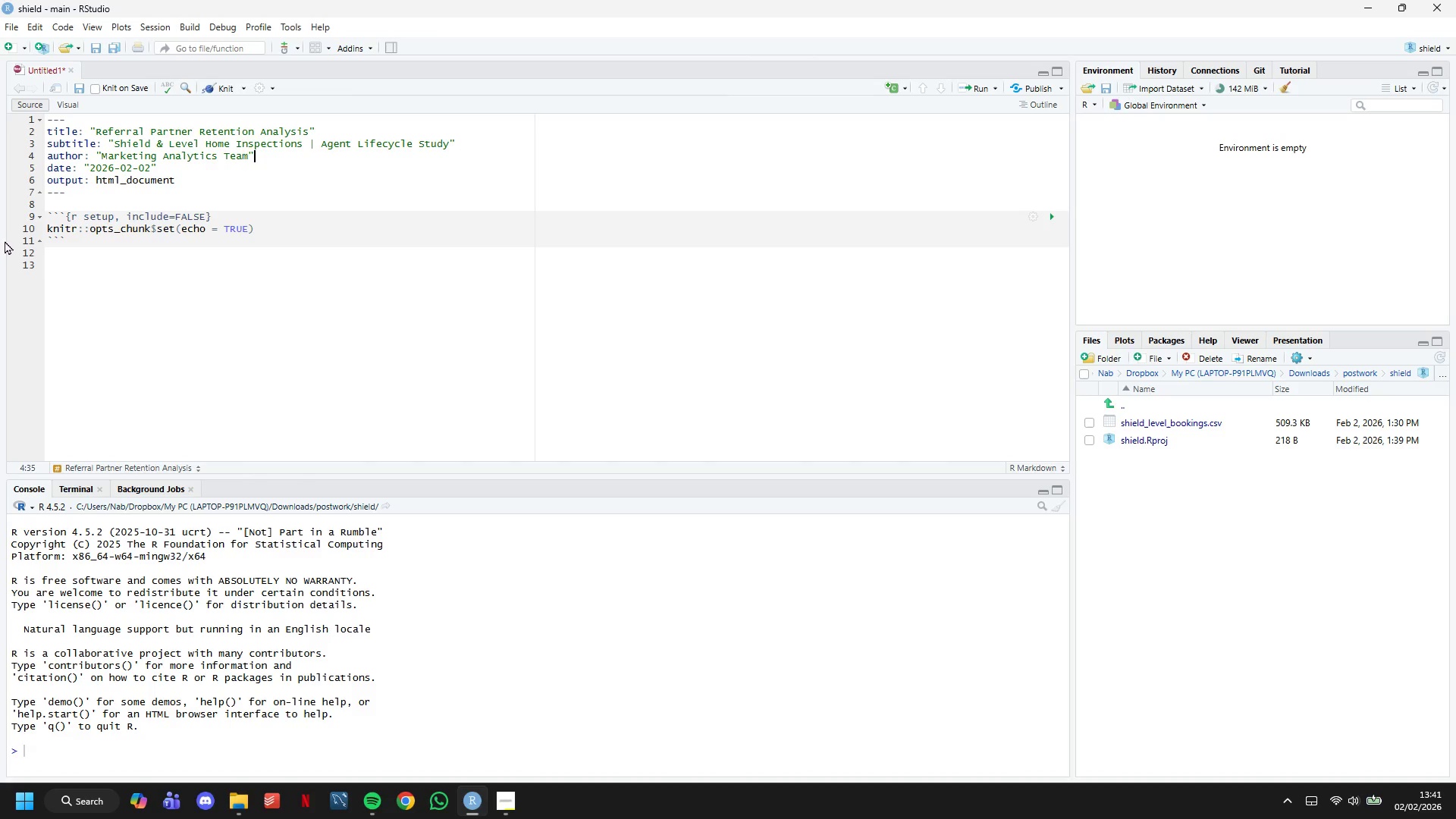 
hold_key(key=ArrowLeft, duration=0.91)
 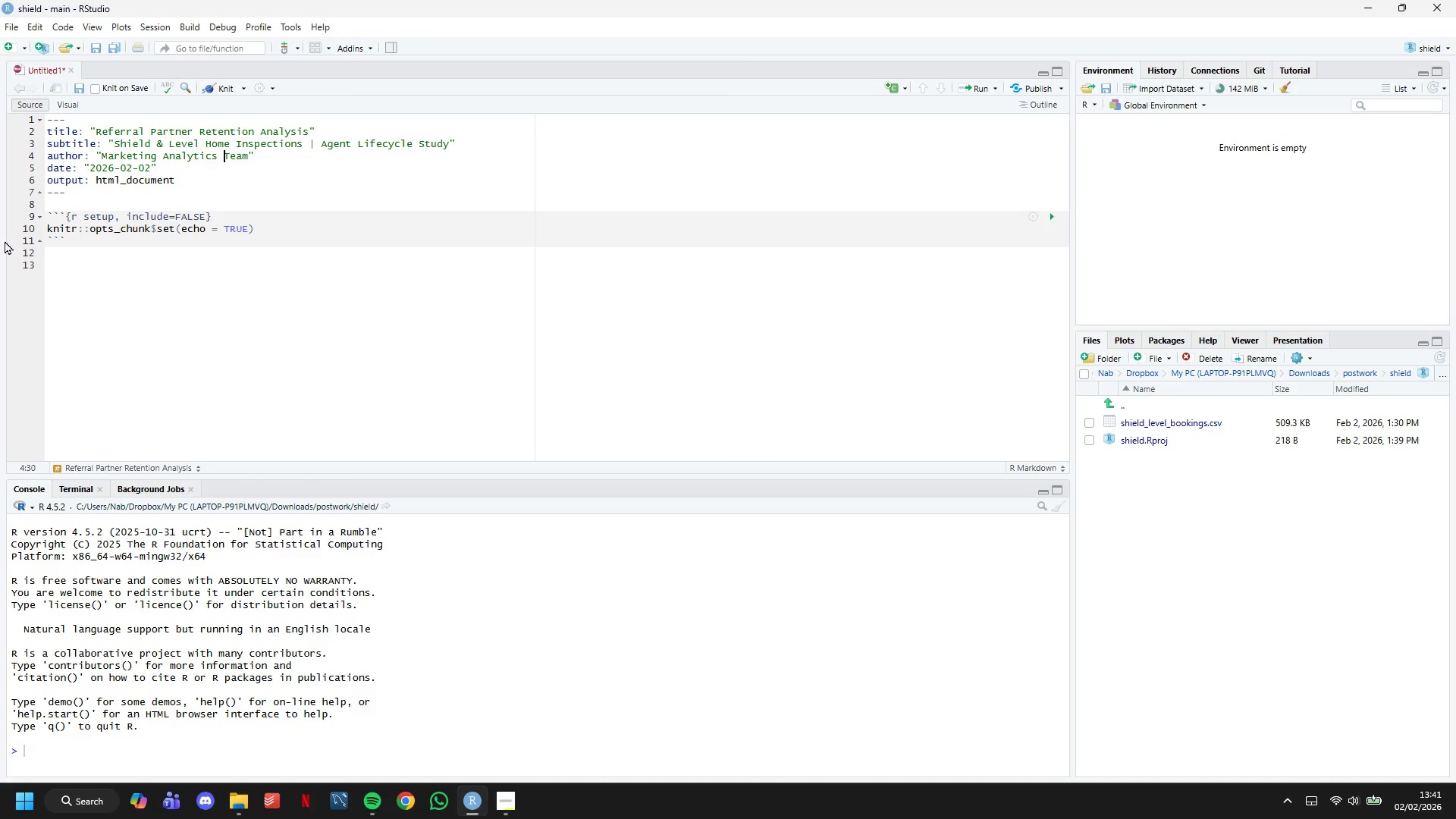 
key(ArrowLeft)
 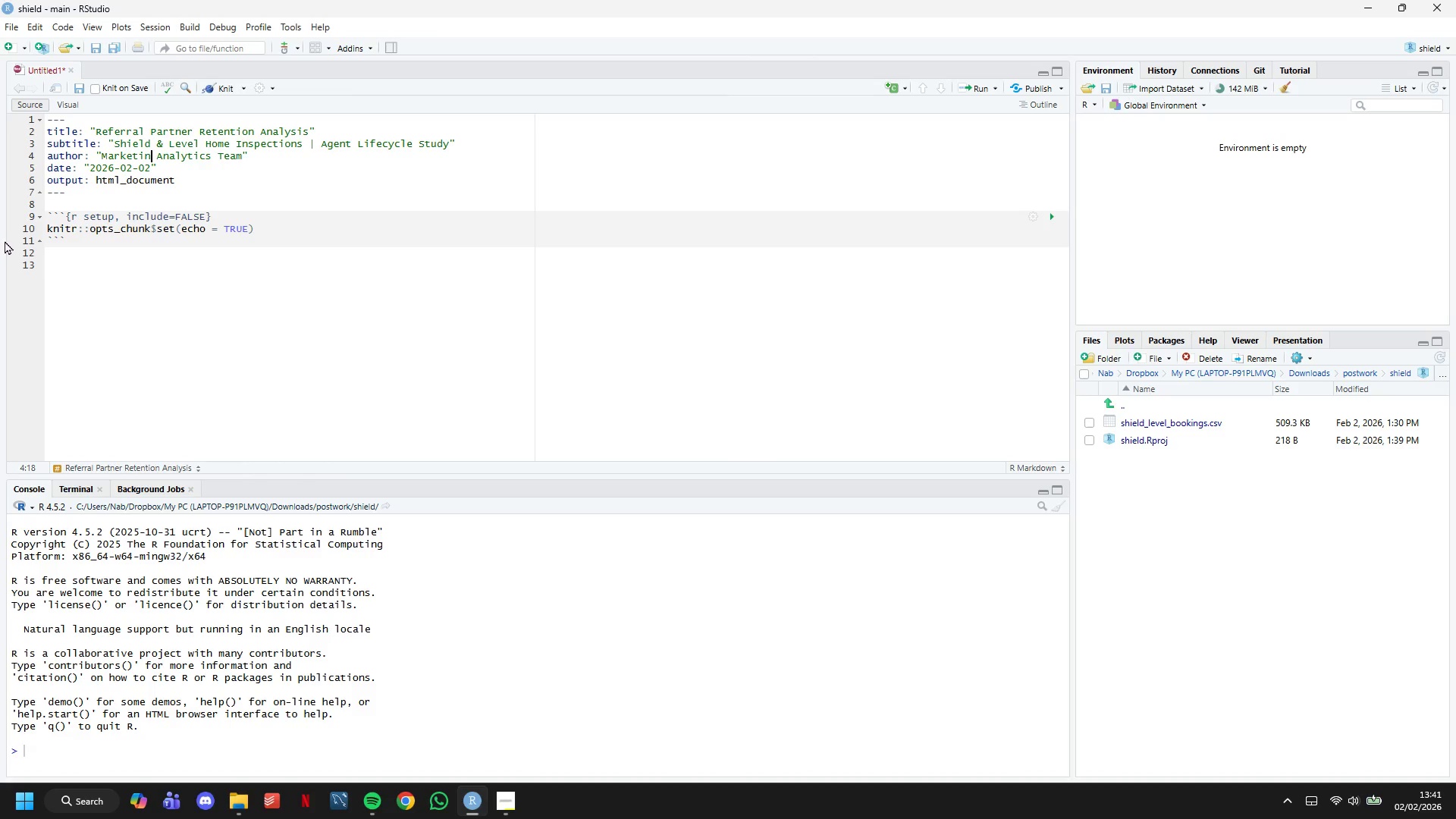 
hold_key(key=Backspace, duration=0.7)
 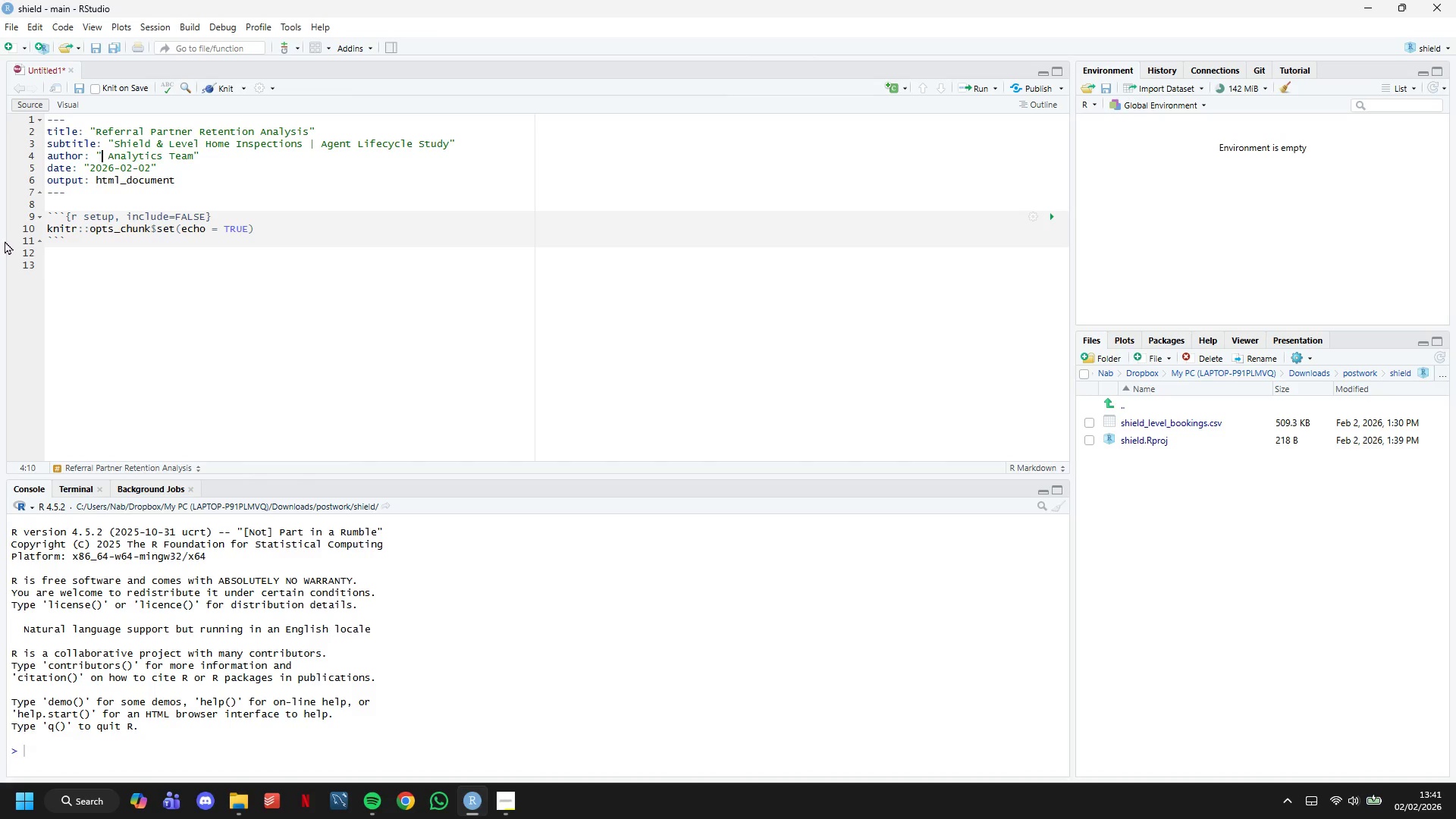 
key(Backspace)
type(Po)
key(Backspace)
type(e)
key(Backspace)
type(roduct)
 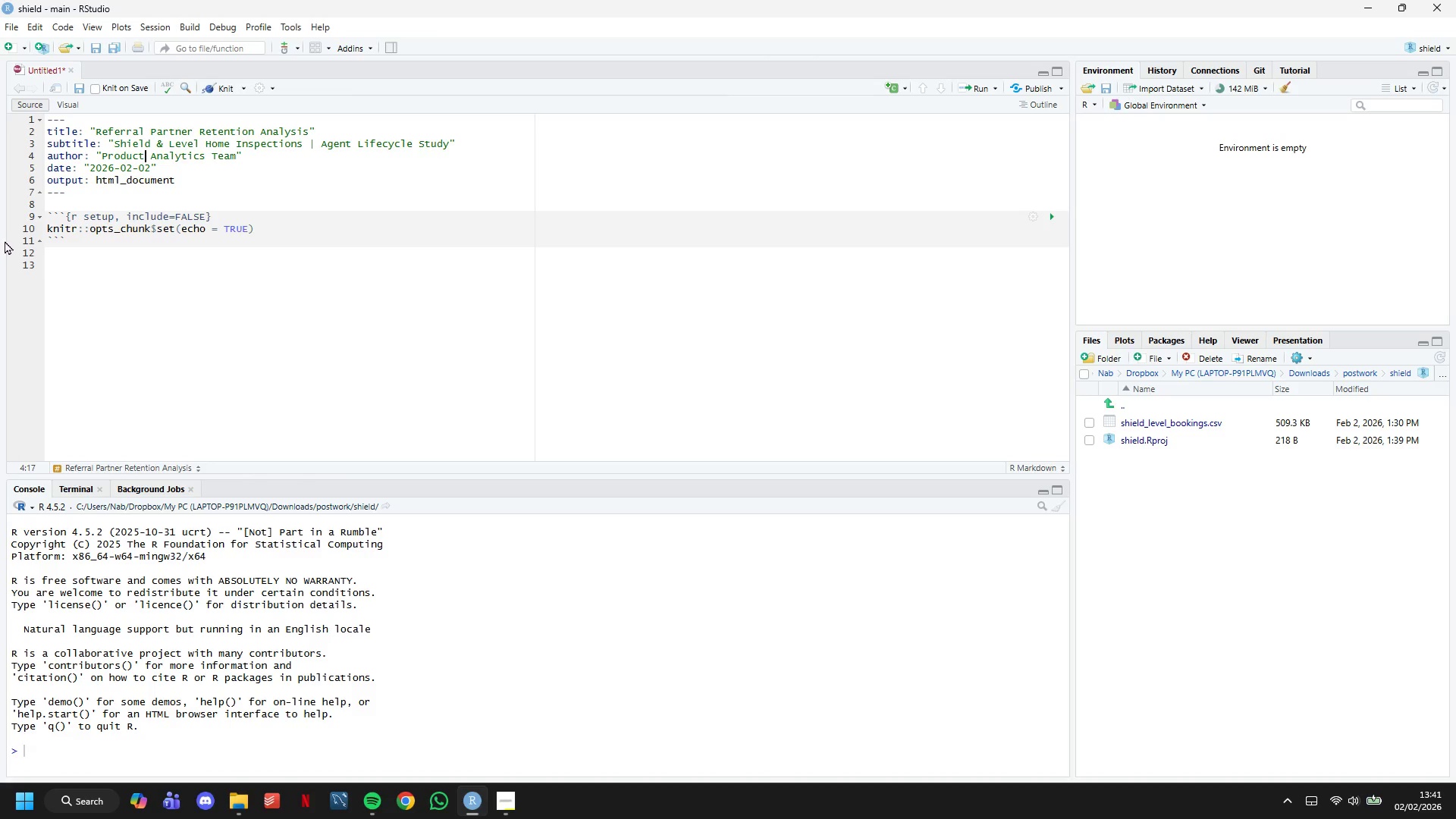 
key(ArrowRight)
 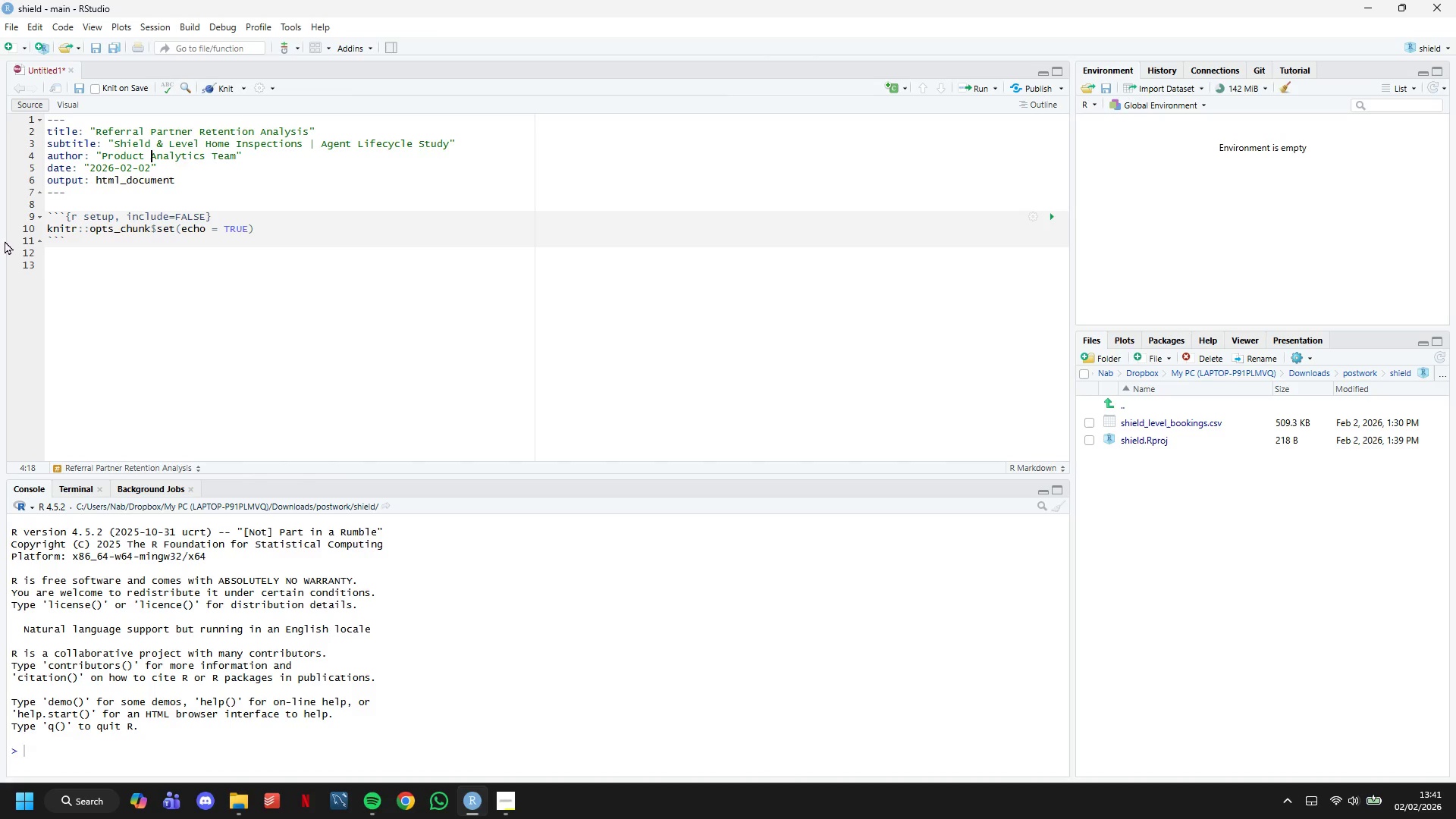 
hold_key(key=ArrowRight, duration=0.67)
 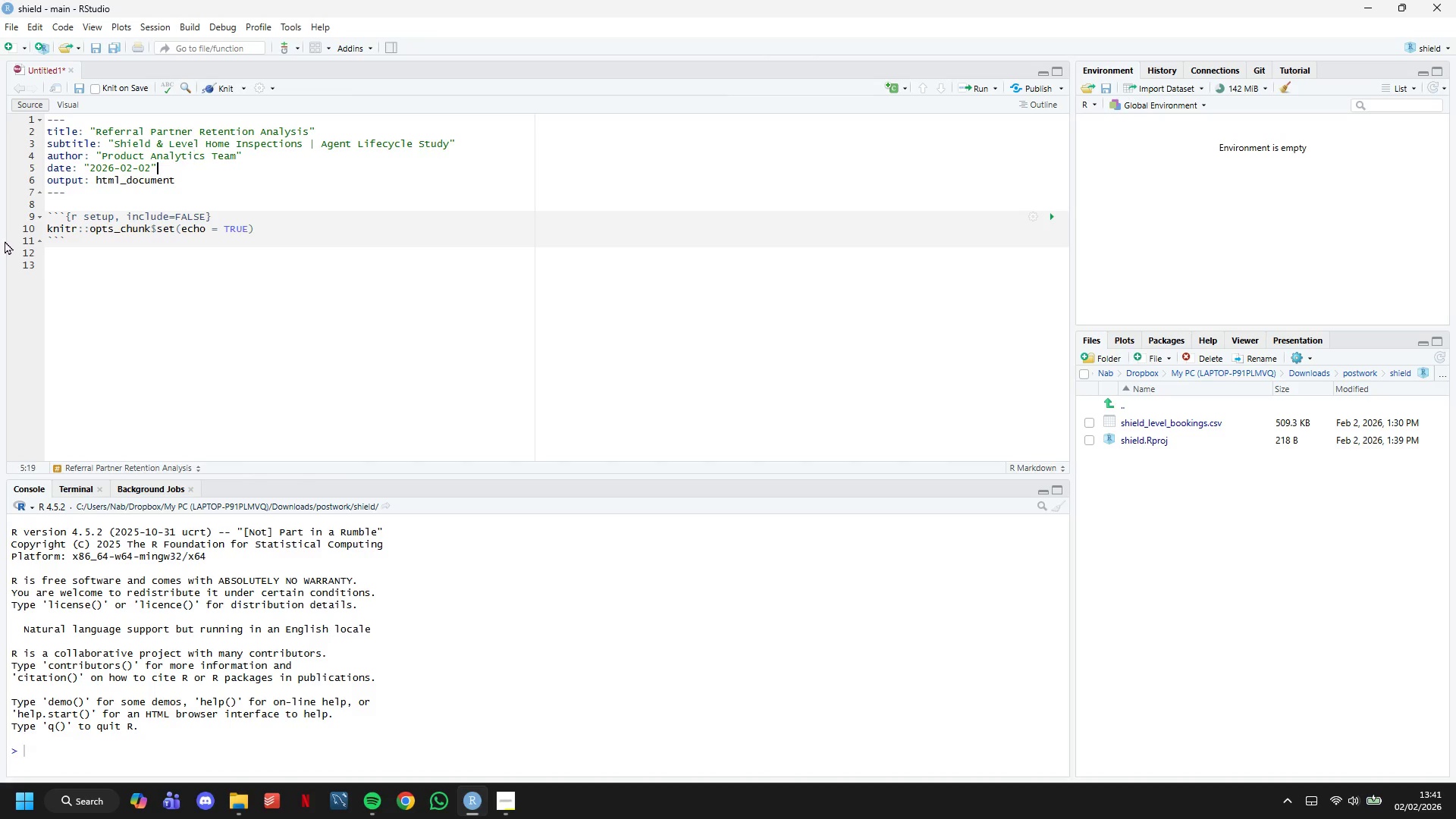 
key(ArrowDown)
 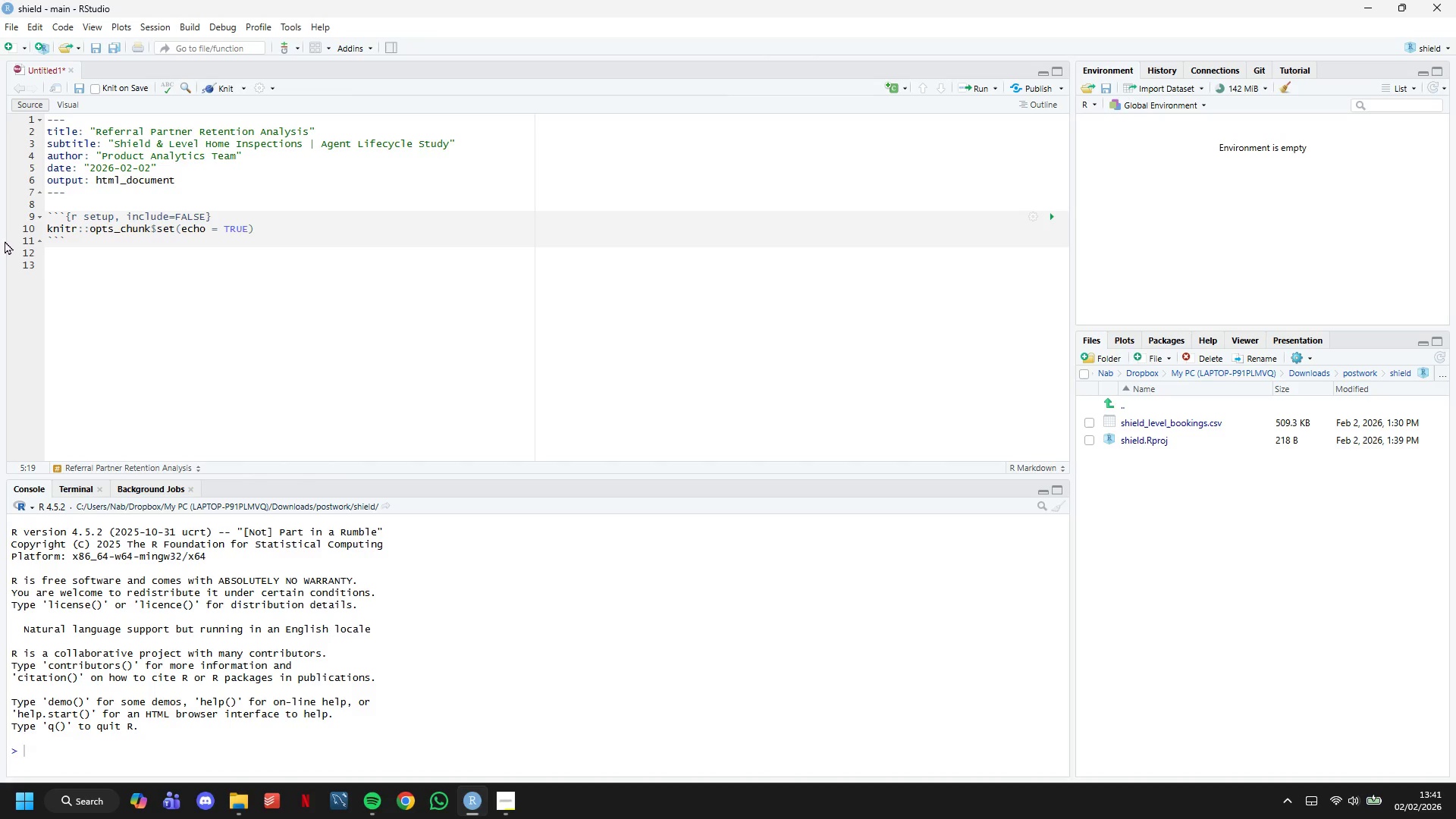 
key(ArrowLeft)
 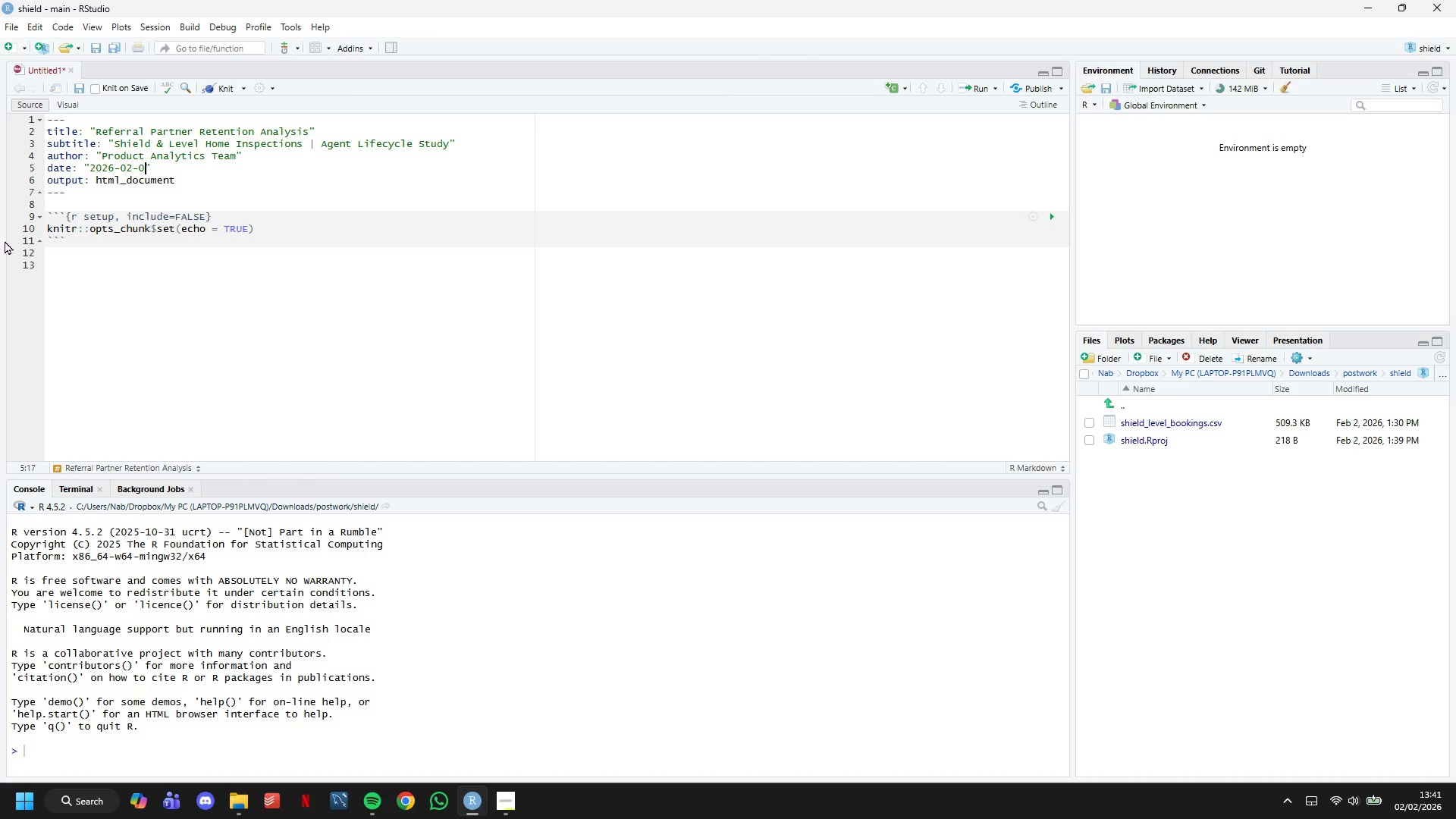 
hold_key(key=Backspace, duration=0.73)
 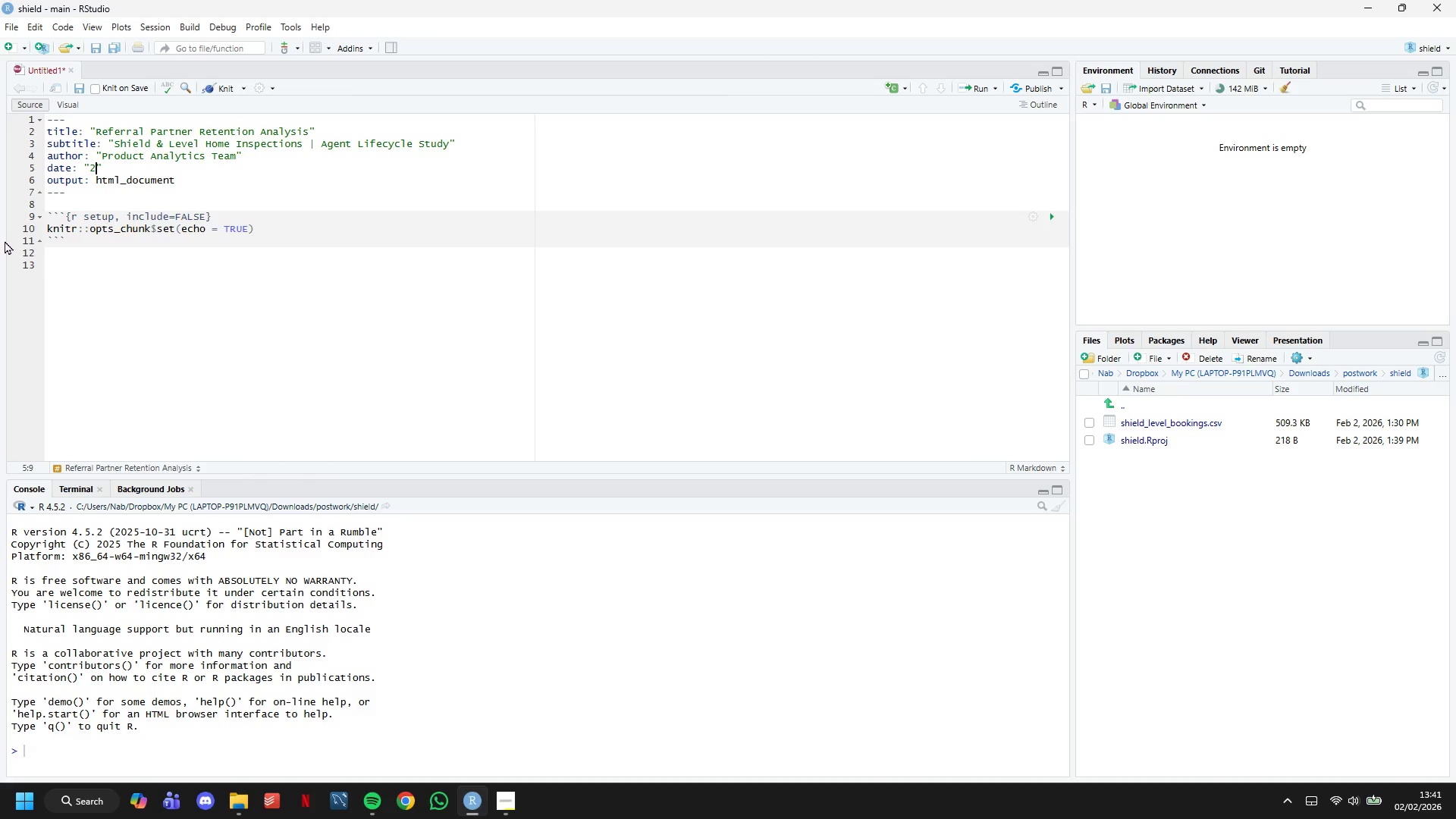 
key(Backspace)
 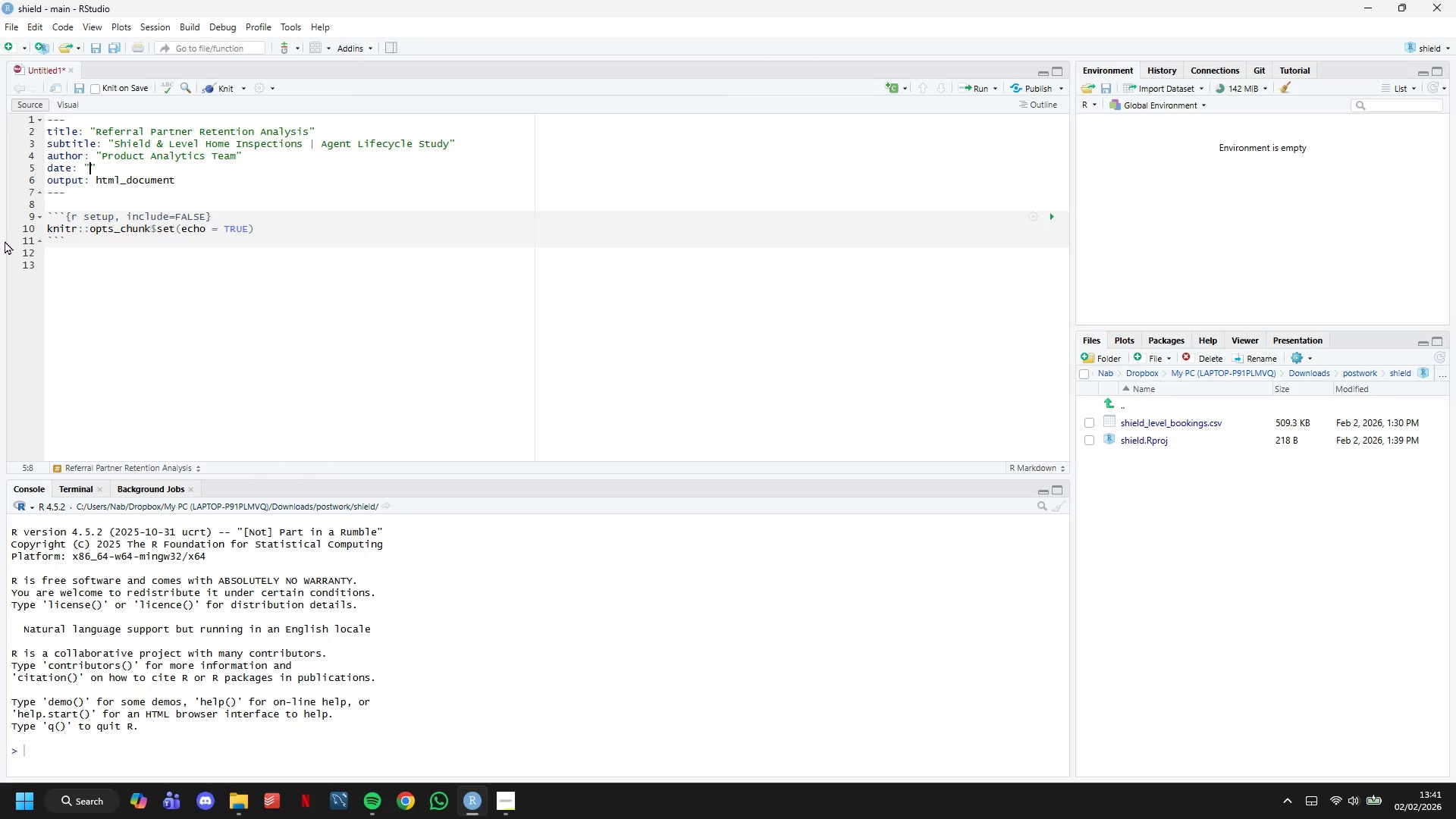 
key(Backquote)
 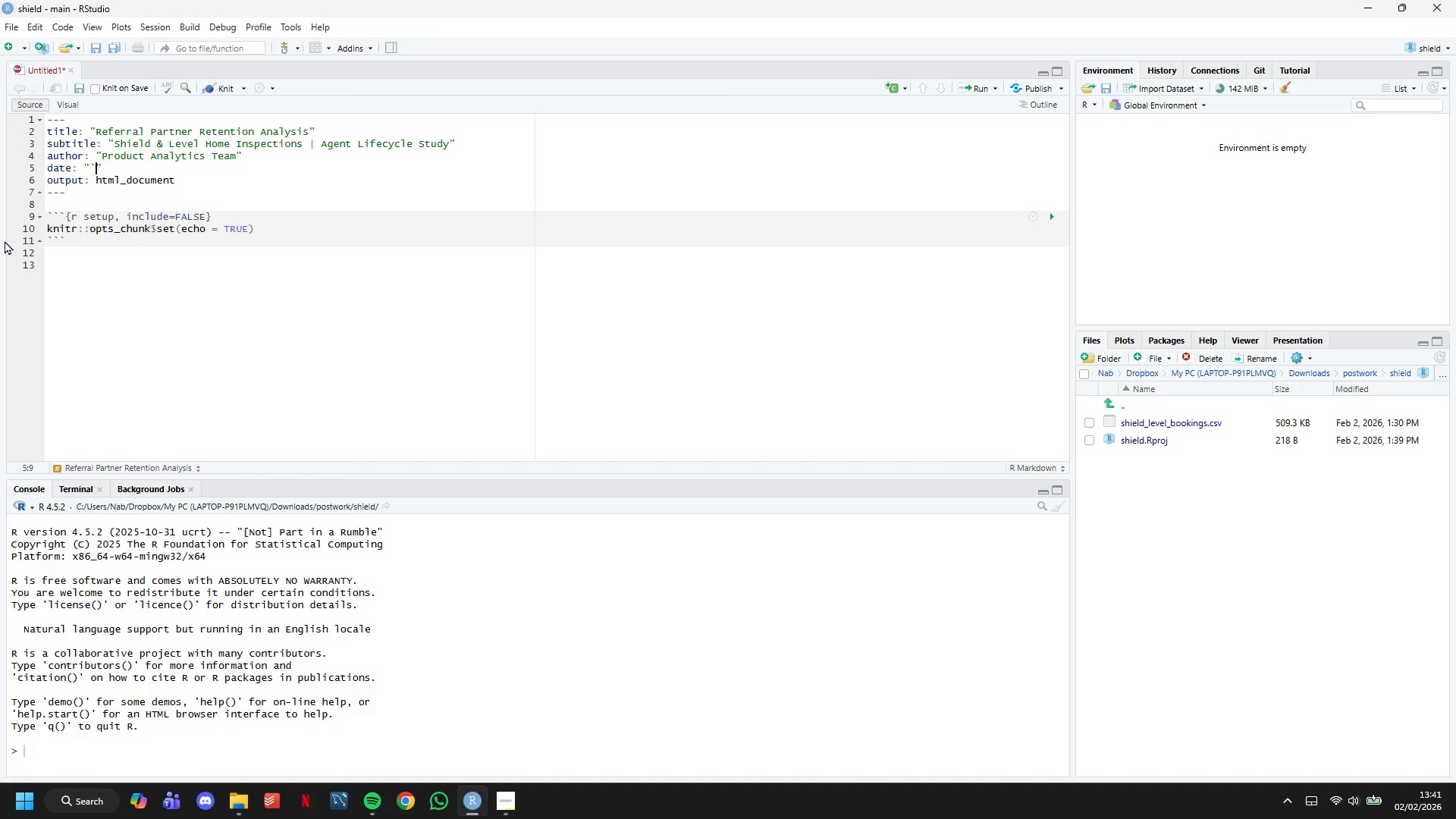 
key(Backquote)
 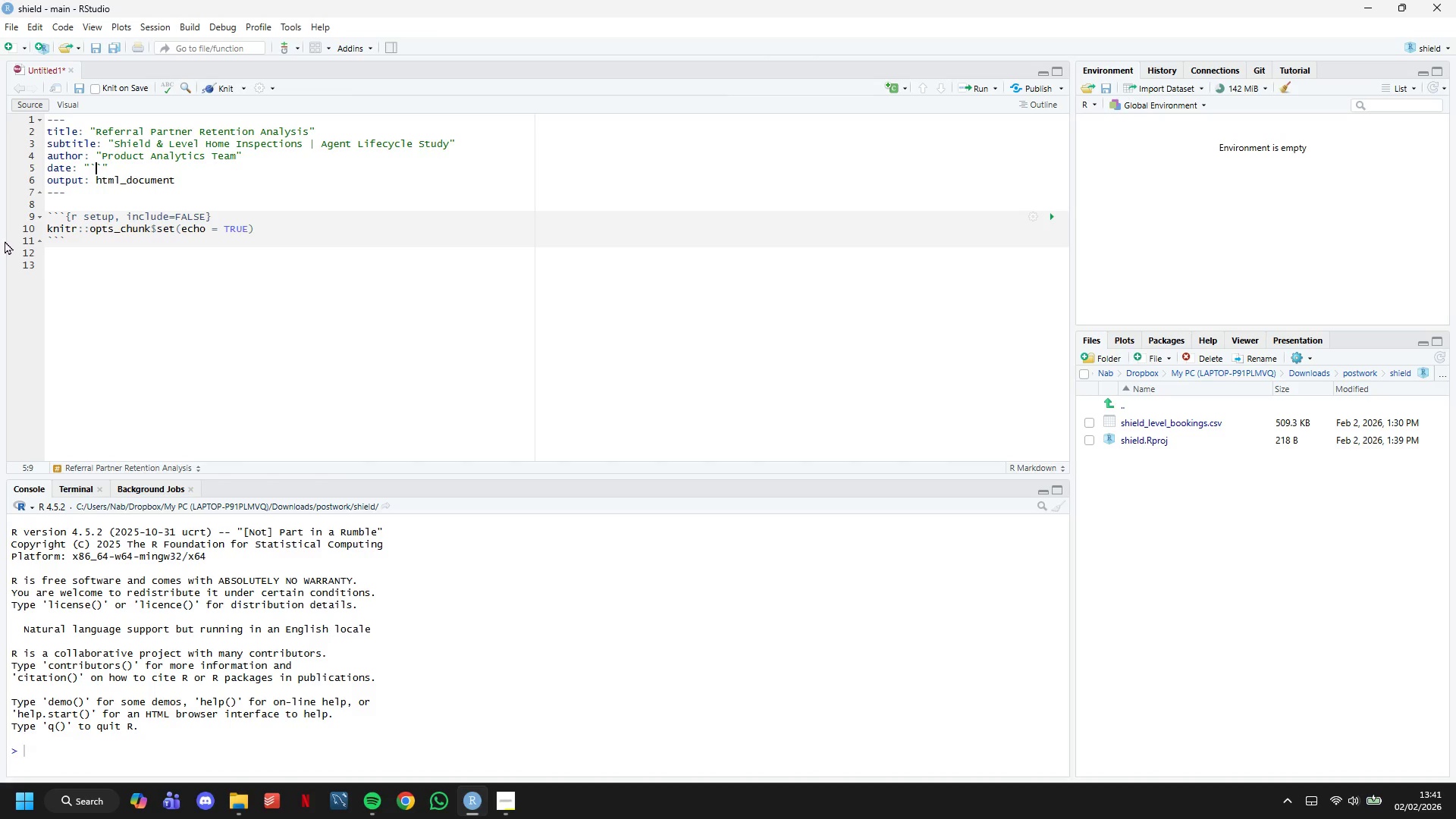 
key(ArrowLeft)
 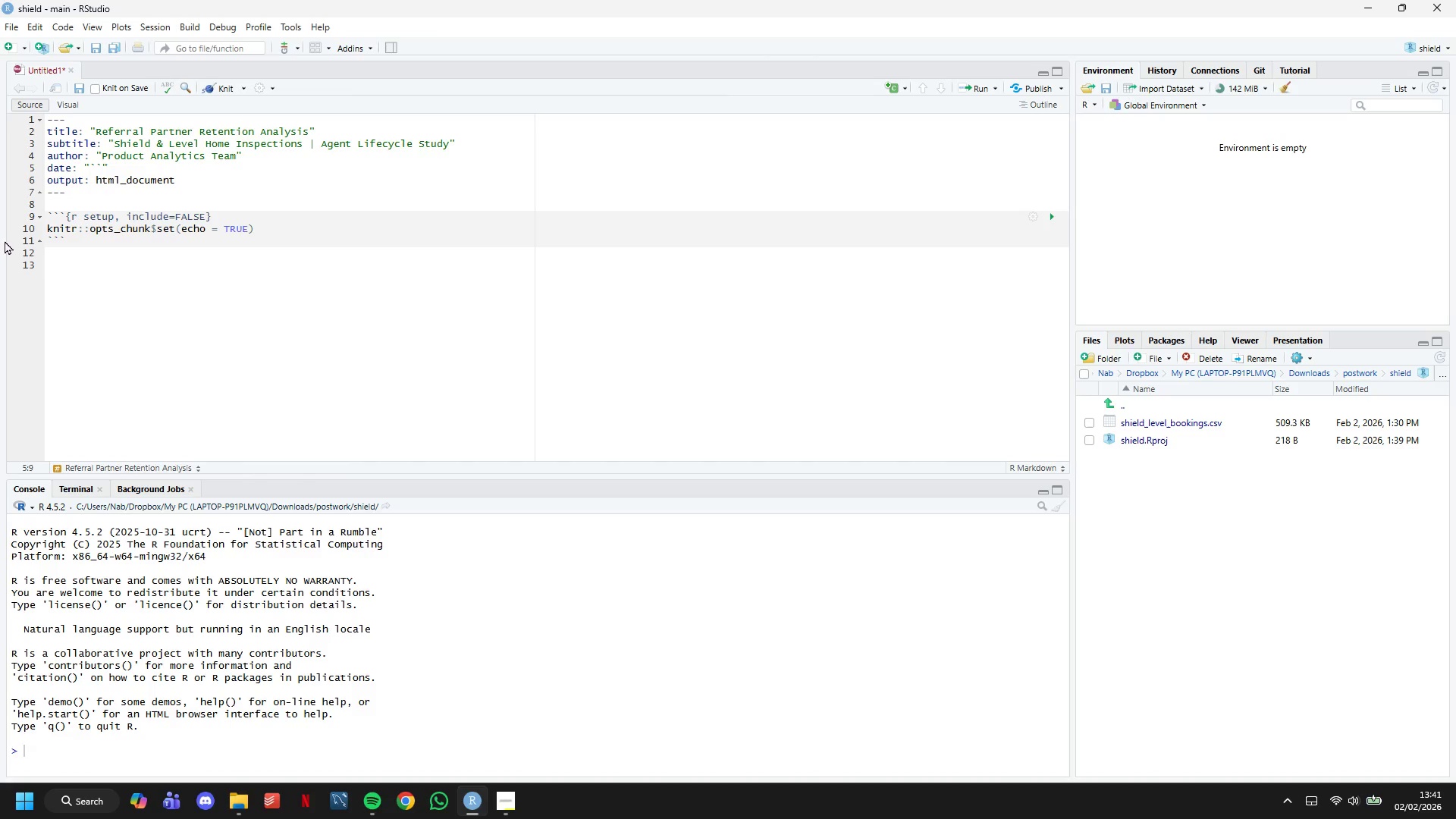 
type(r format(Sys.Date()
 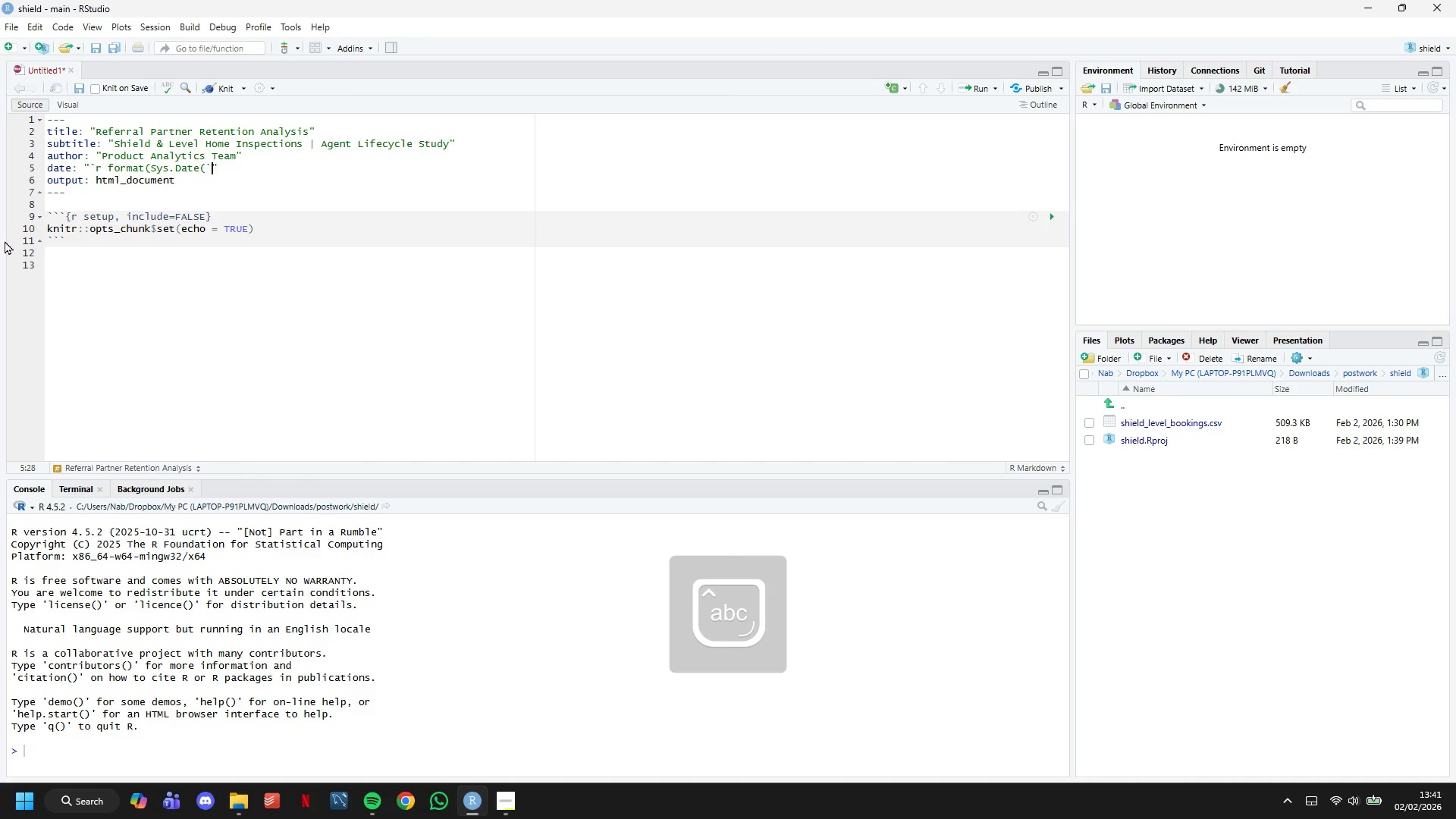 
 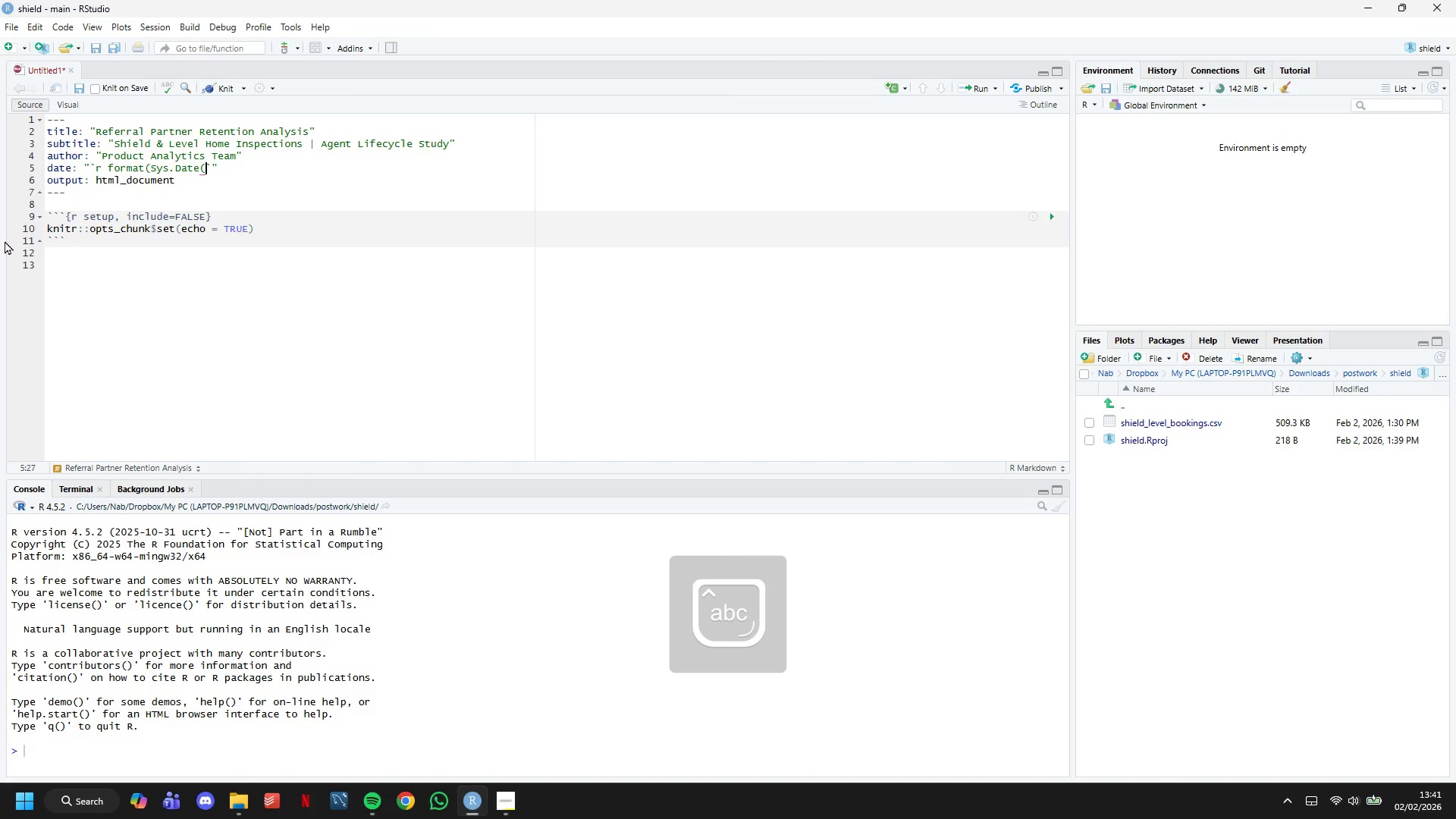 
key(ArrowRight)
 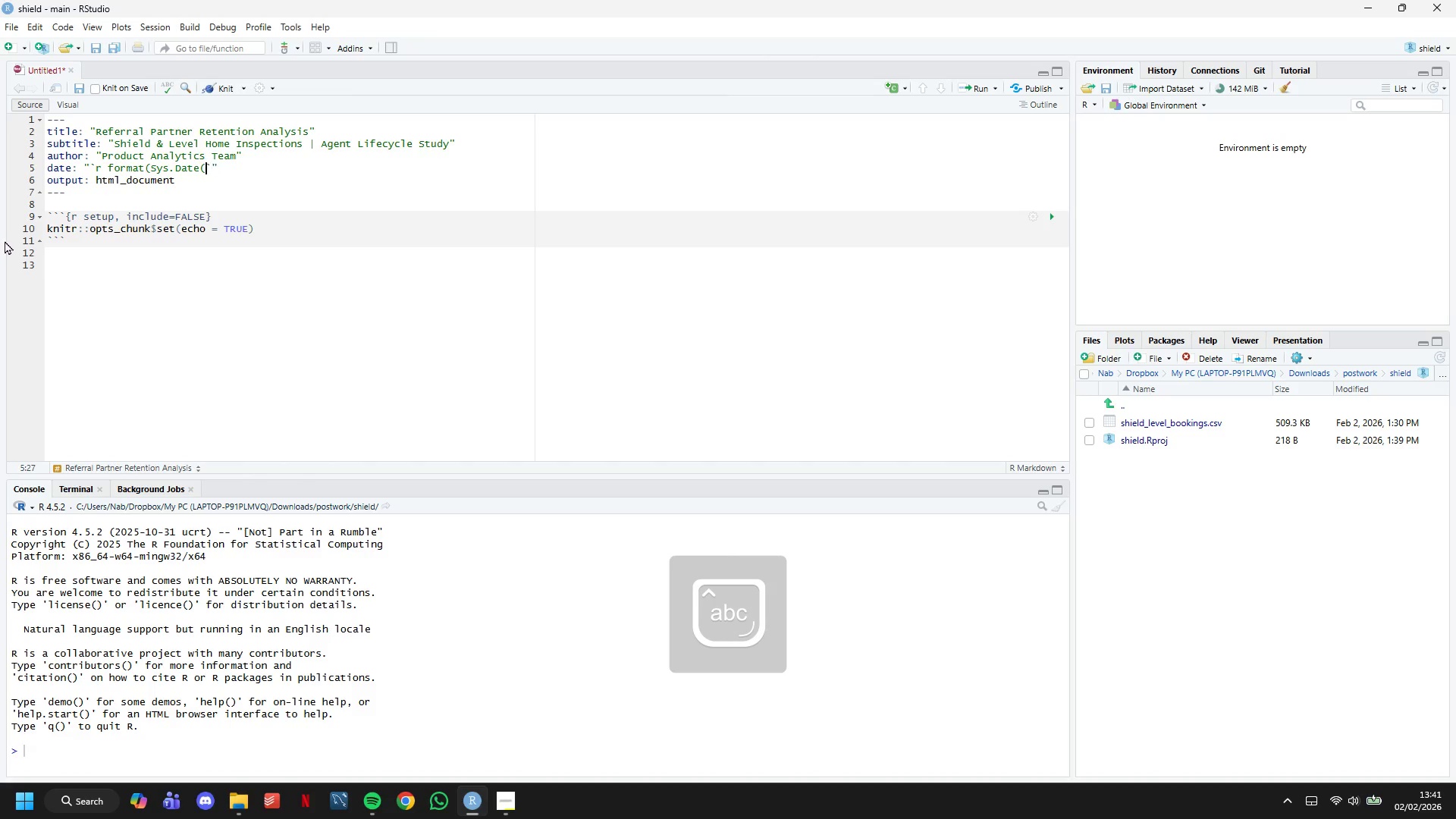 
key(ArrowLeft)
 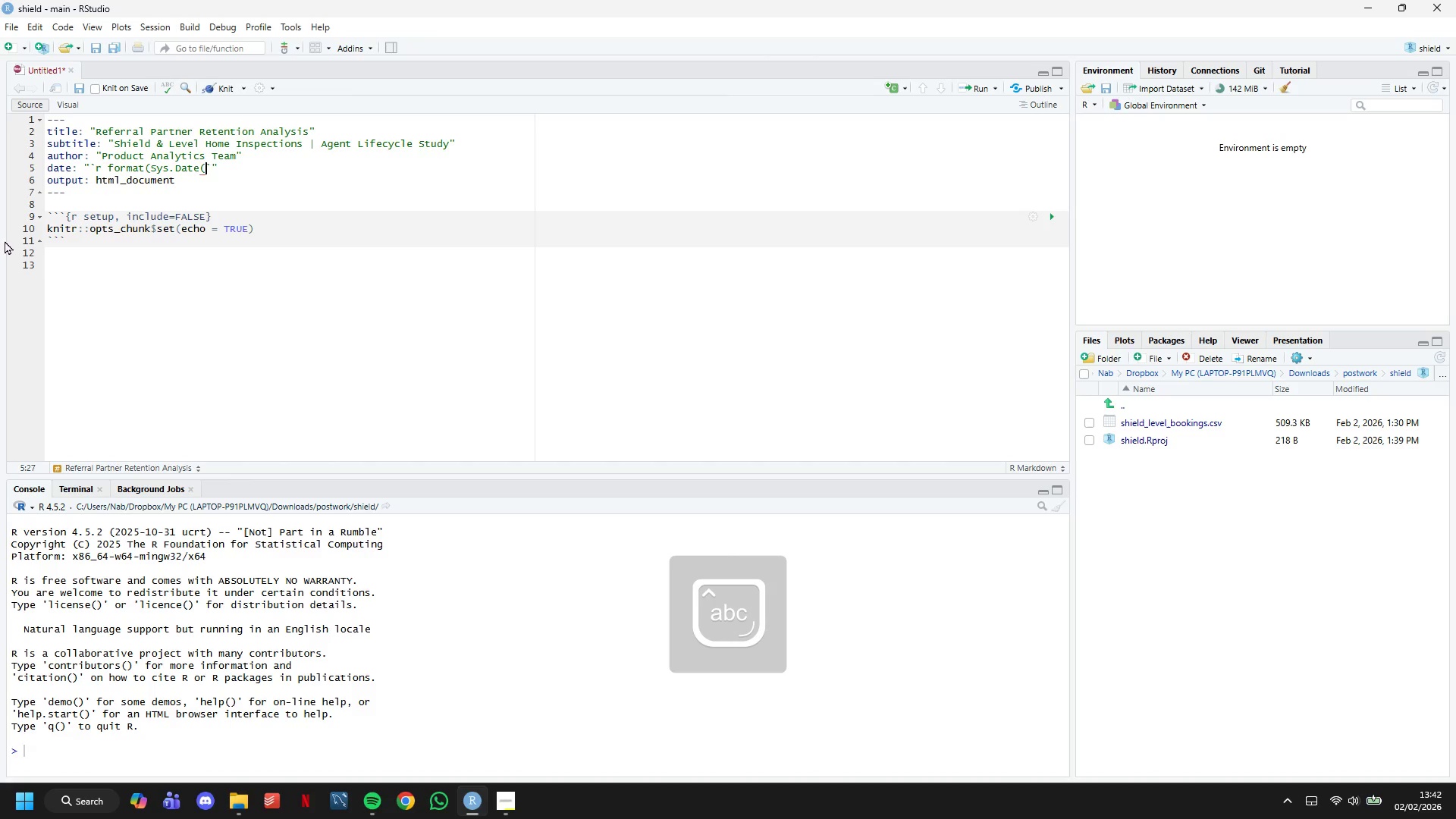 
key(Shift+0)
 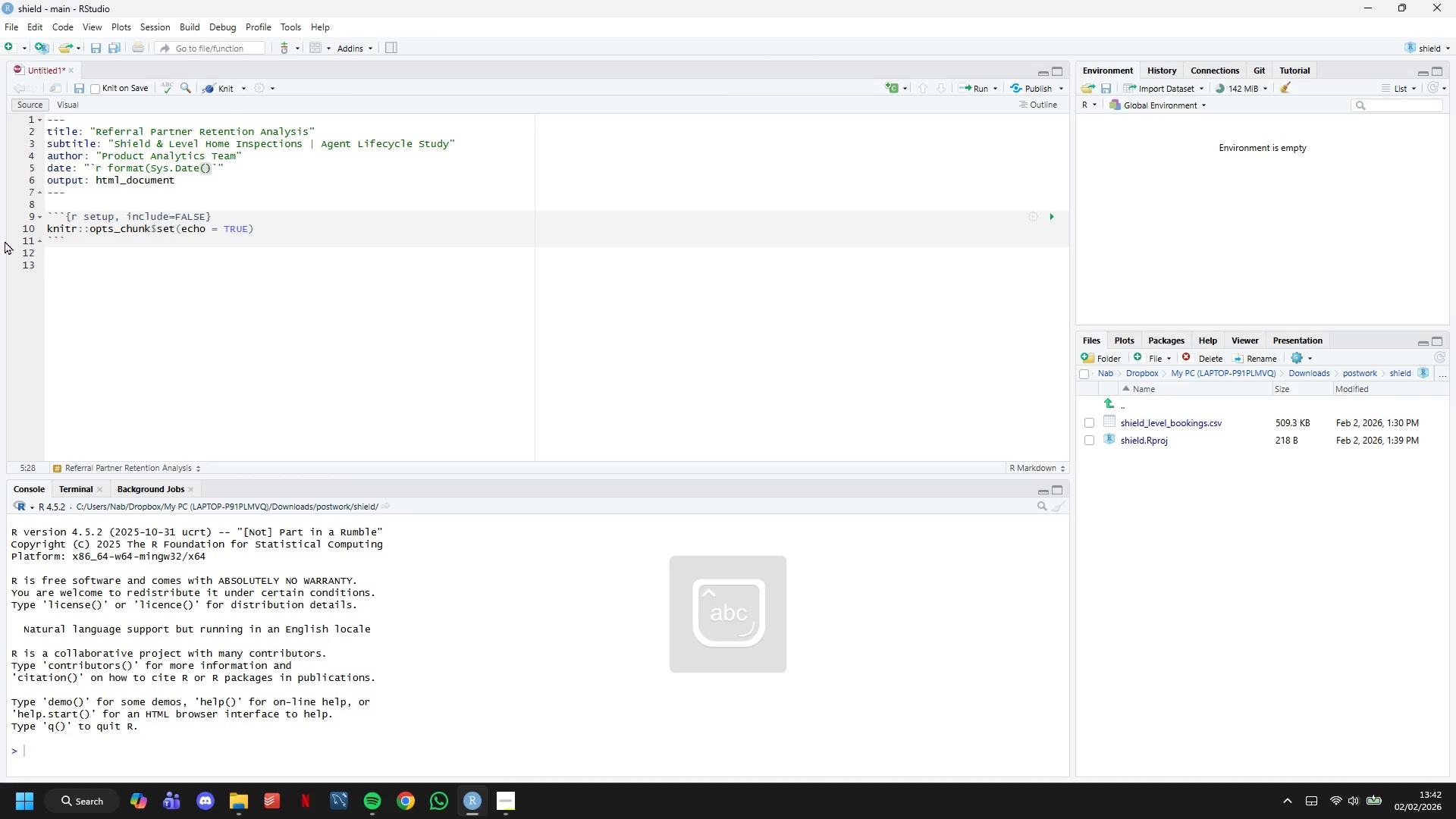 
key(Comma)
 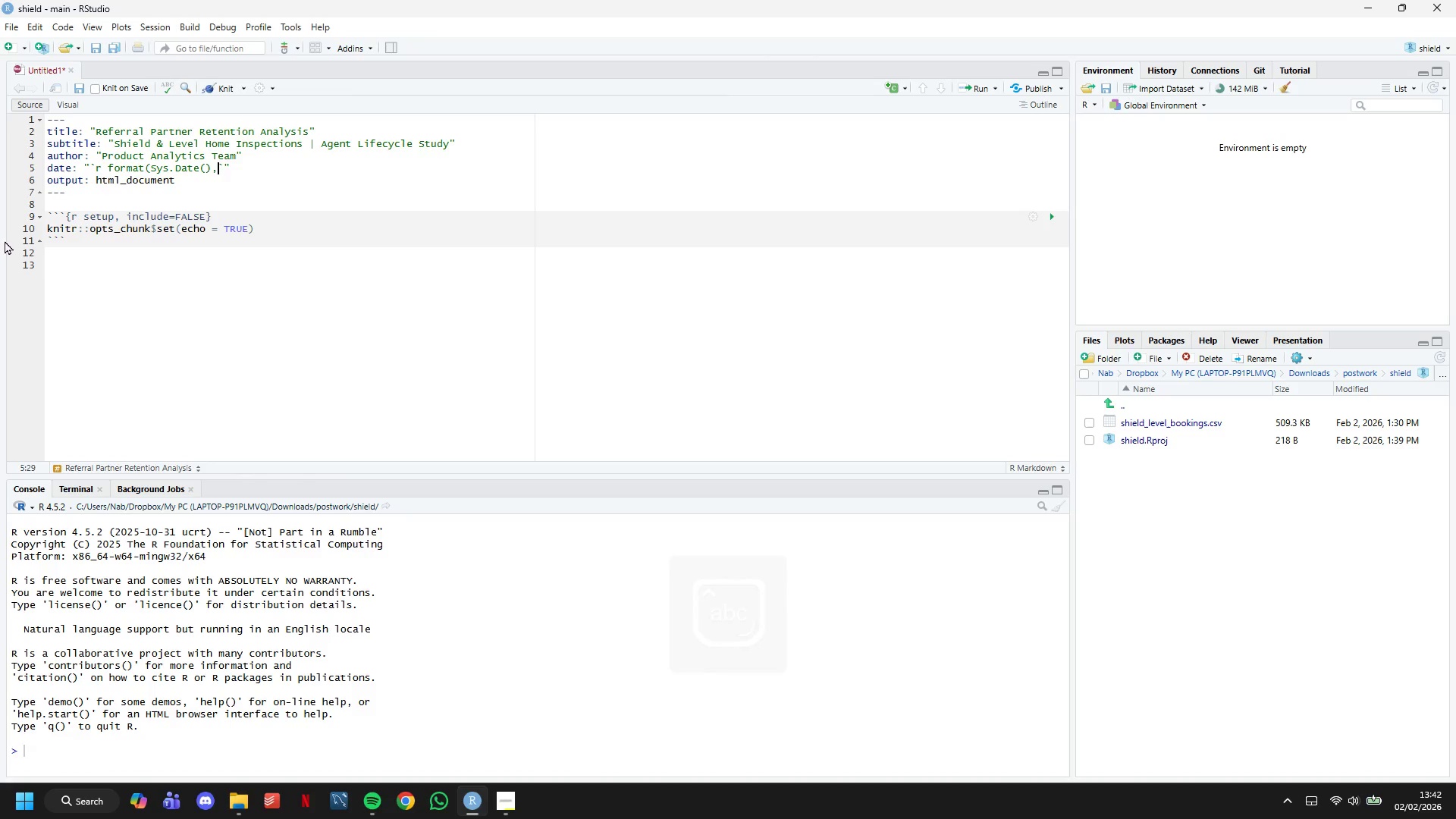 
key(Space)
 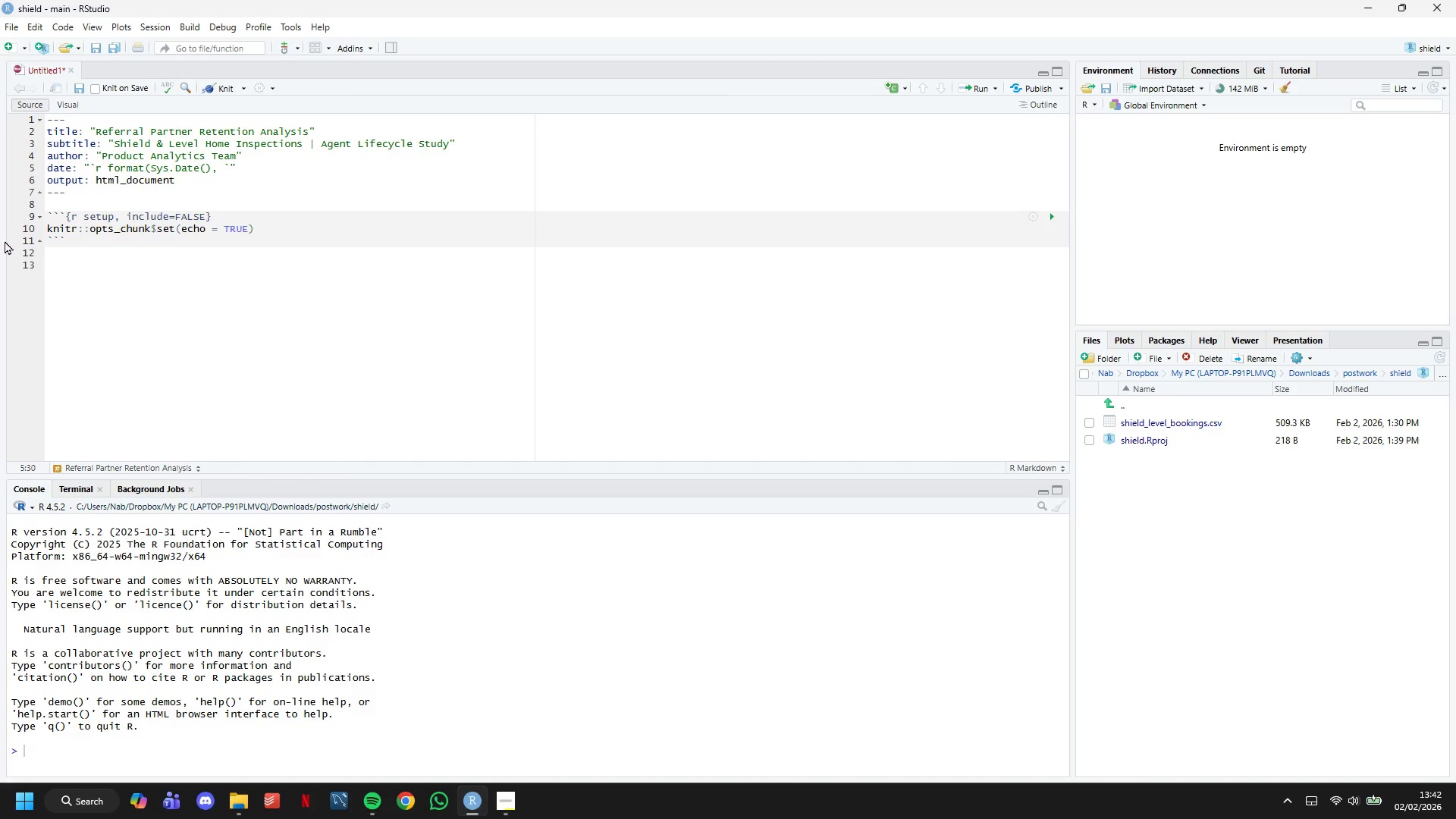 
key(Quote)
 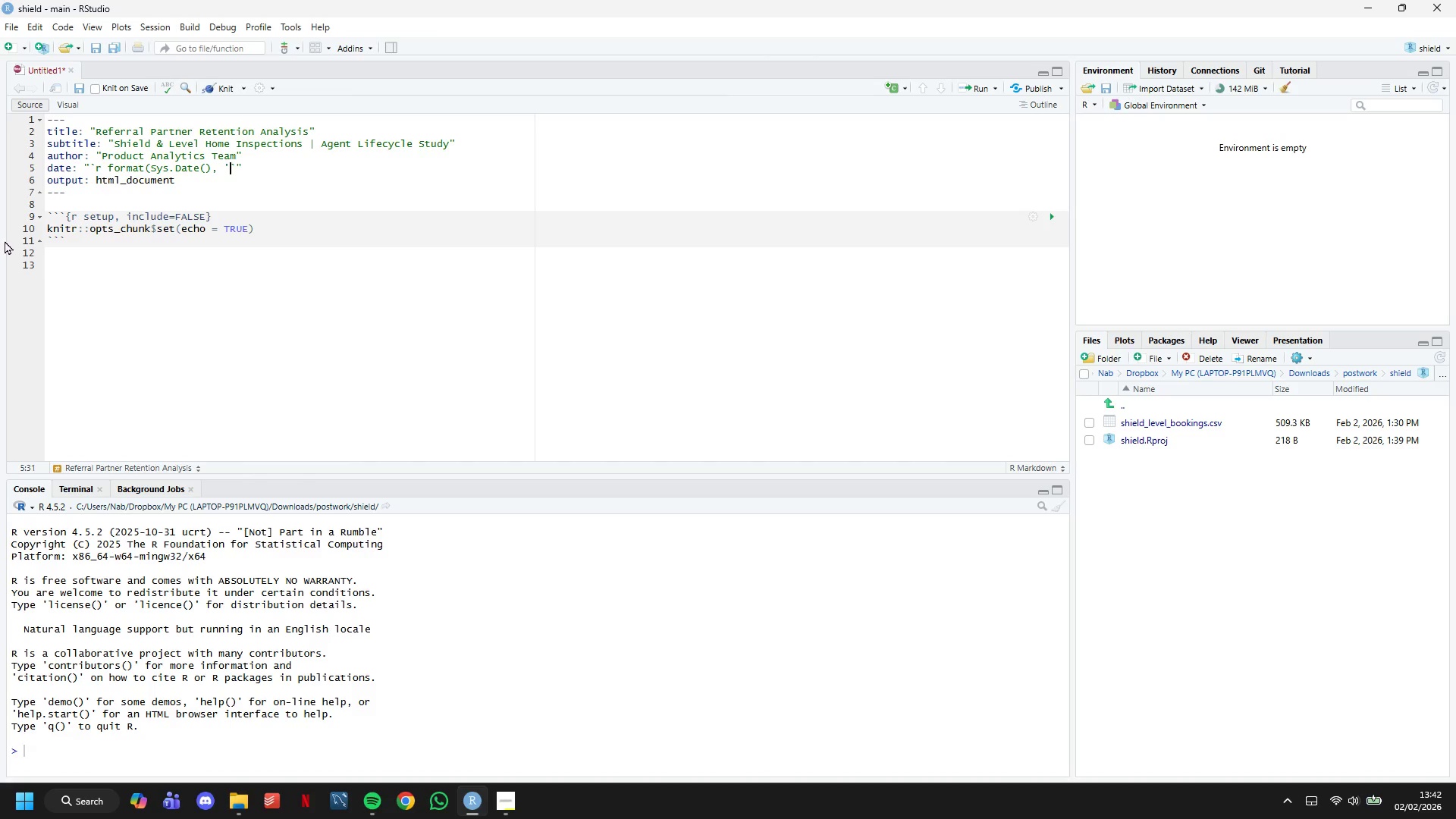 
key(Quote)
 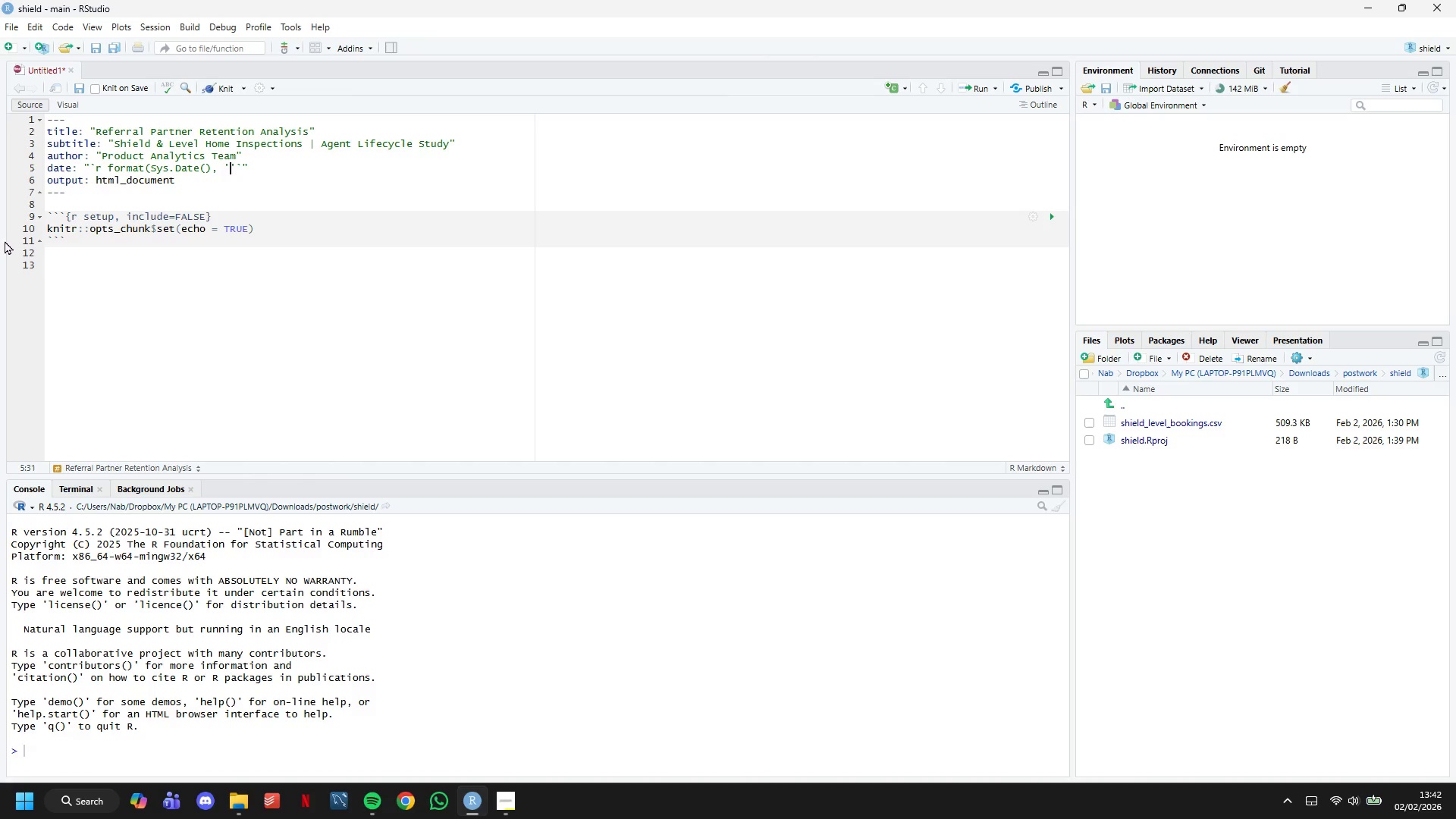 
key(ArrowLeft)
 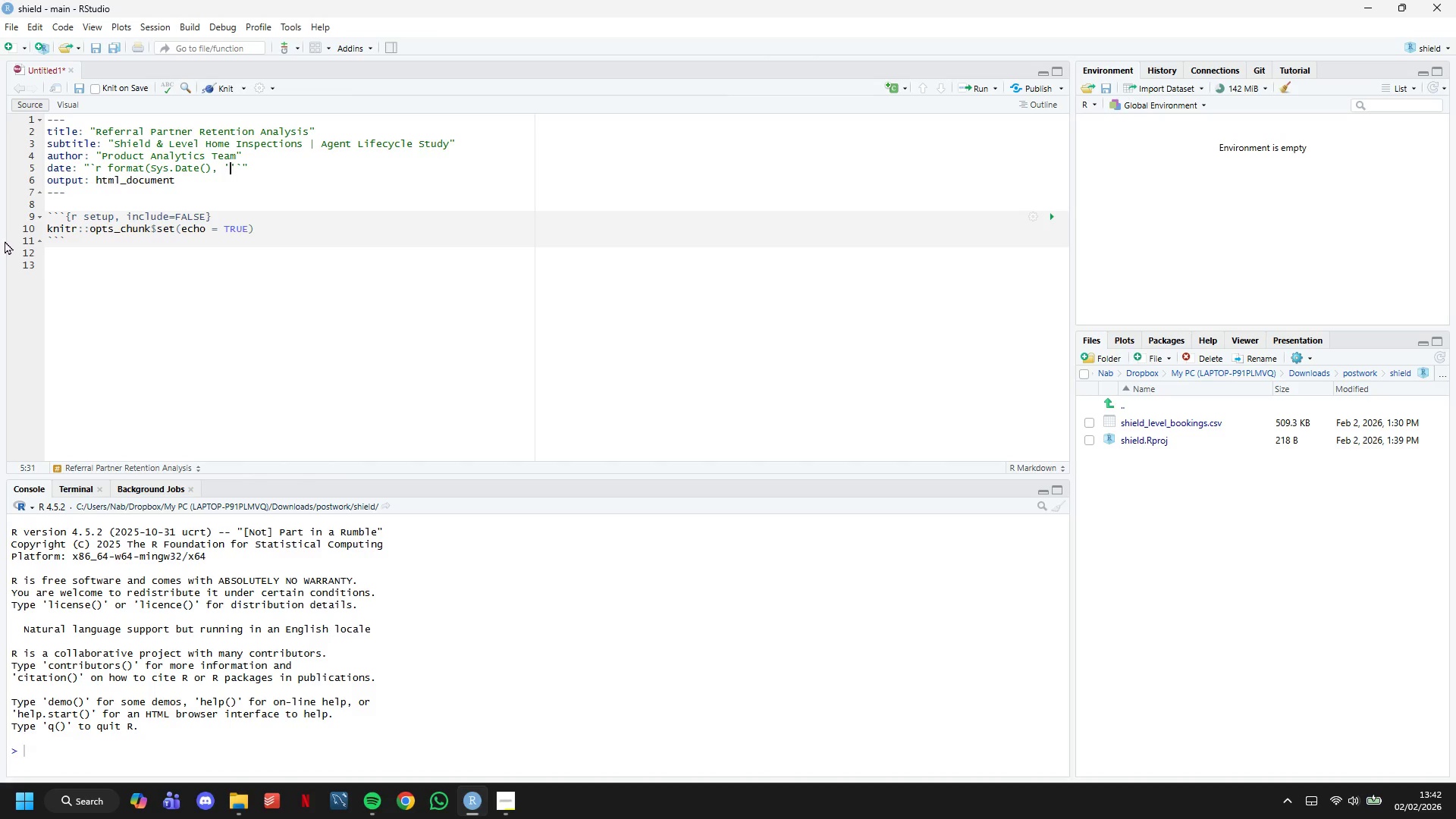 
key(Shift+5)
 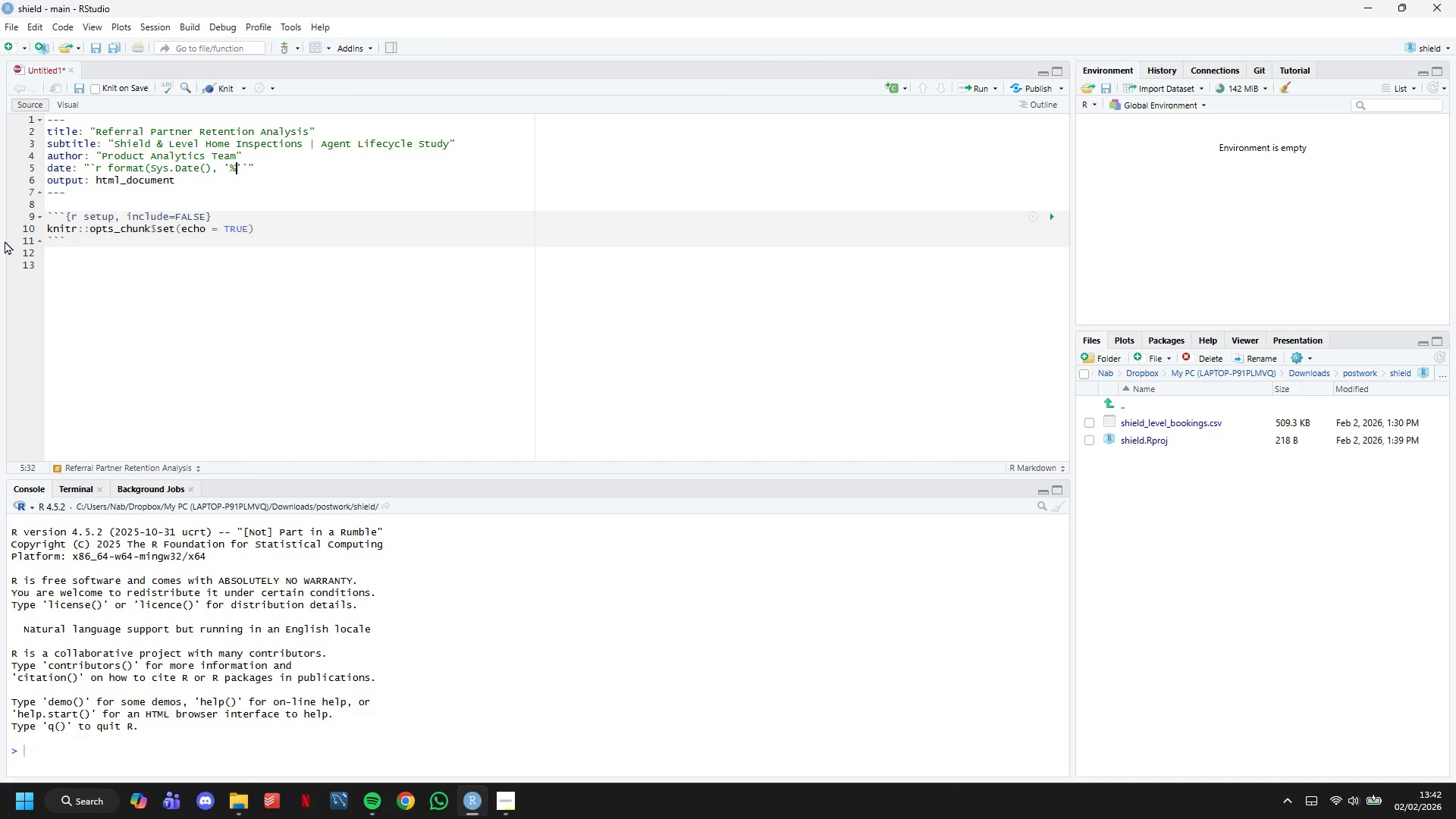 
key(CapsLock)
 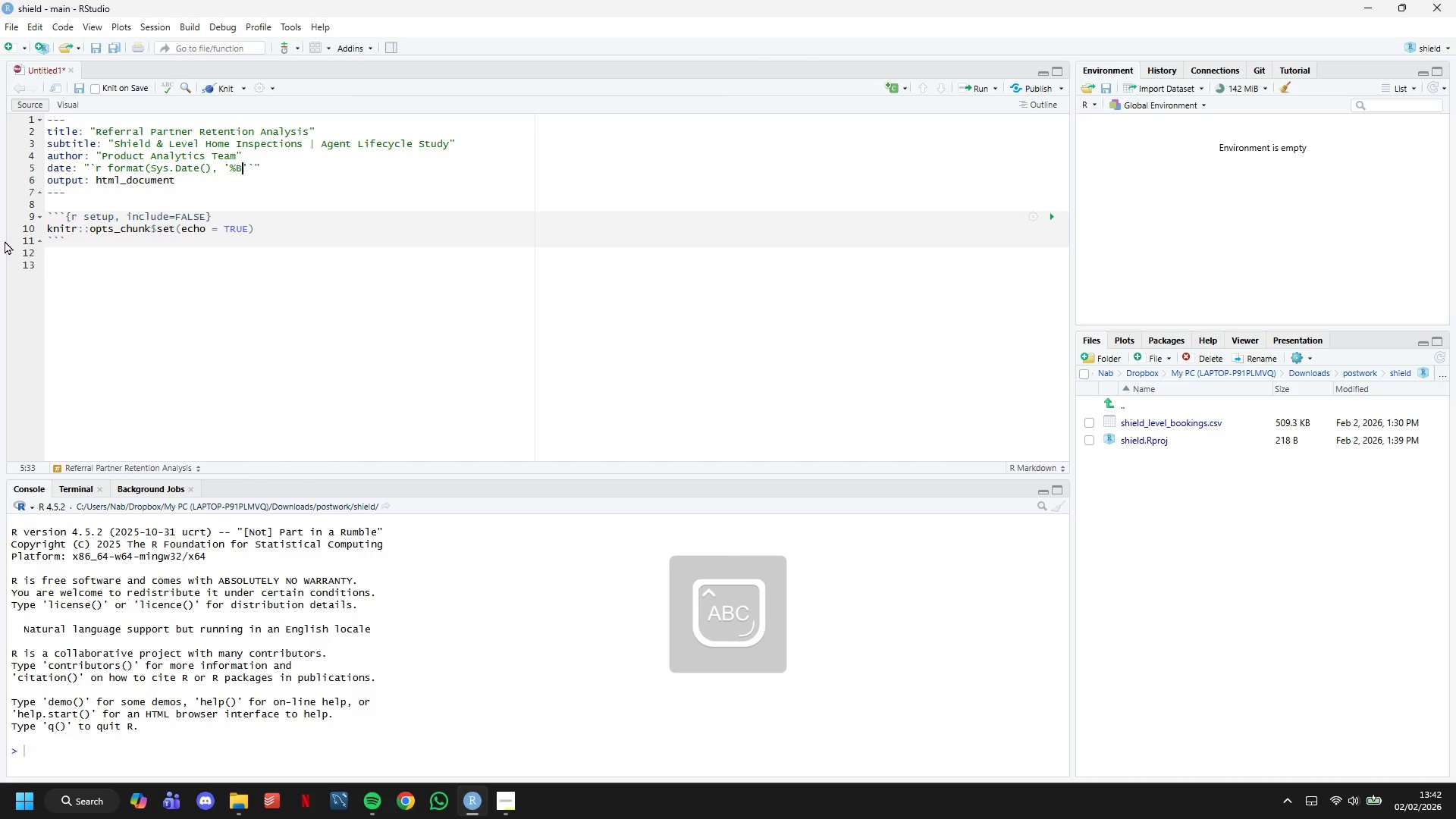 
key(B)
 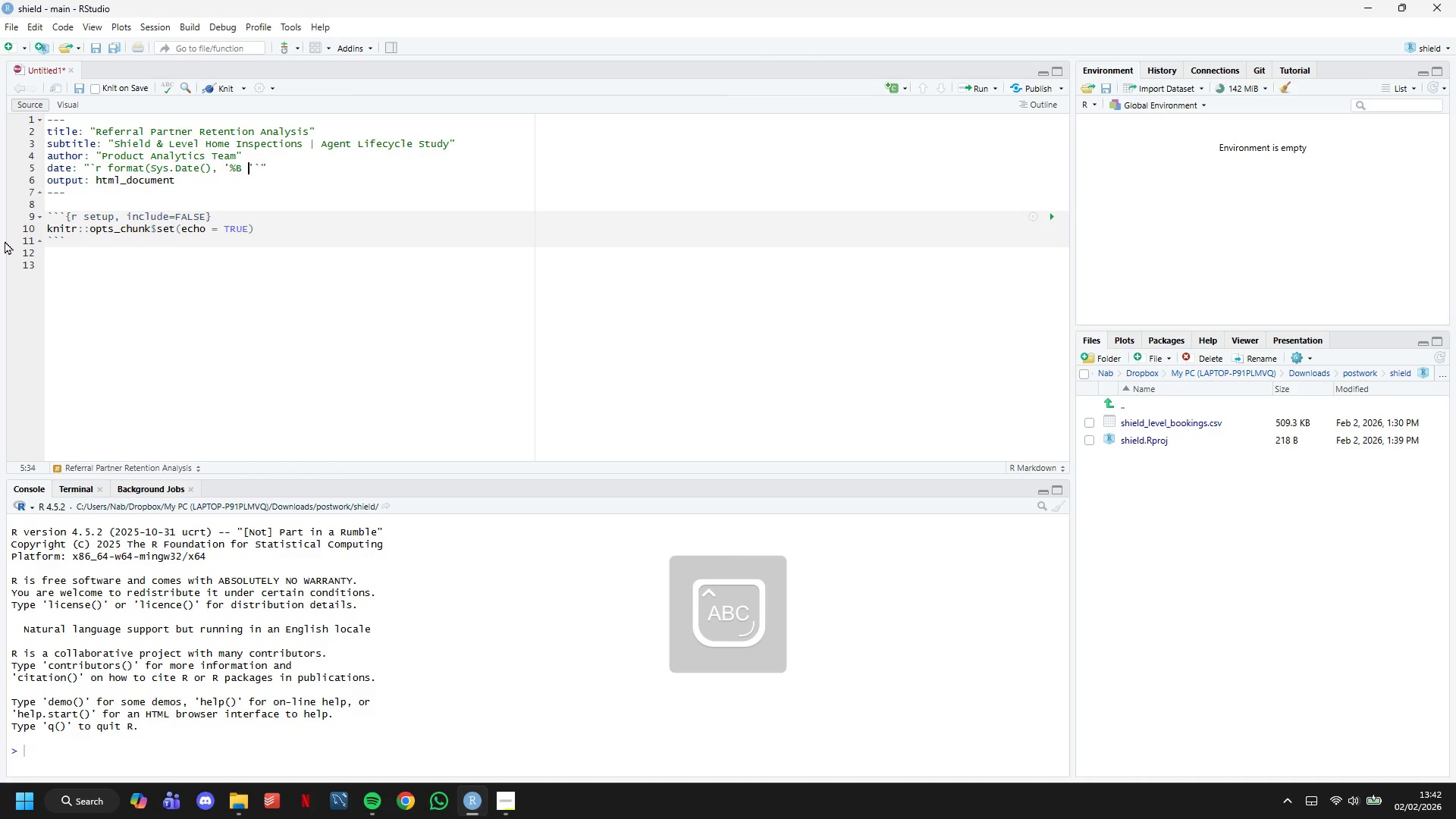 
key(Space)
 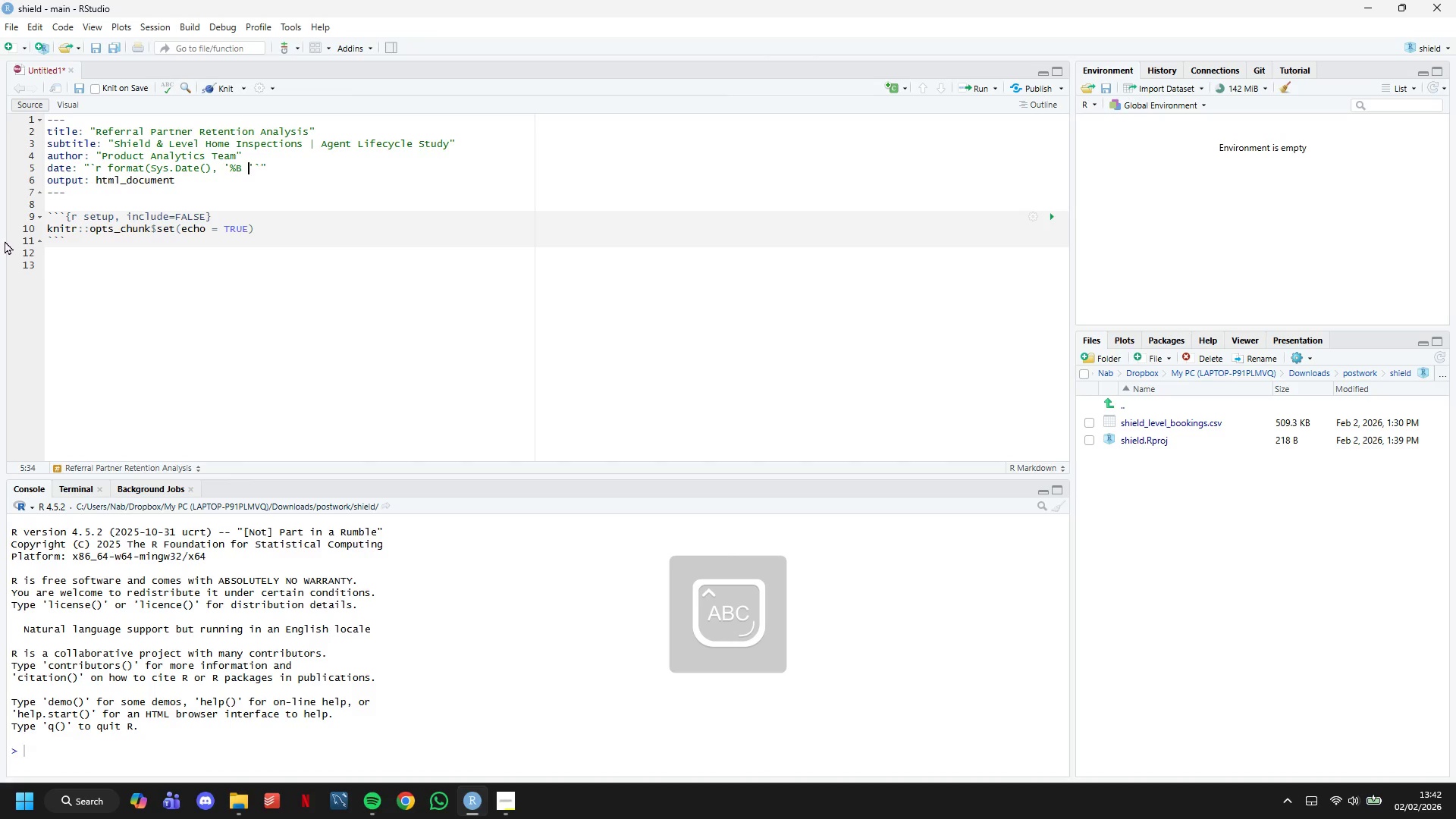 
key(Shift+ShiftLeft)
 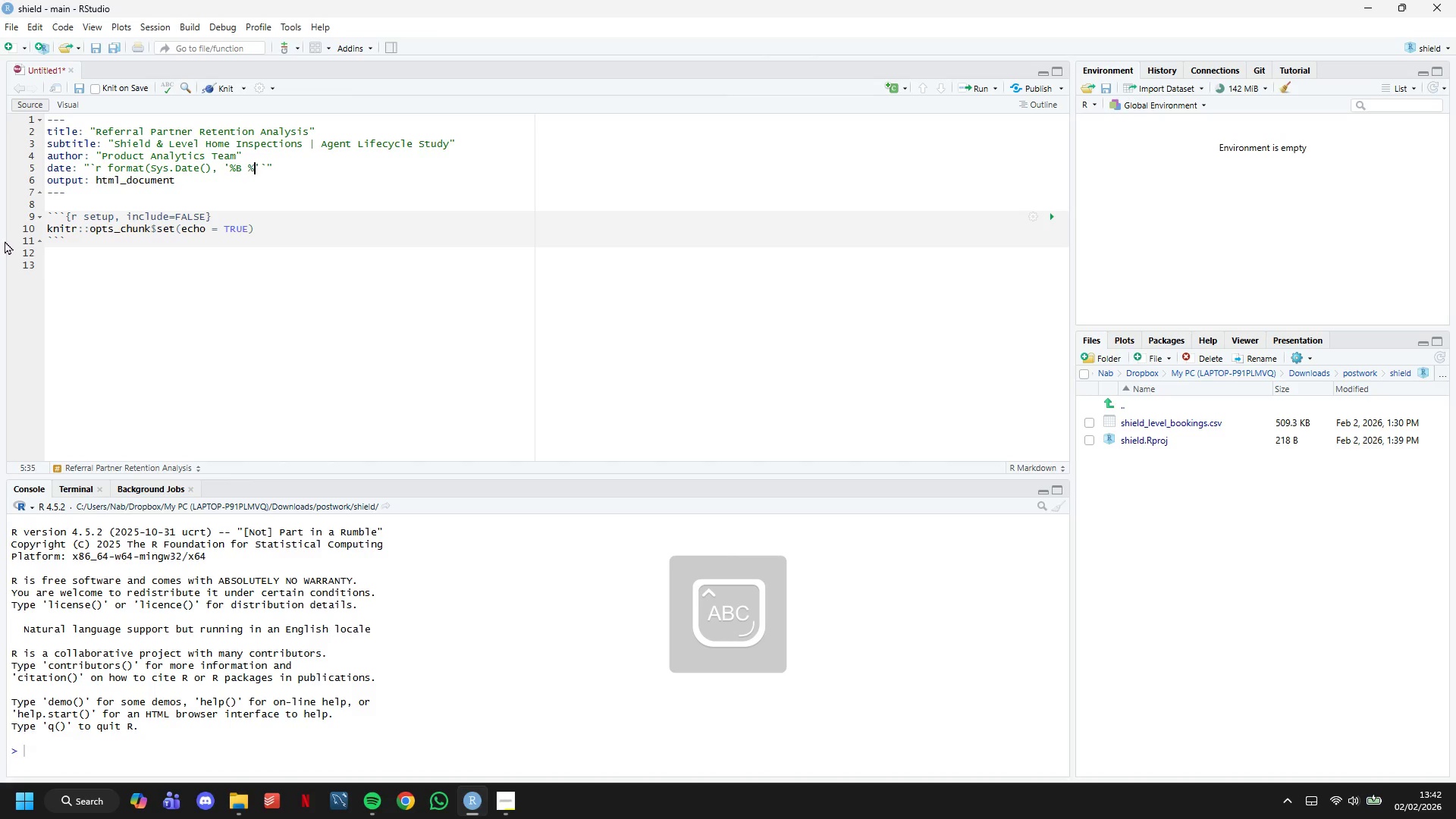 
key(Shift+5)
 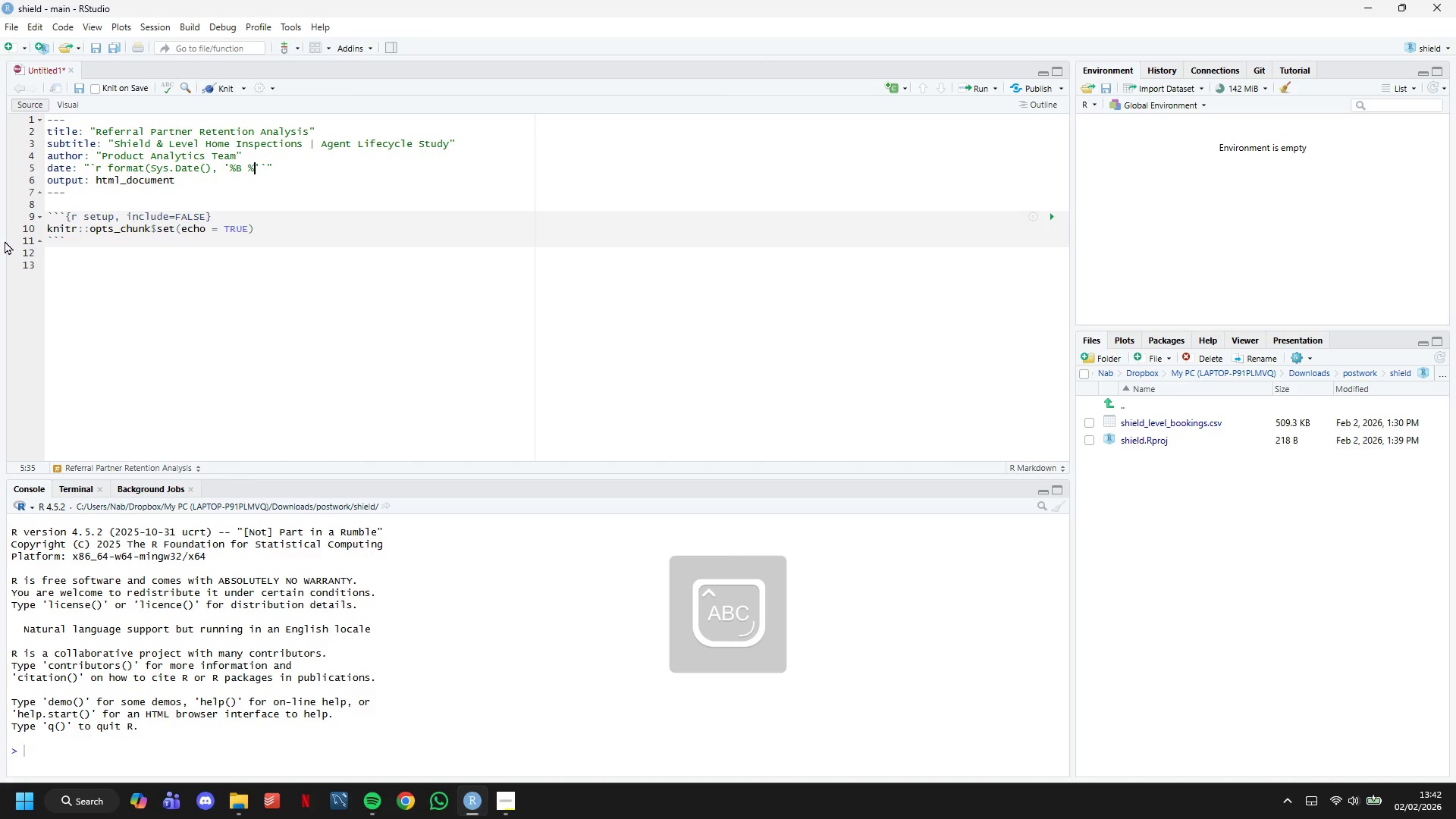 
key(CapsLock)
 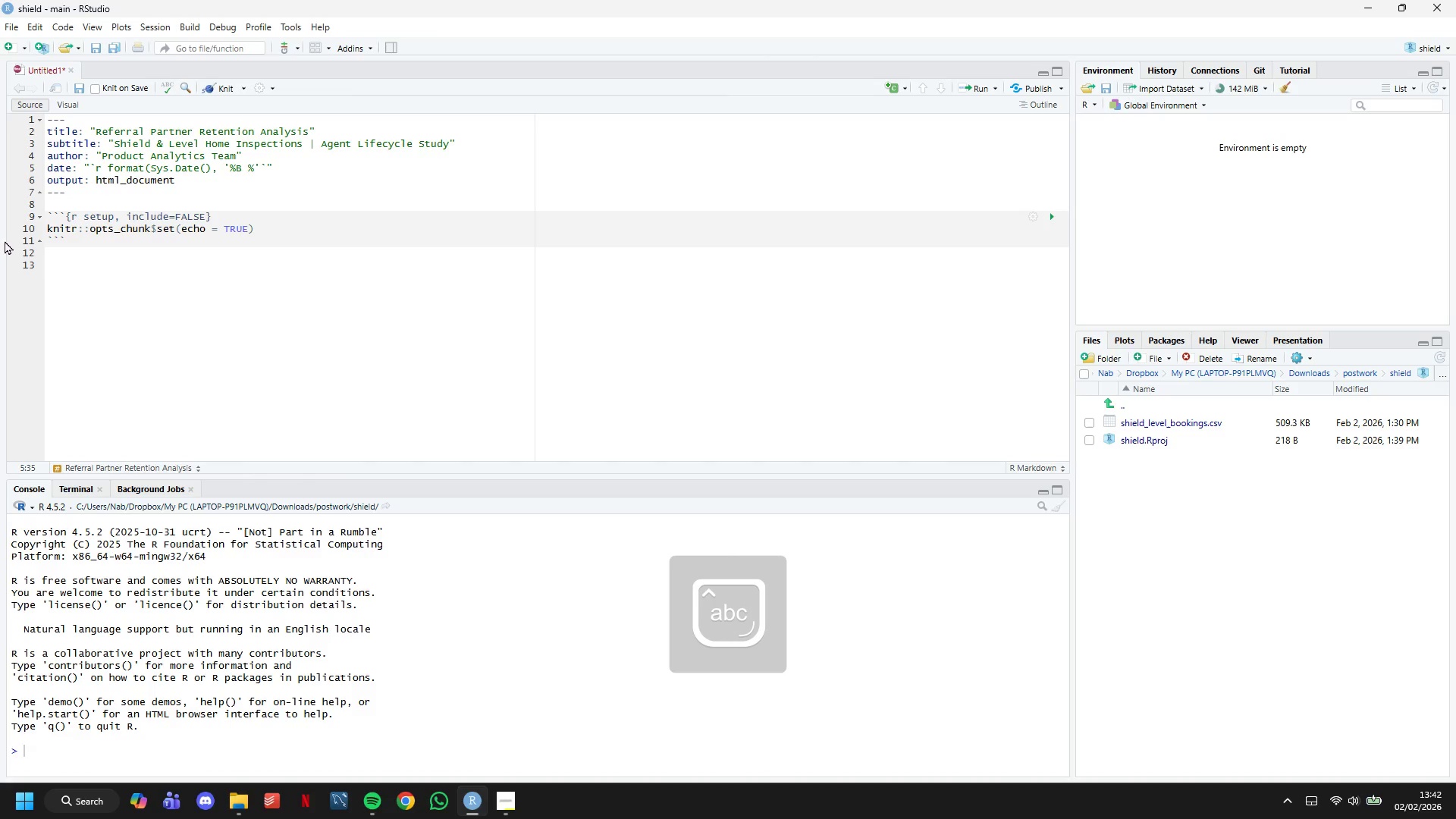 
key(D)
 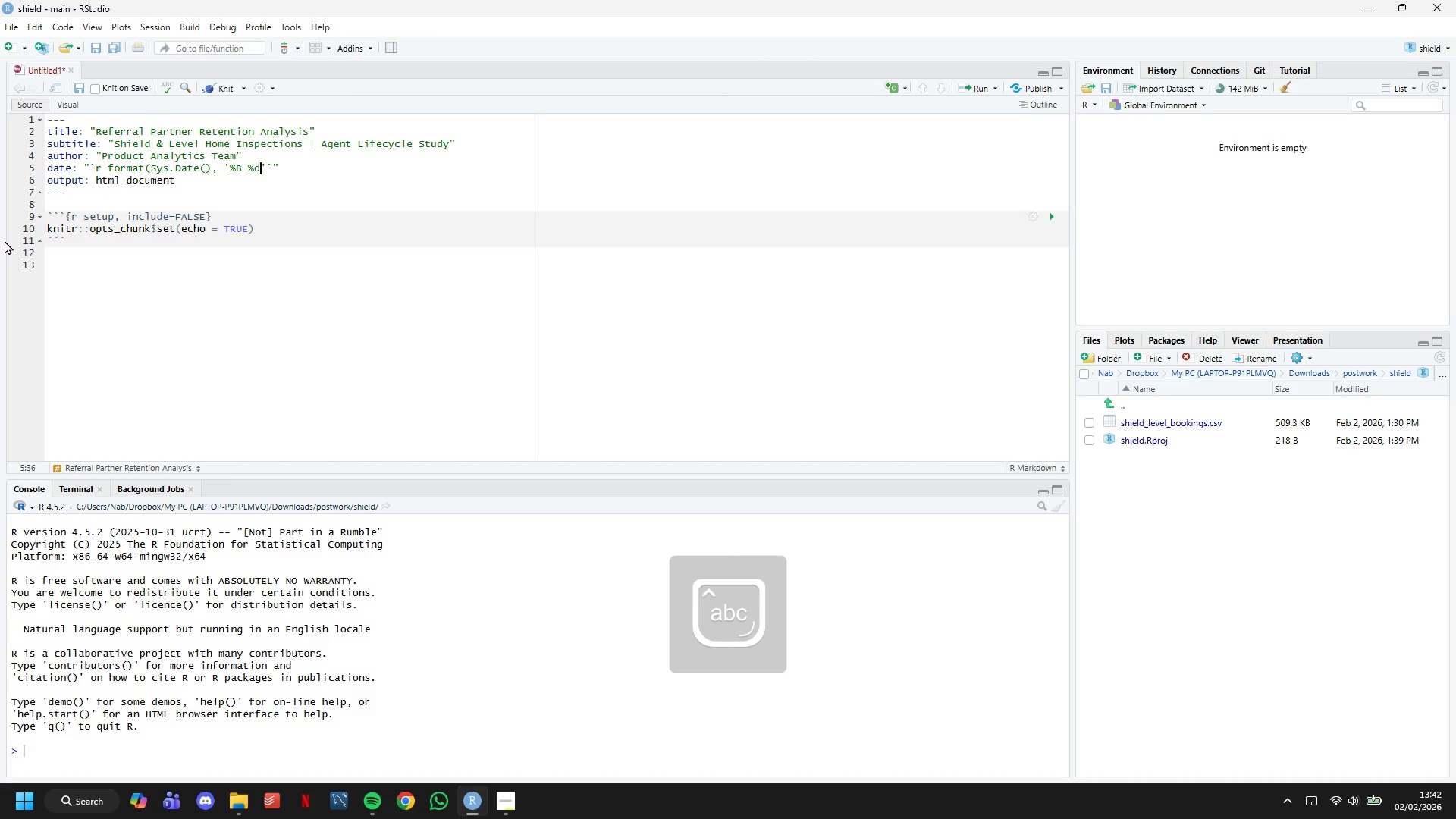 
key(Comma)
 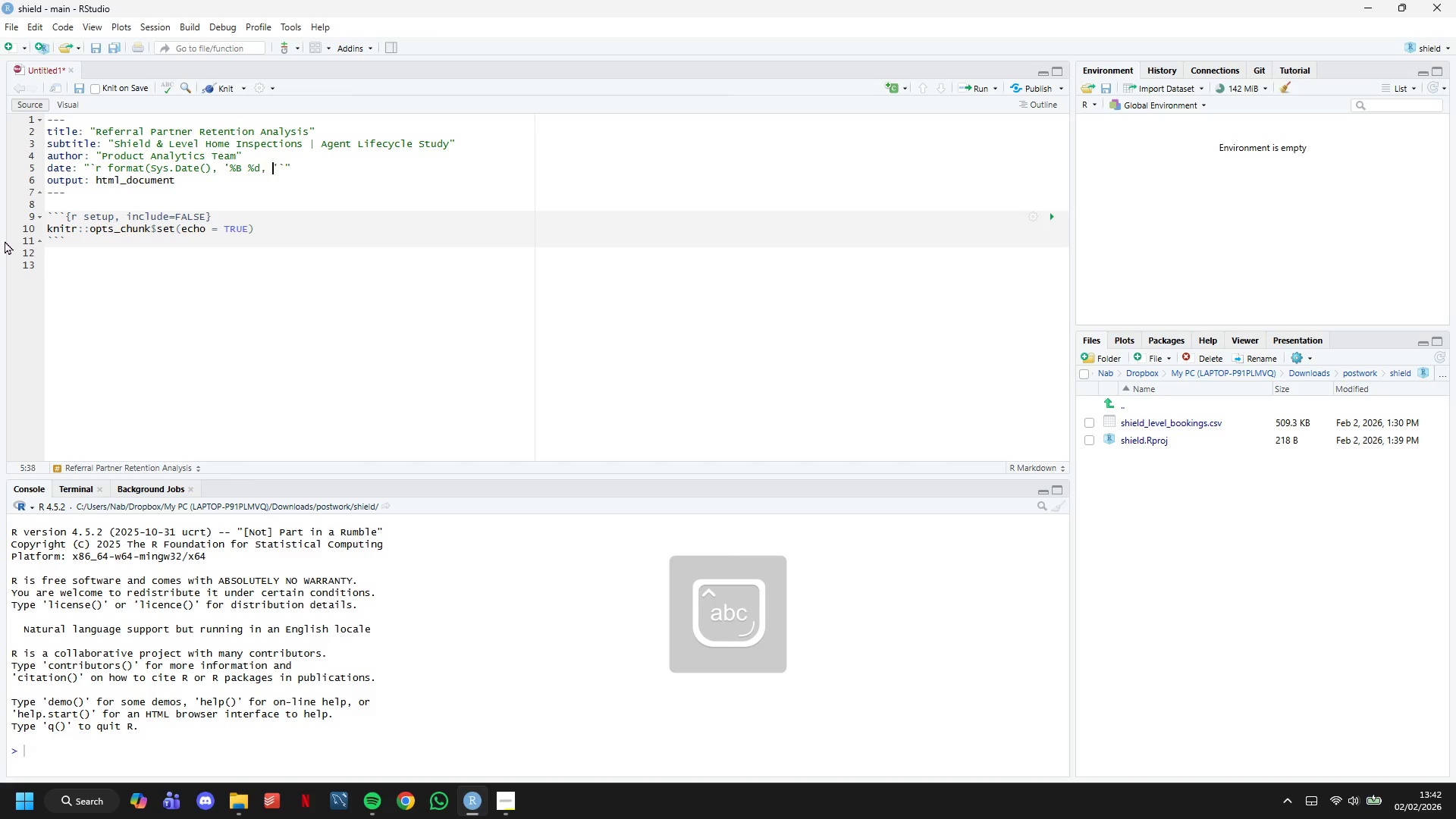 
key(Space)
 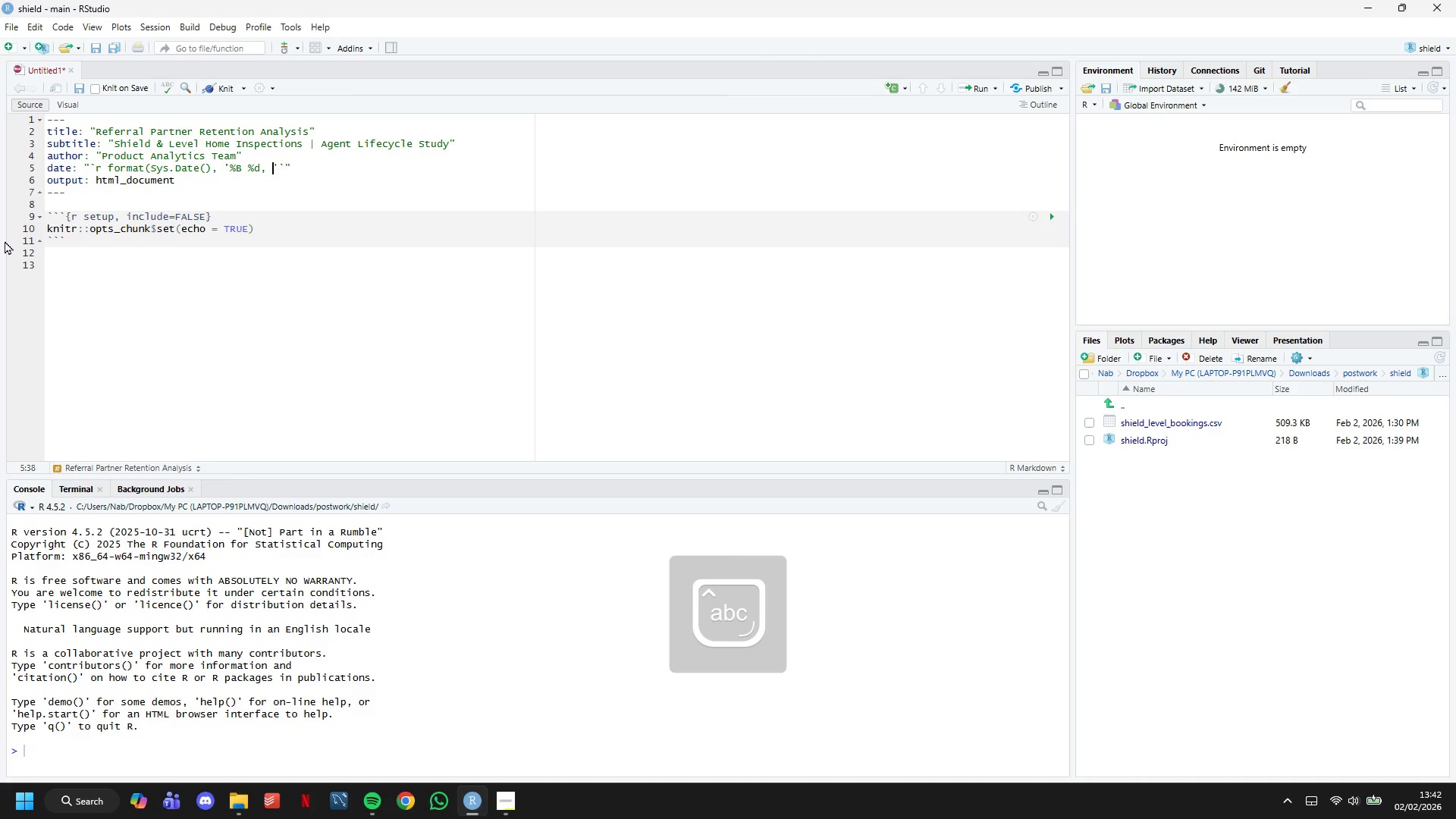 
key(Shift+5)
 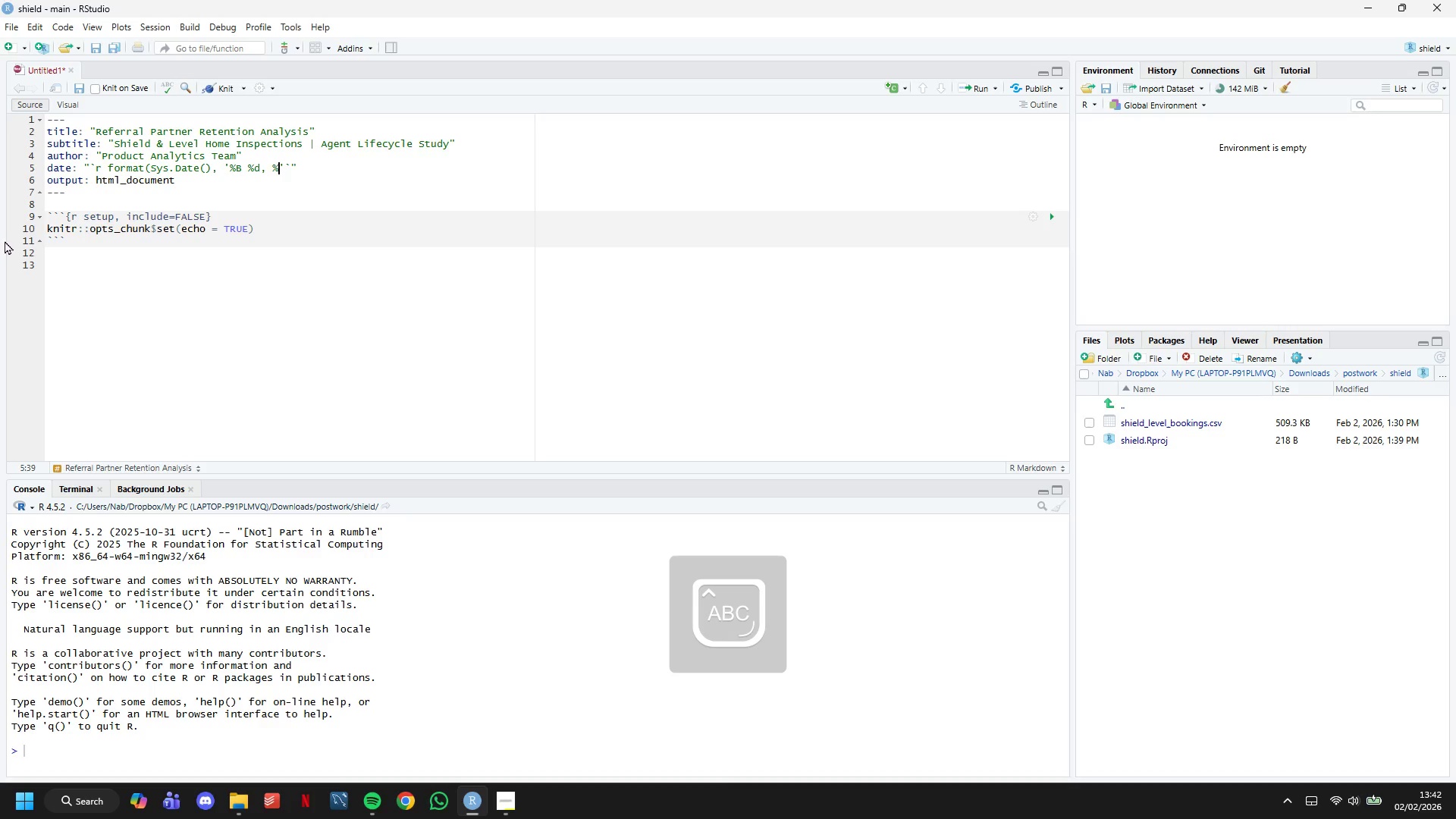 
key(CapsLock)
 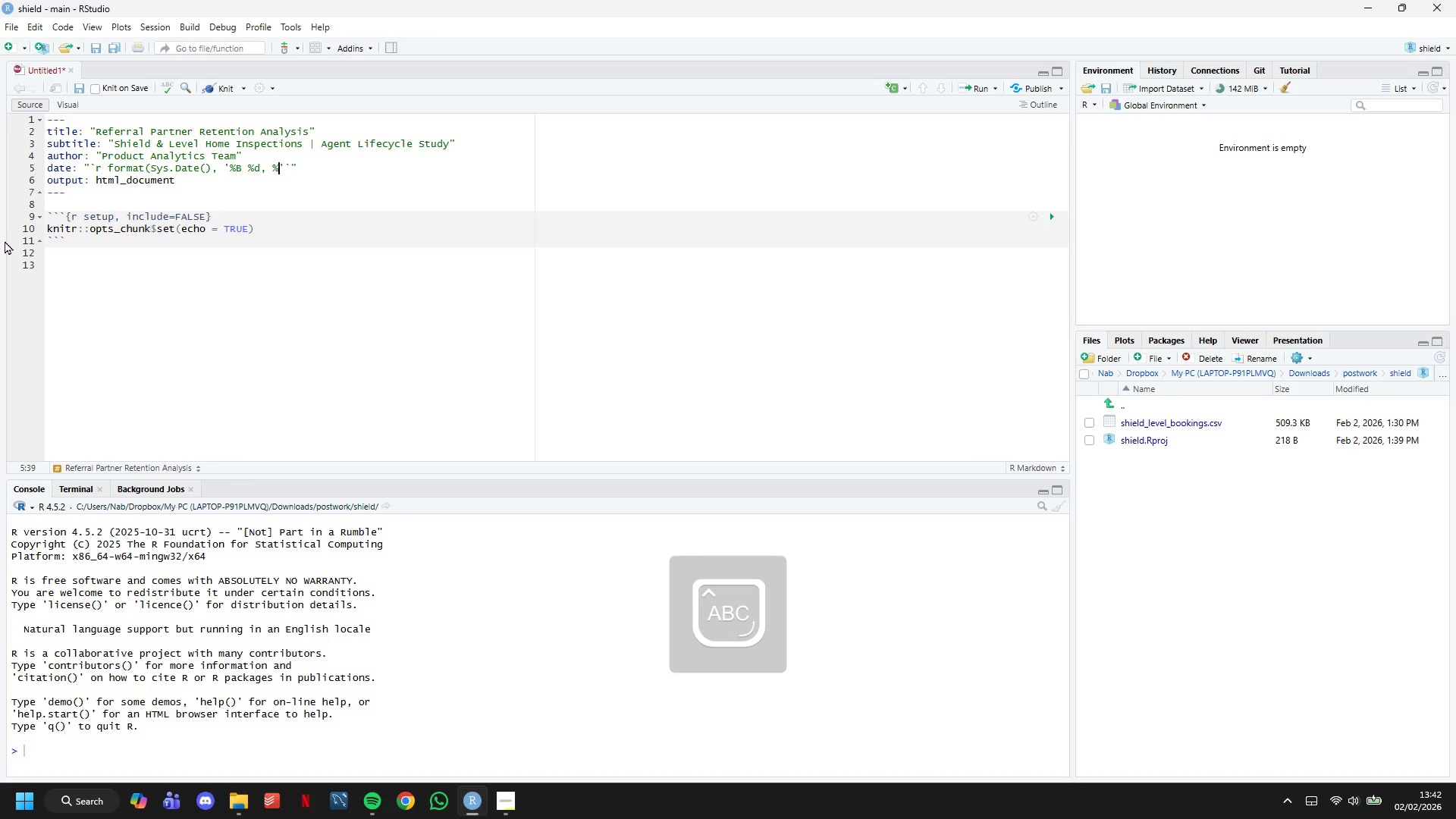 
key(Y)
 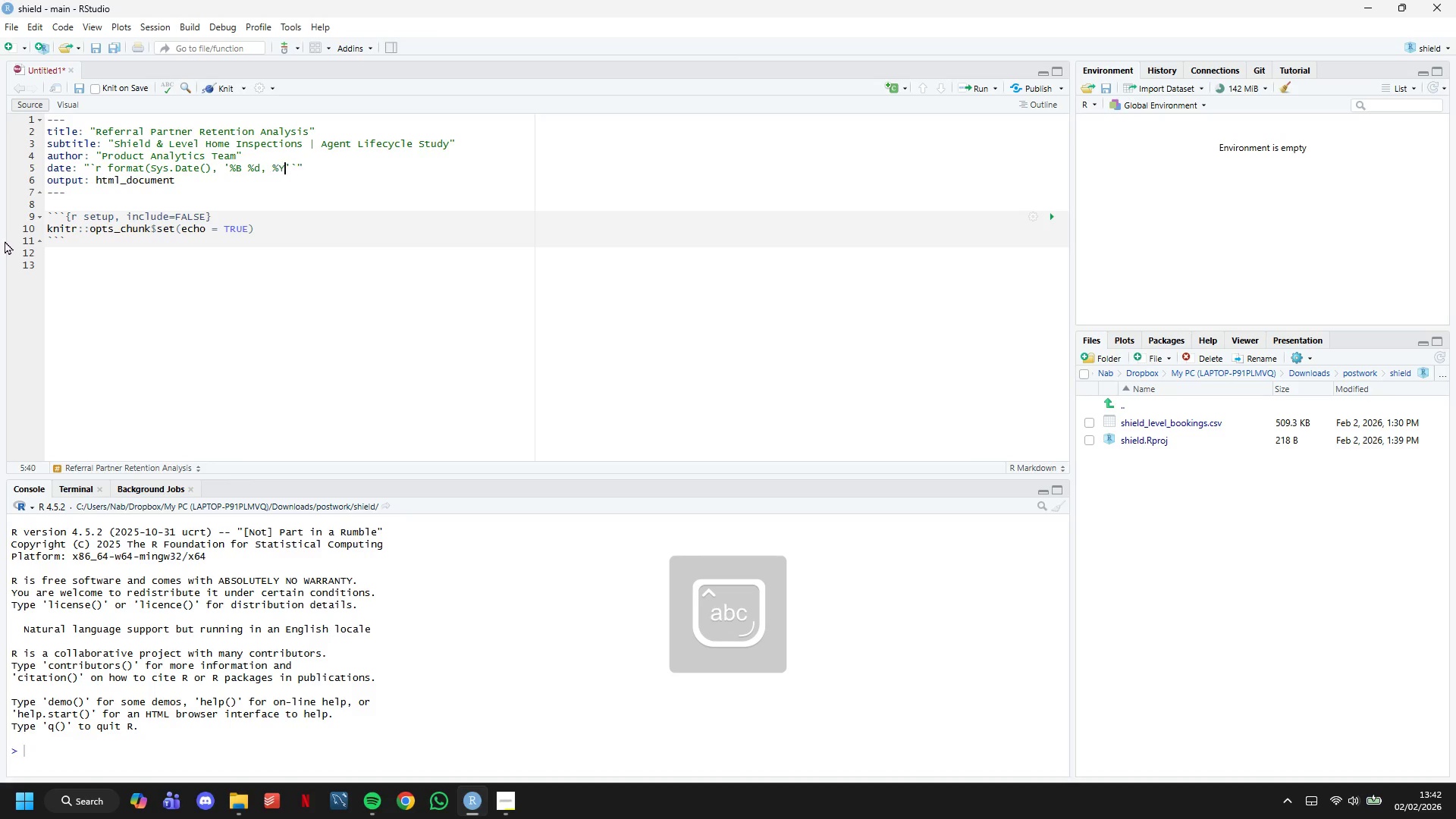 
key(CapsLock)
 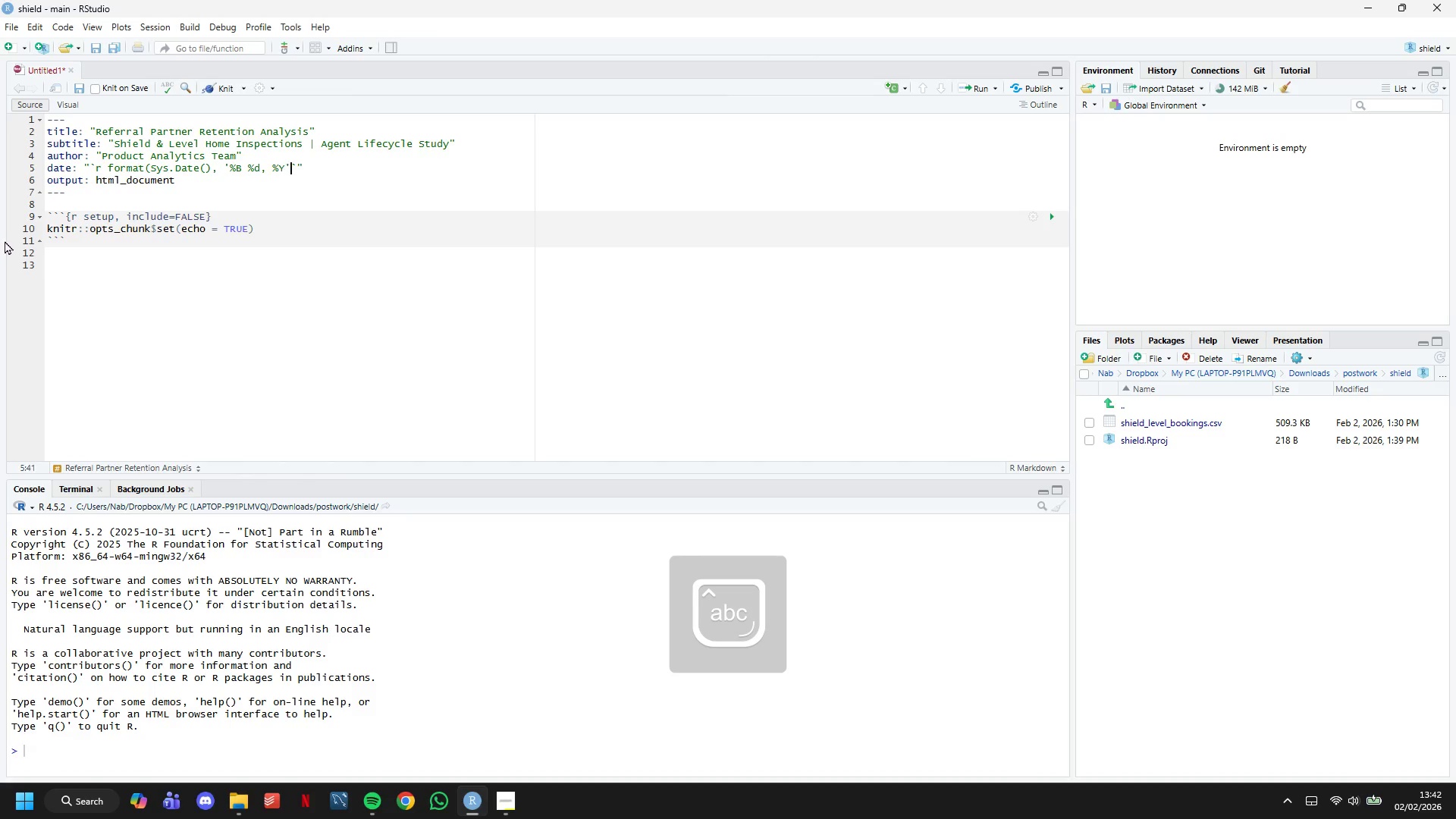 
key(ArrowRight)
 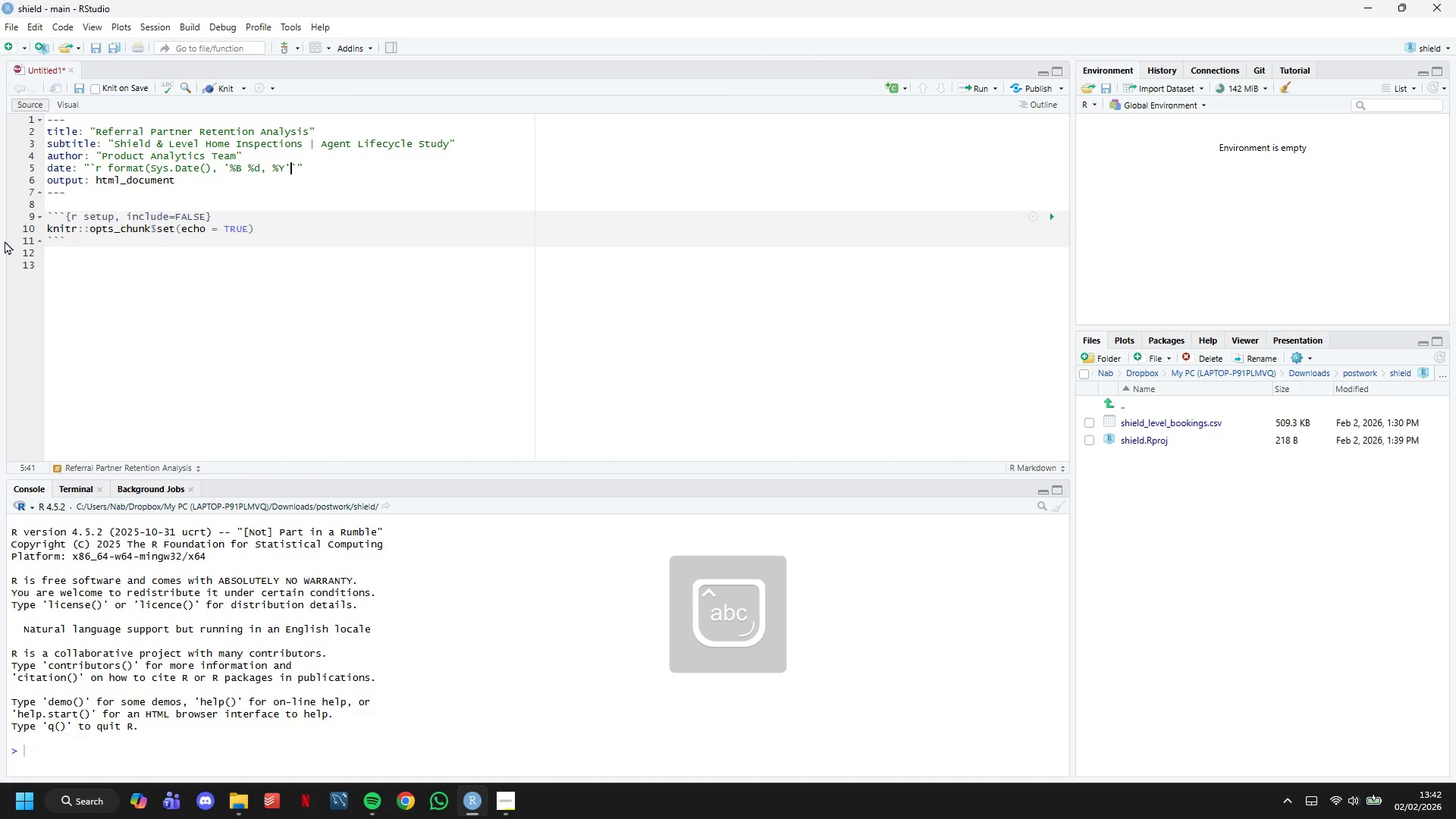 
key(Shift+0)
 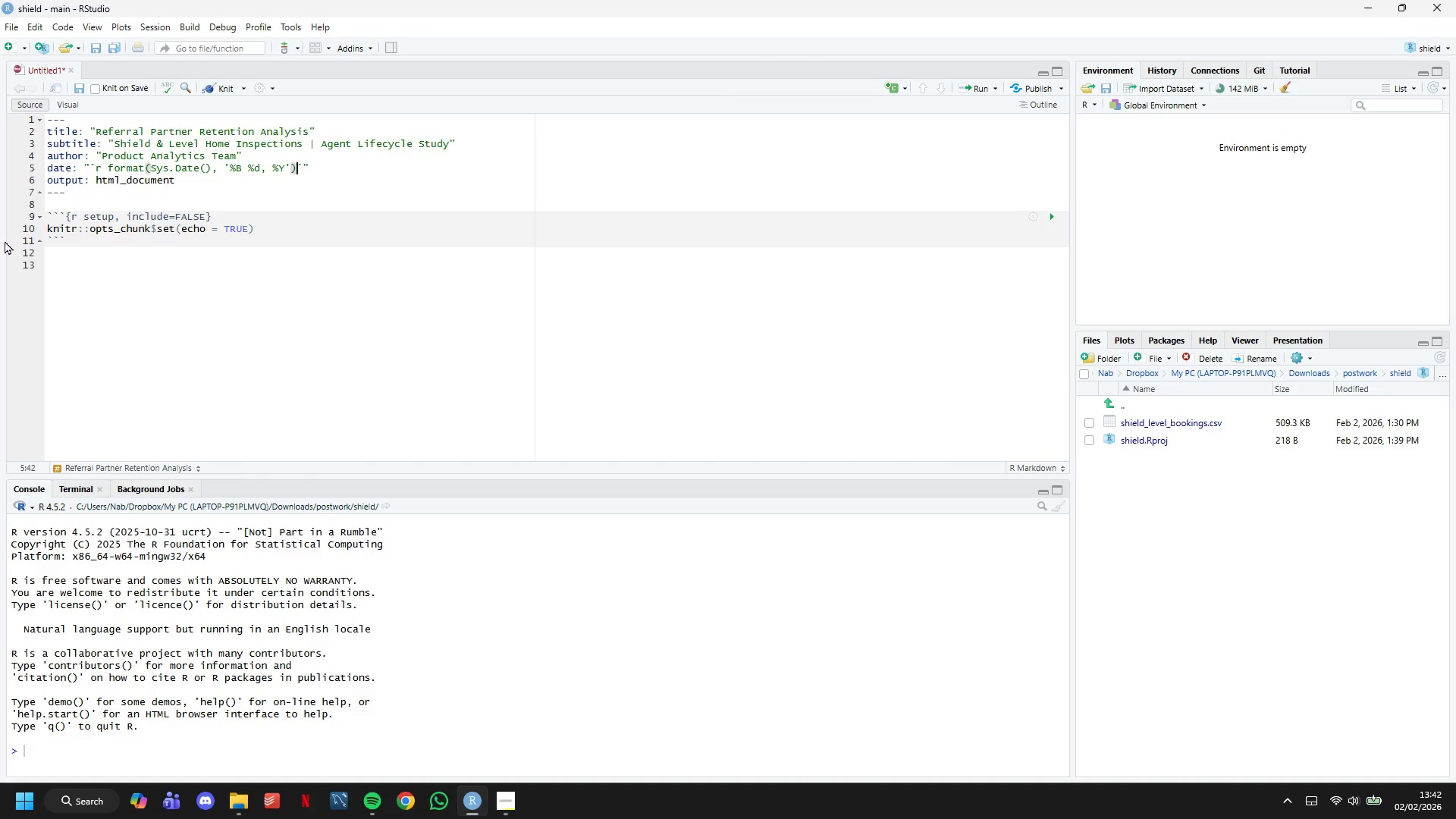 
key(ArrowRight)
 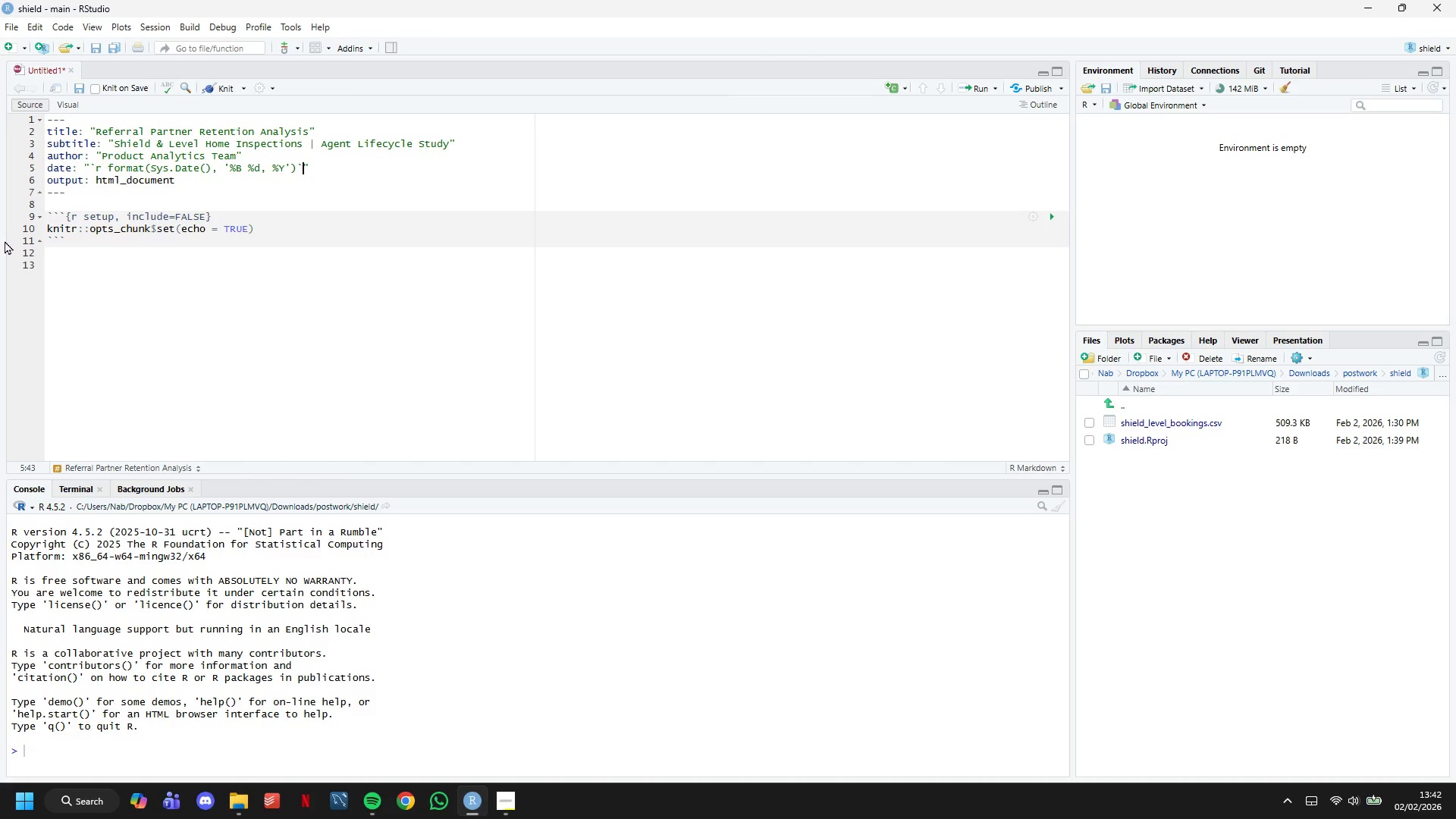 
key(ArrowRight)
 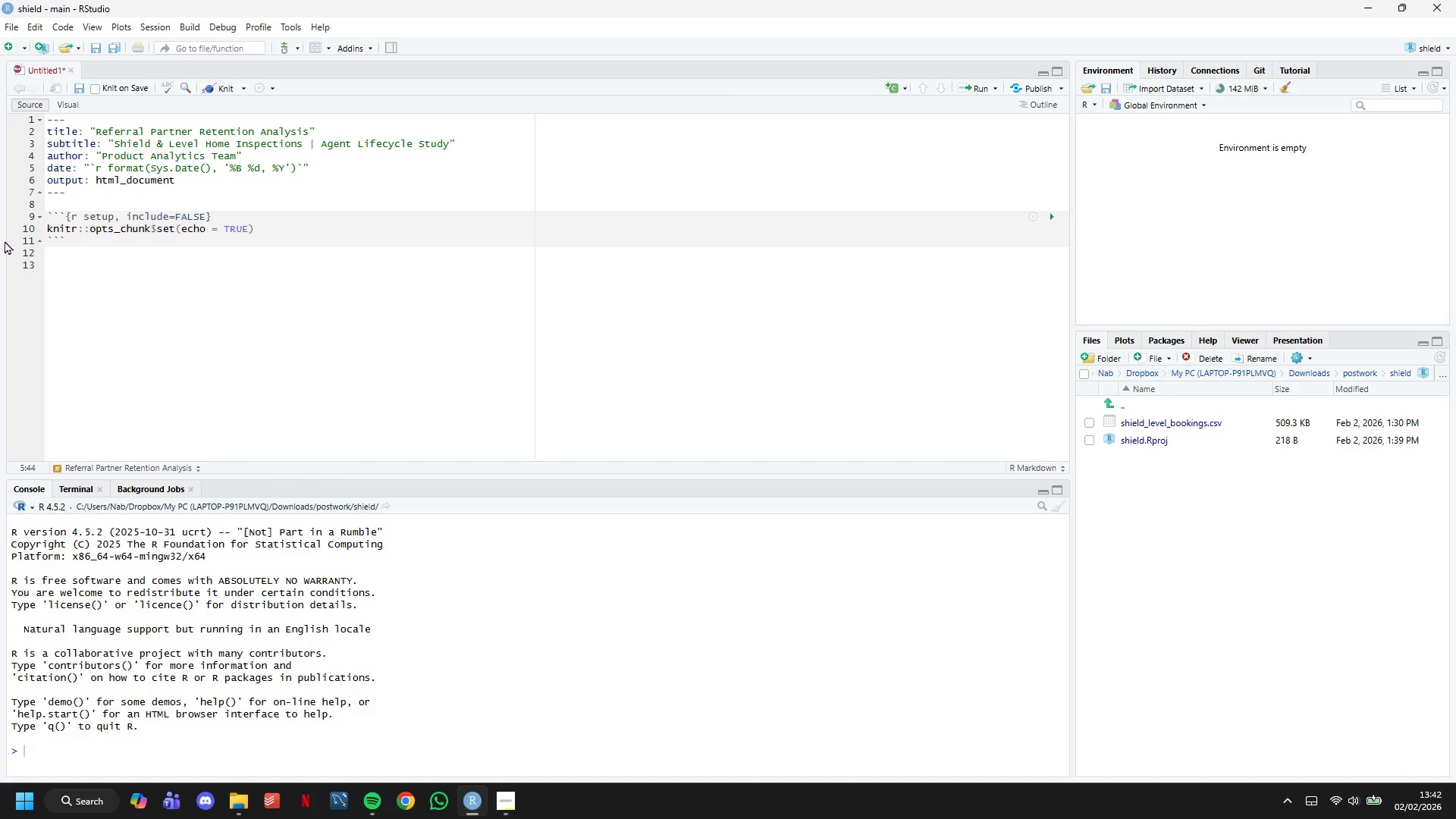 
key(ArrowDown)
 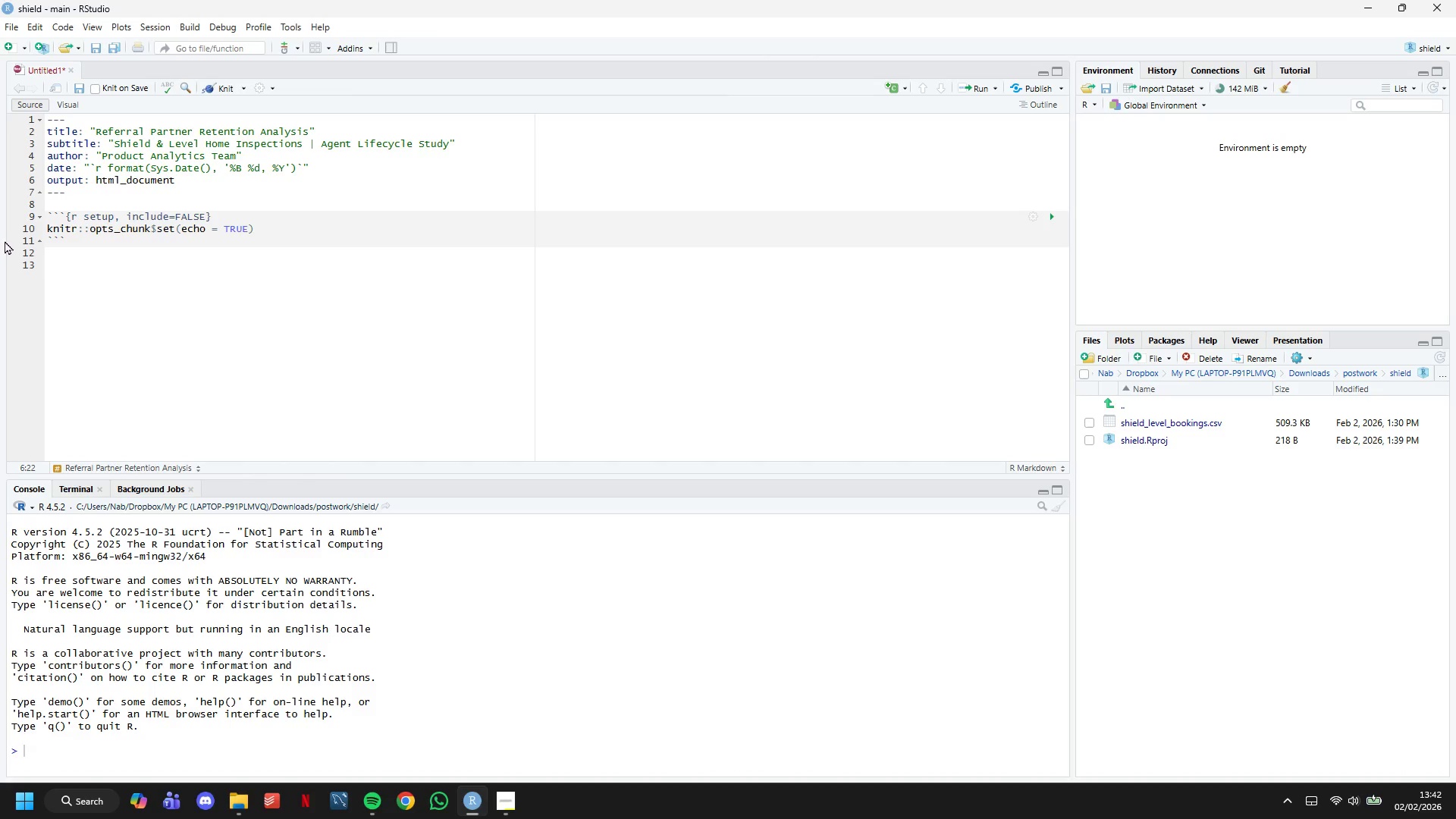 
key(Enter)
 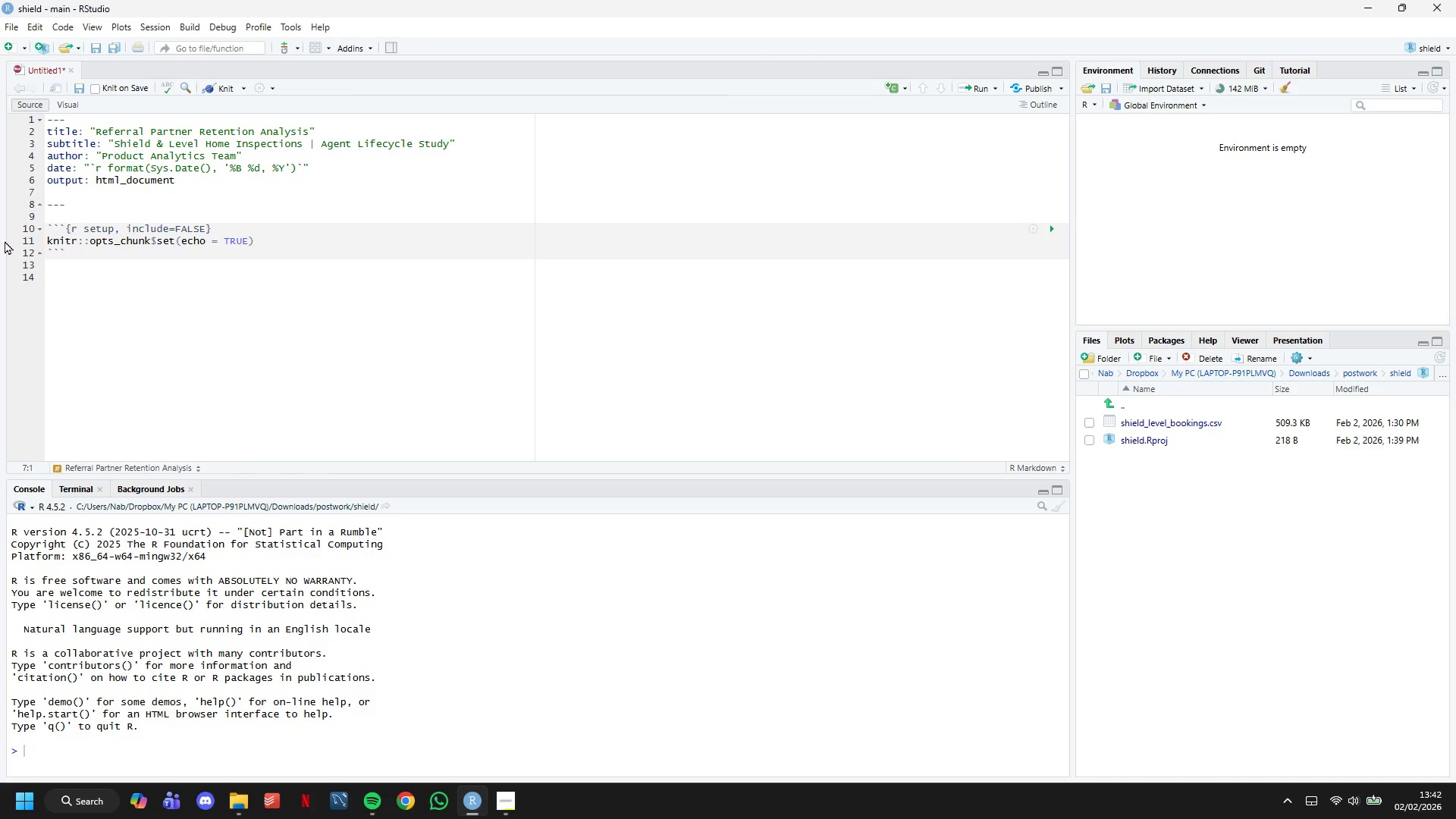 
key(Backspace)
 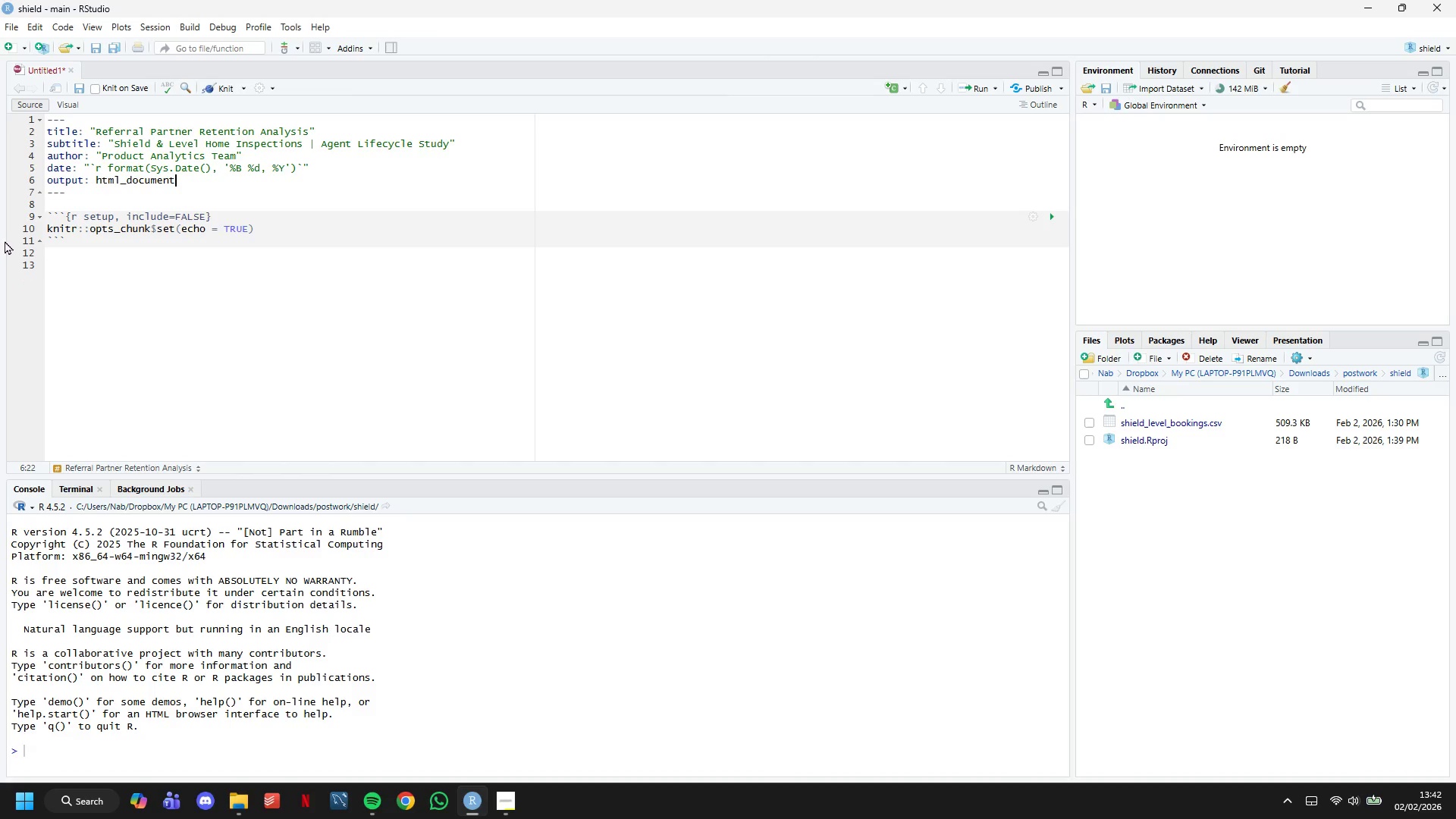 
key(Shift+Quote)
 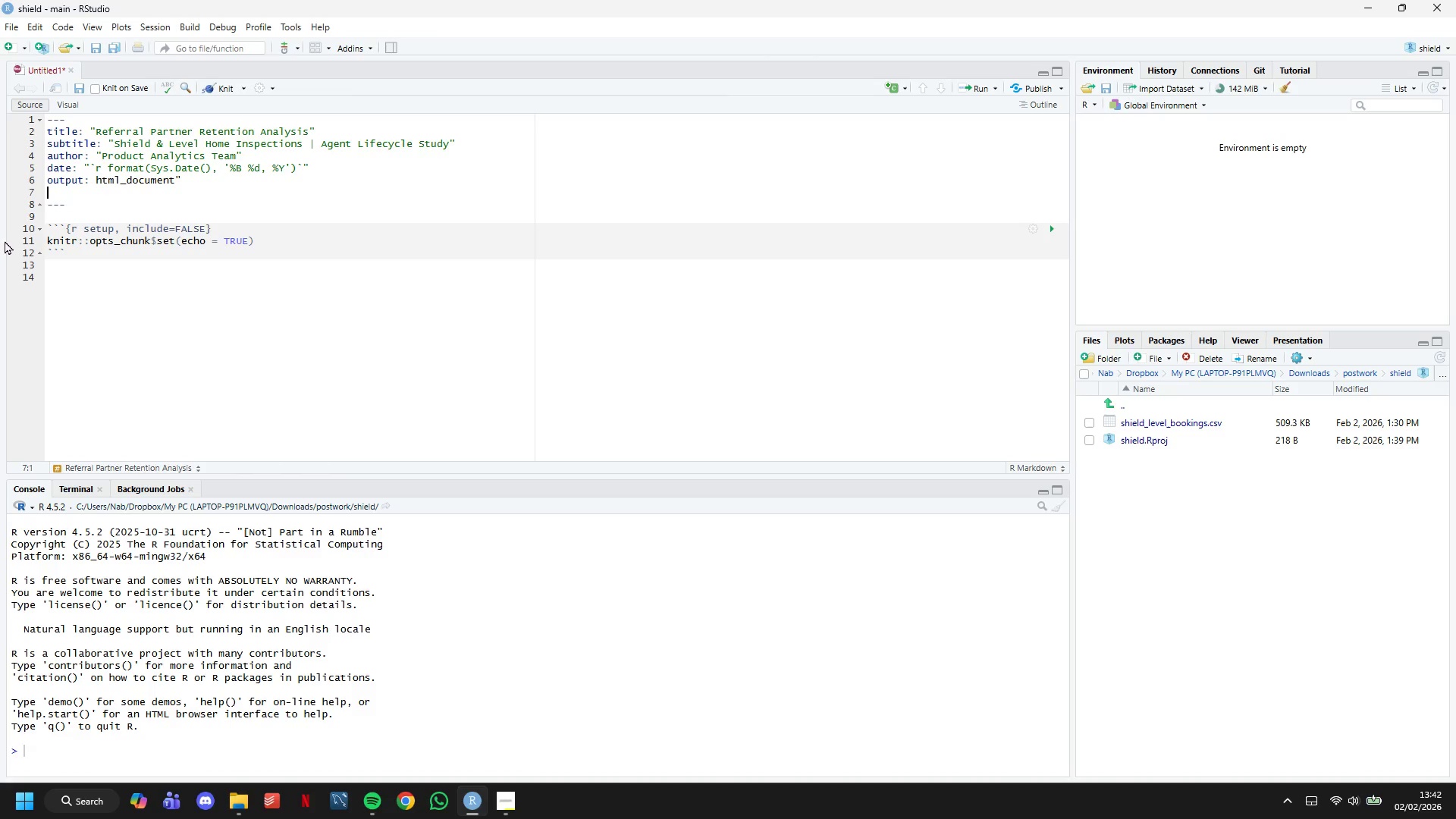 
key(Enter)
 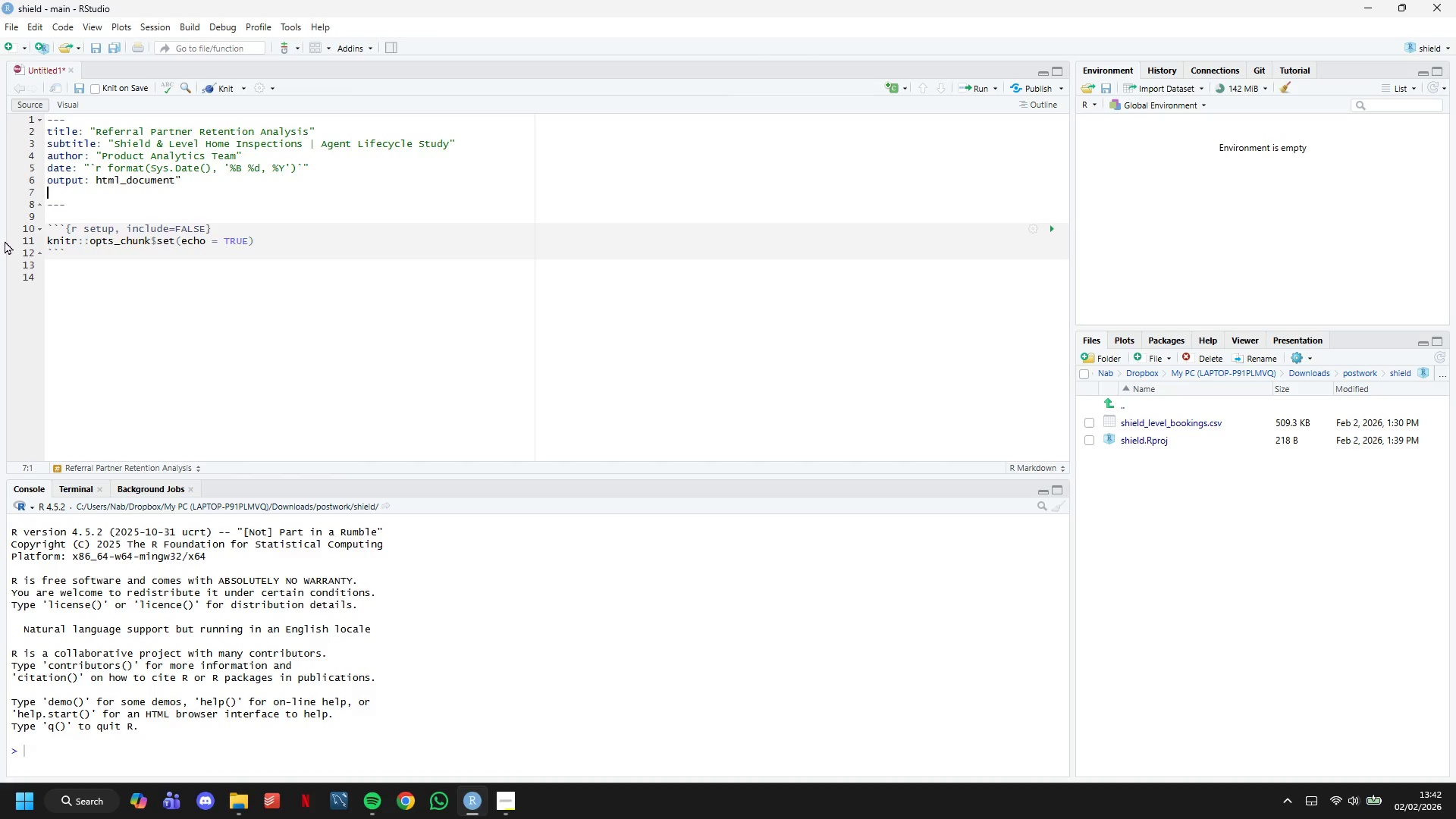 
key(Backspace)
 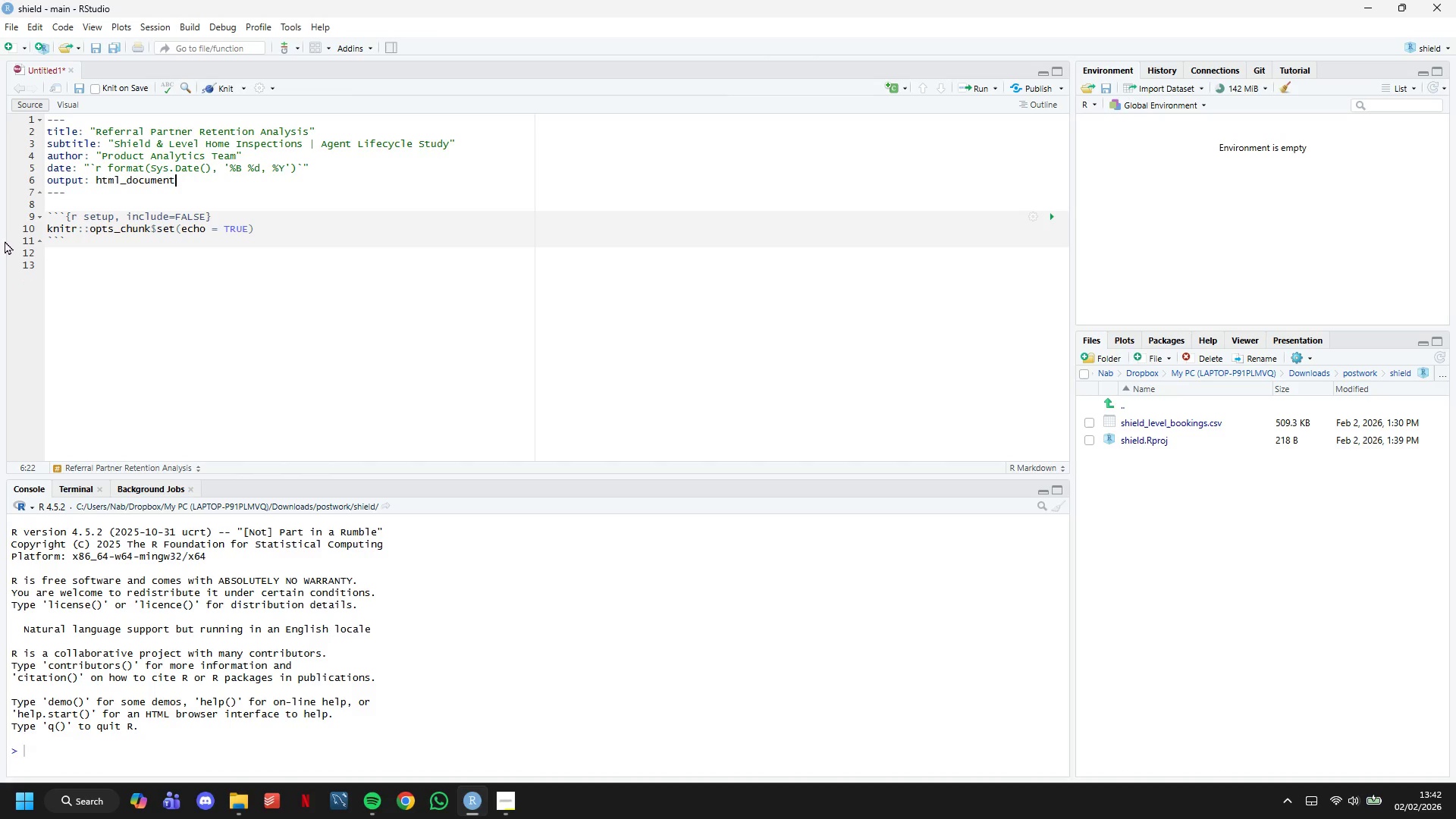 
key(Backspace)
 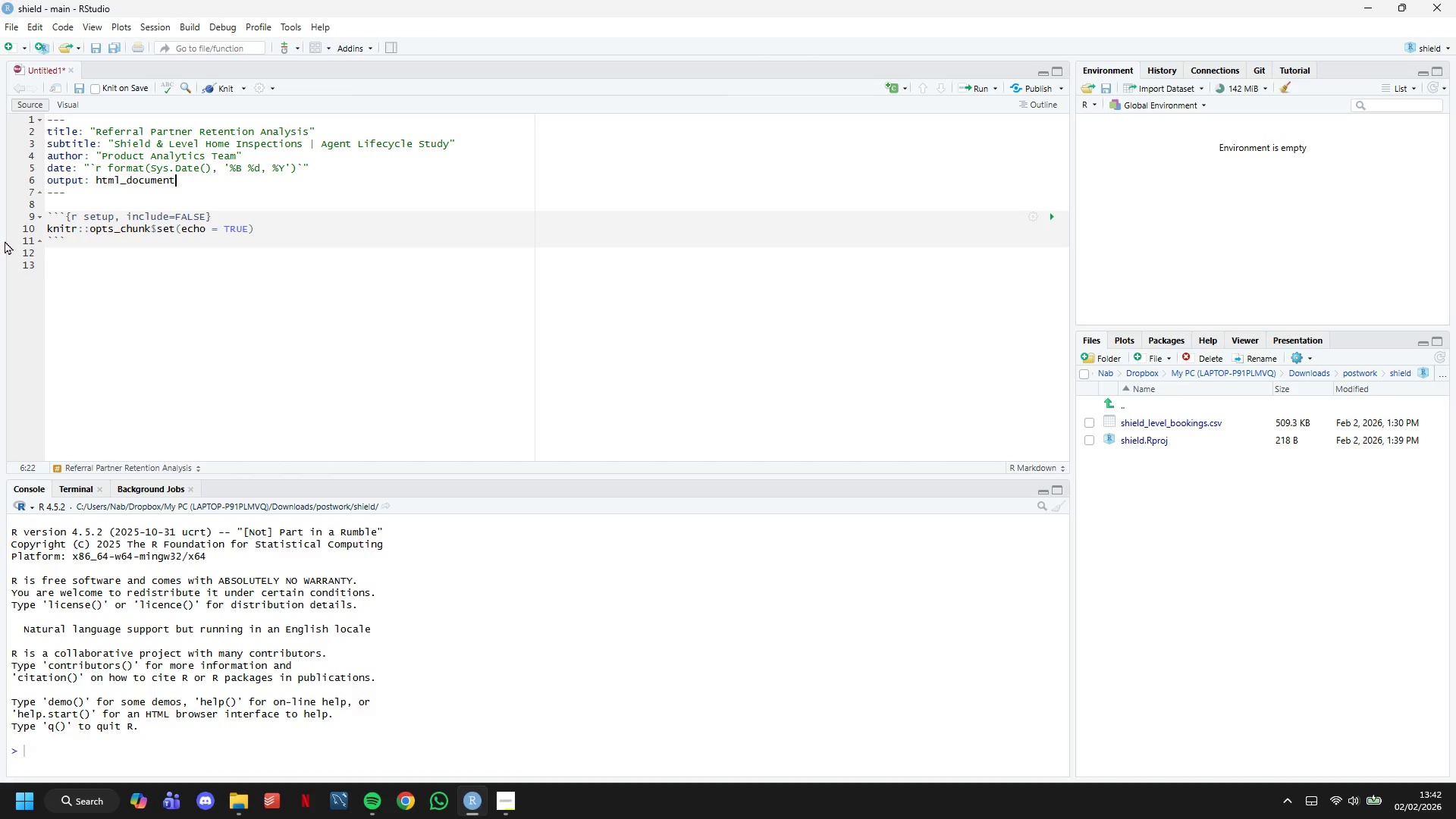 
key(Shift+Semicolon)
 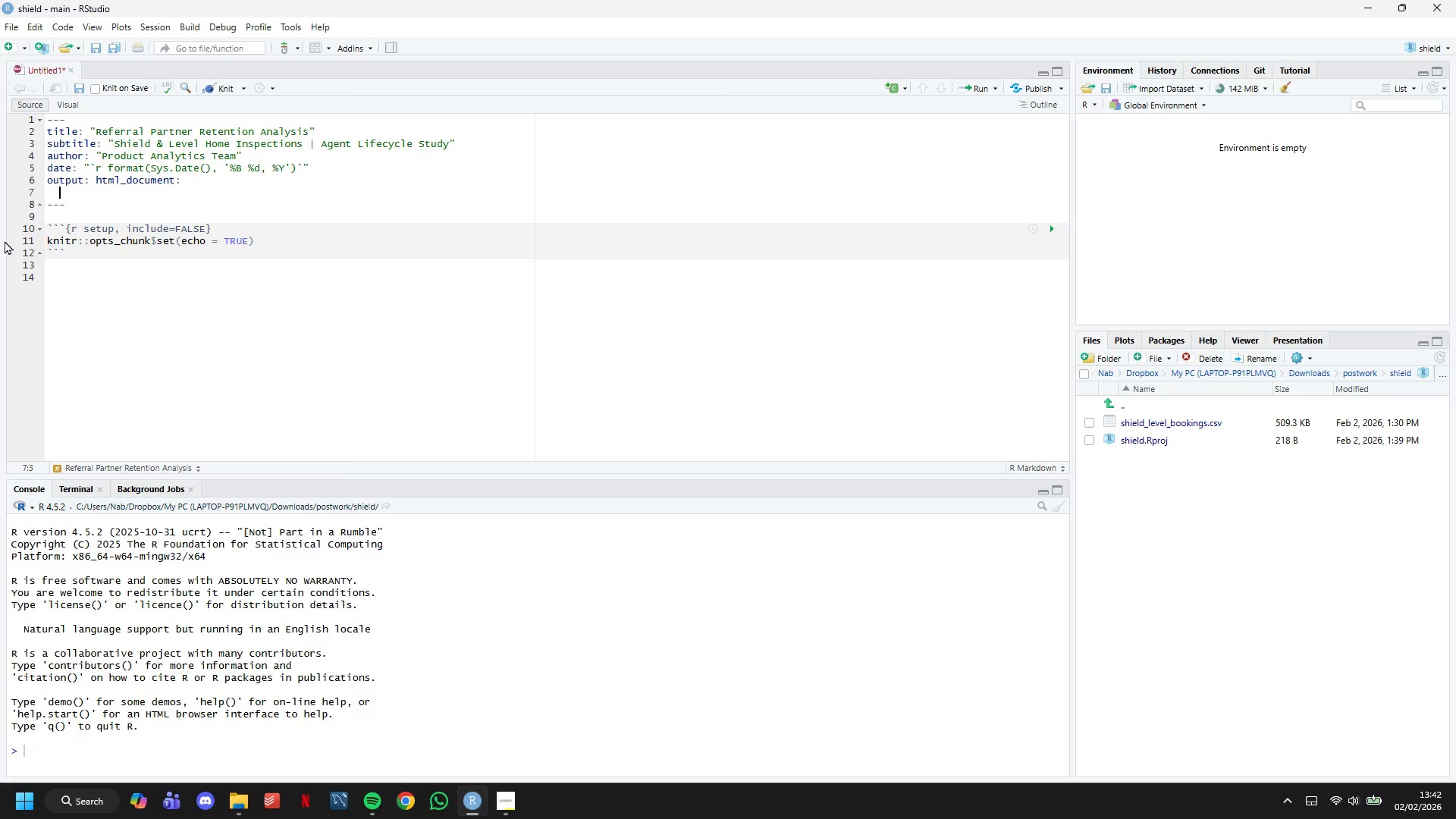 
key(Enter)
 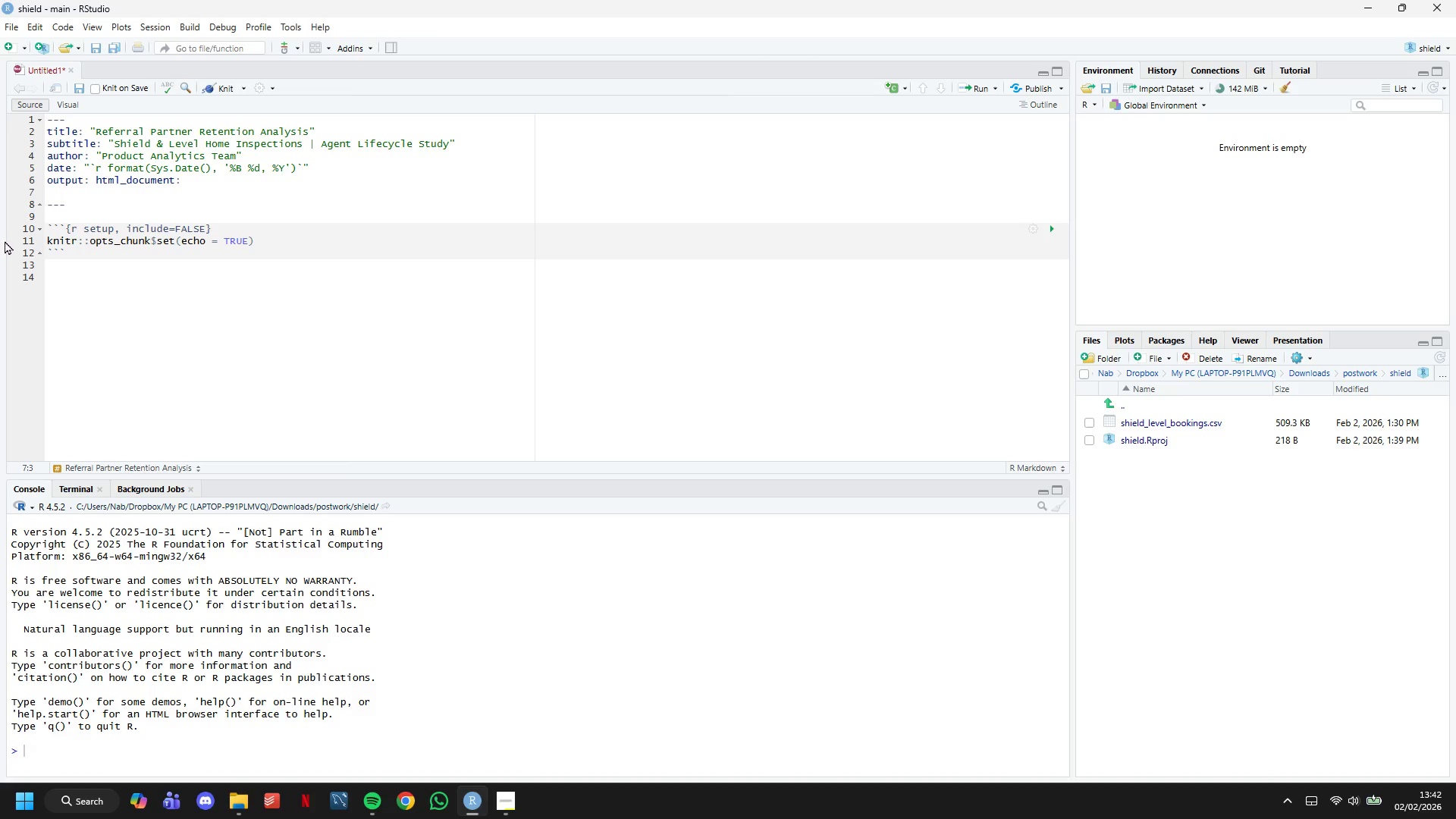 
type(toc: true)
 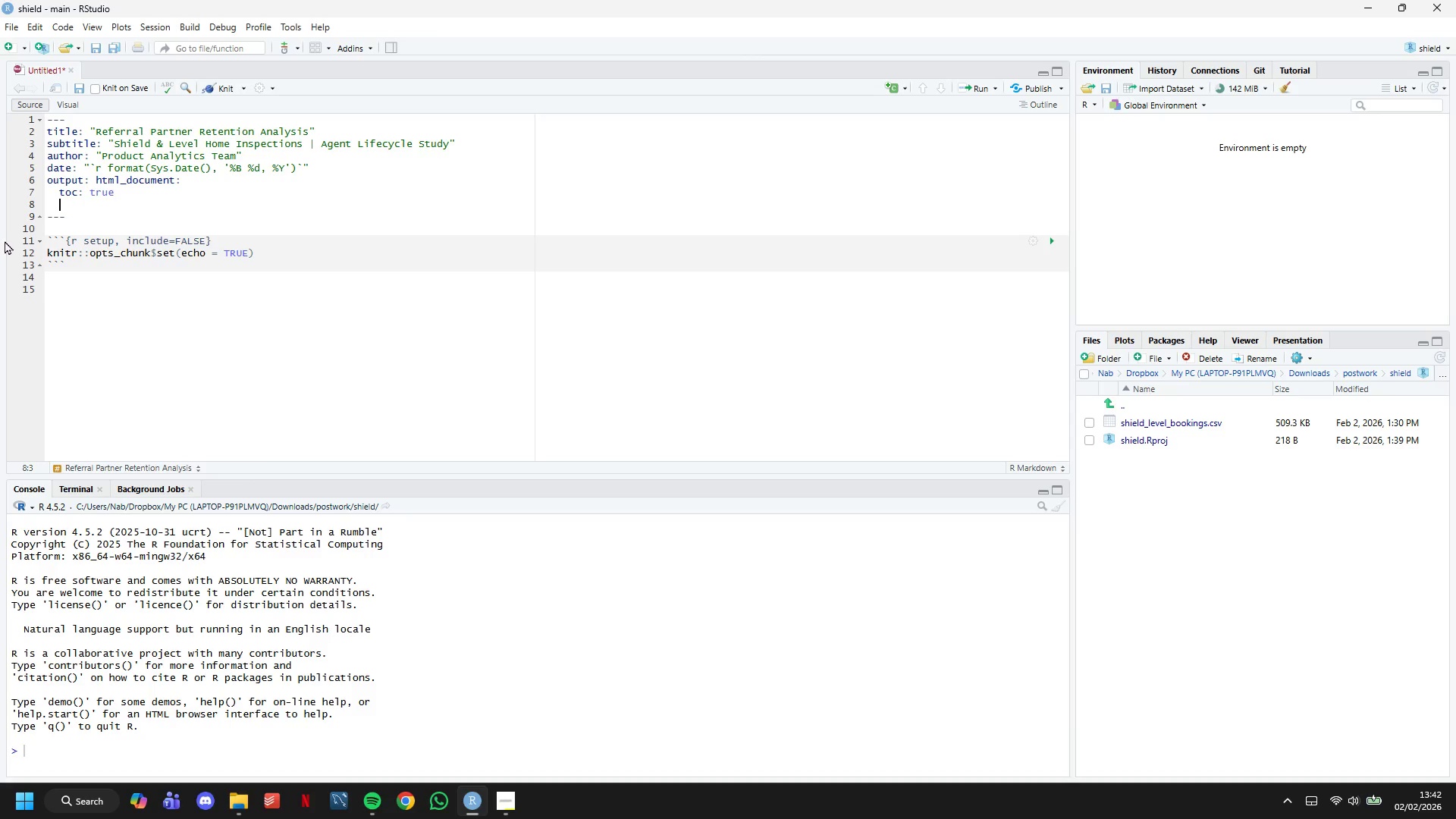 
 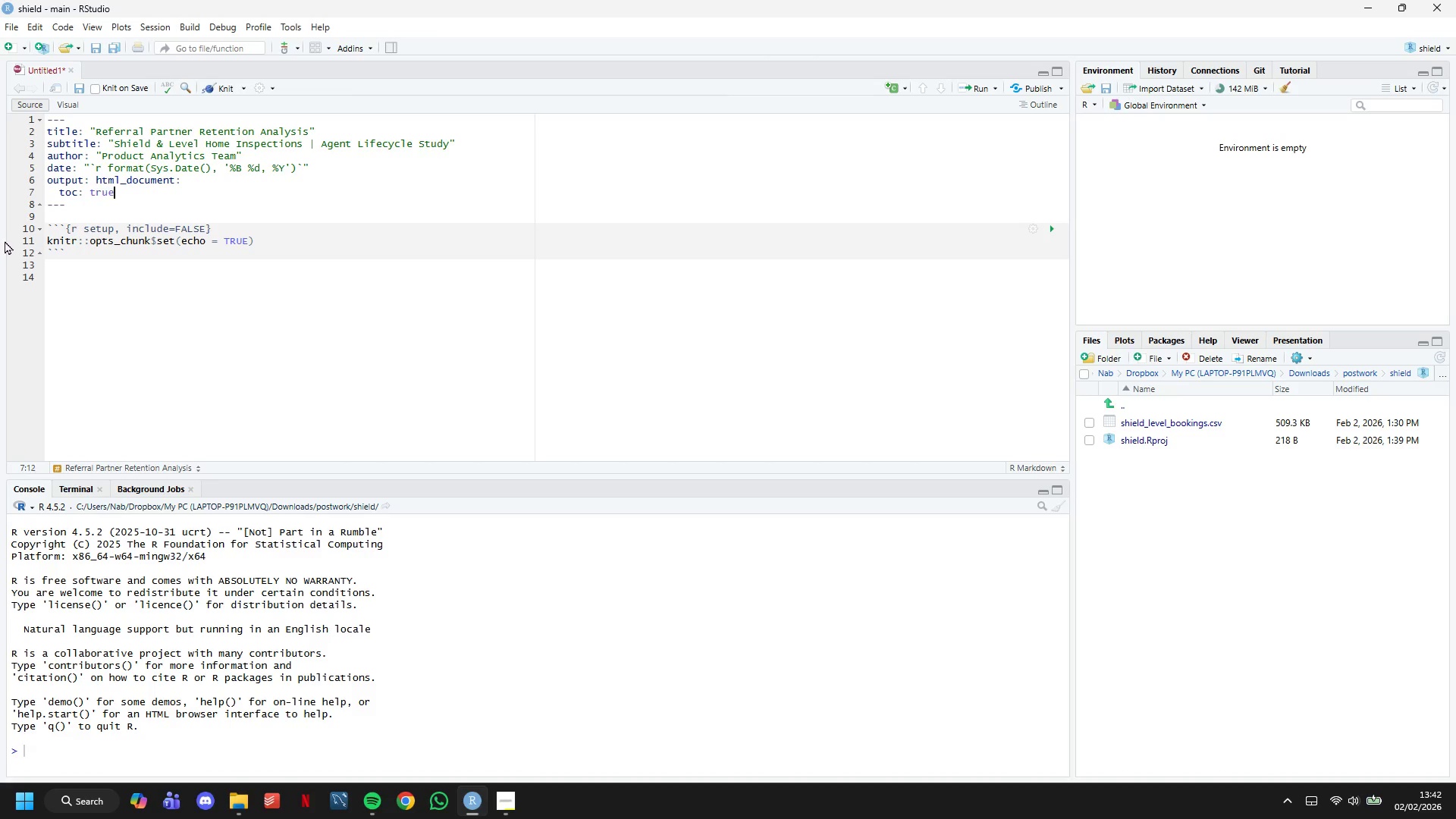 
key(Enter)
 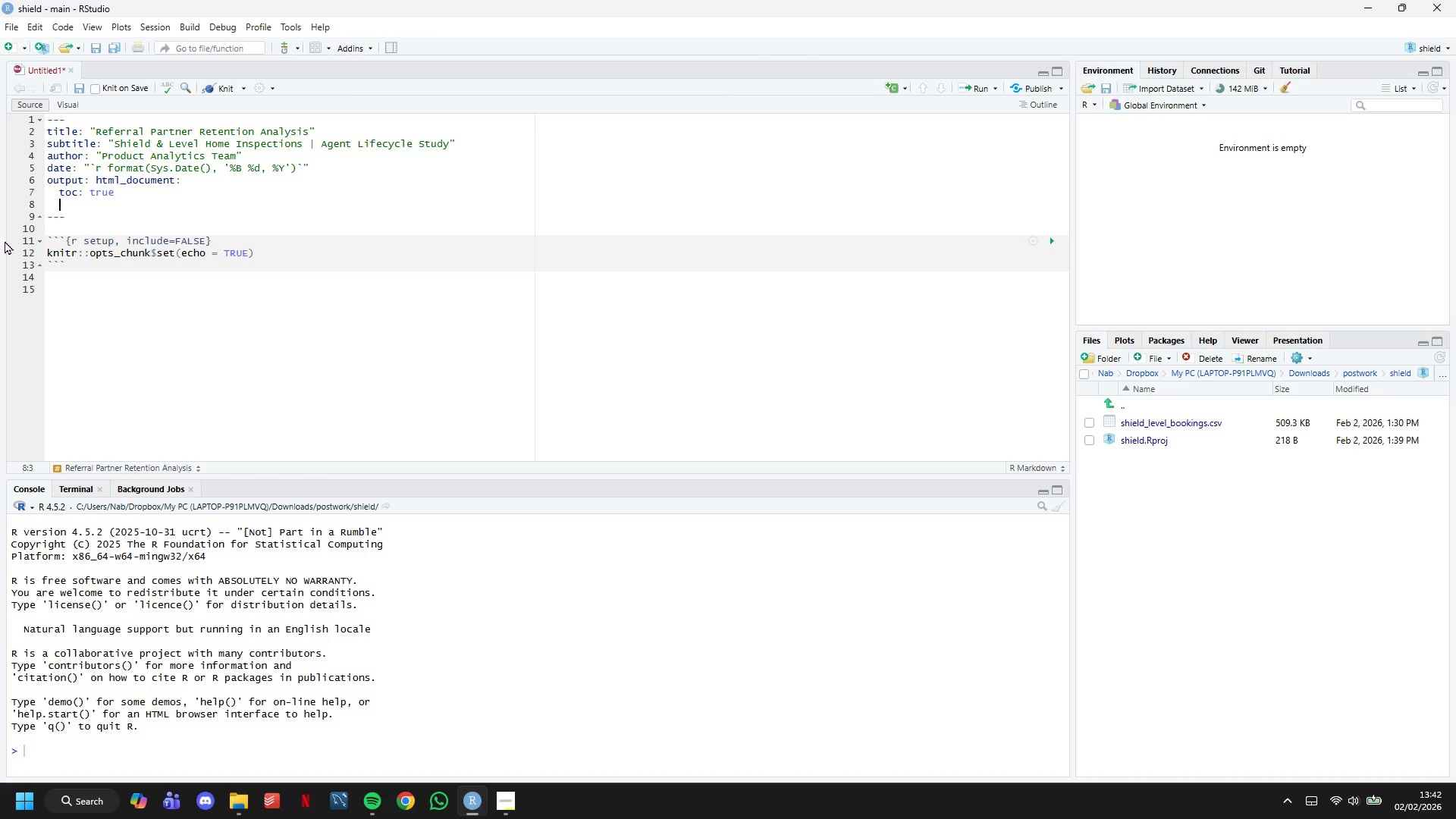 
wait(11.05)
 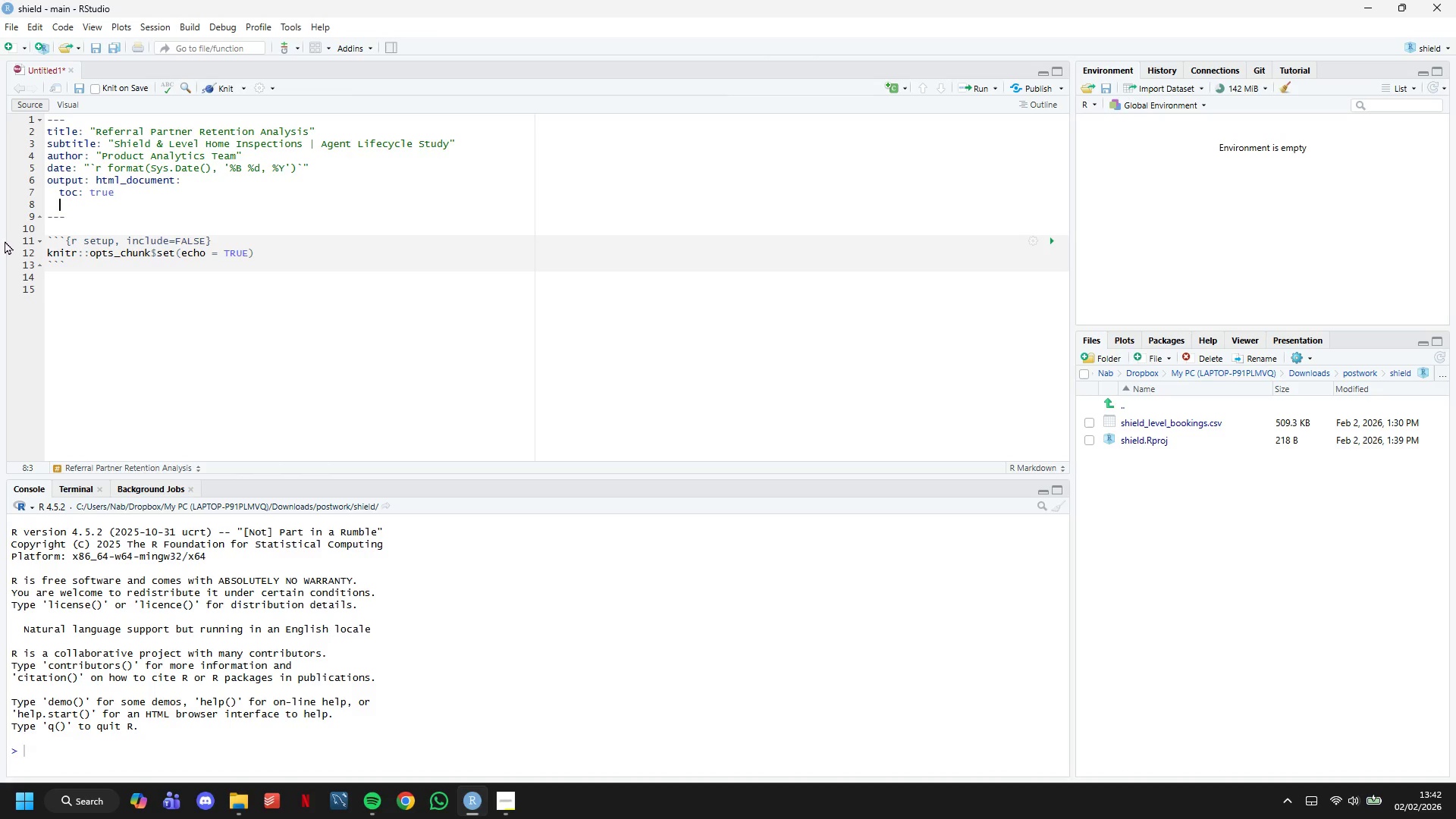 
type(toc_float: trur)
key(Backspace)
type(e)
 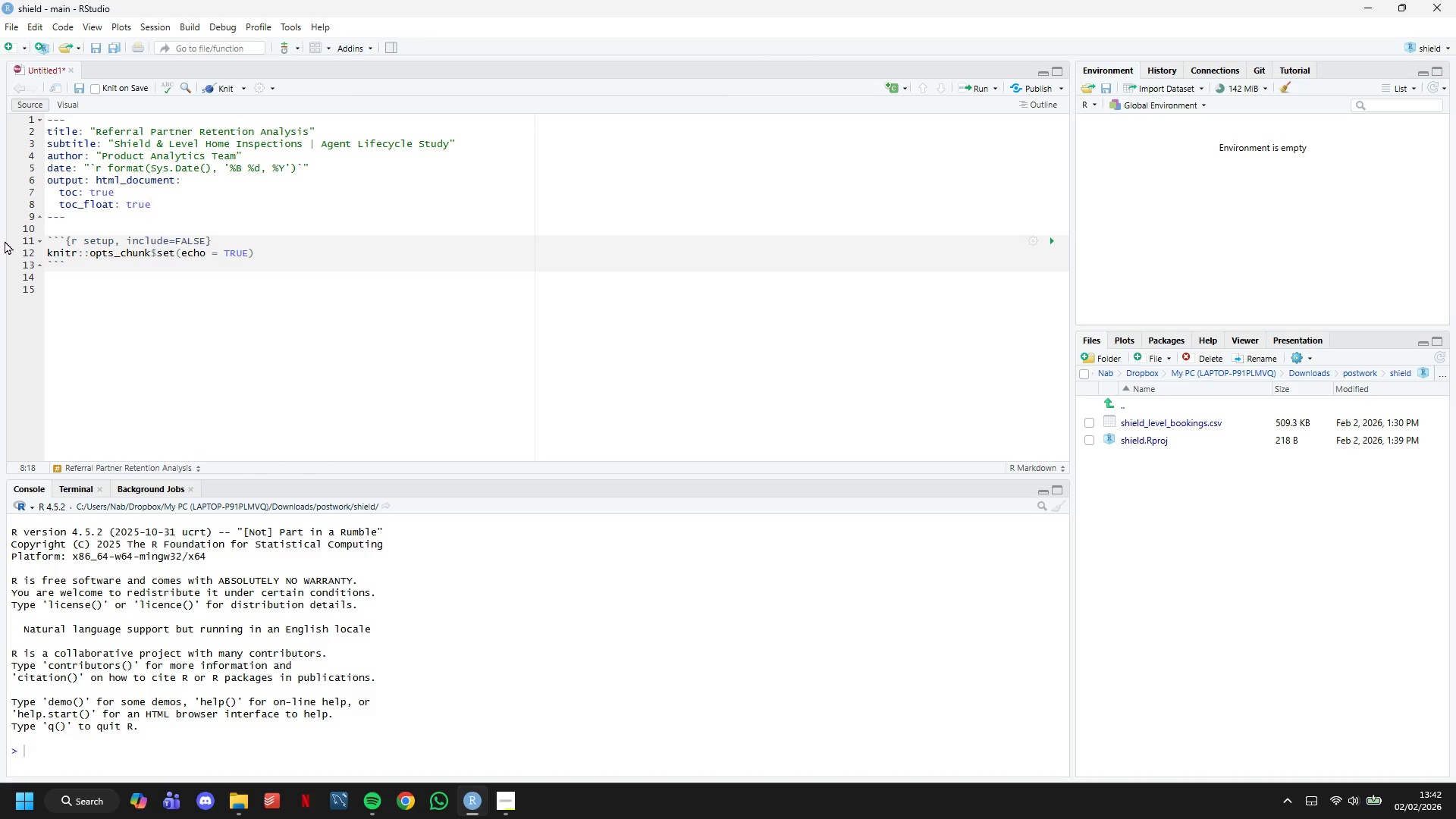 
key(Enter)
 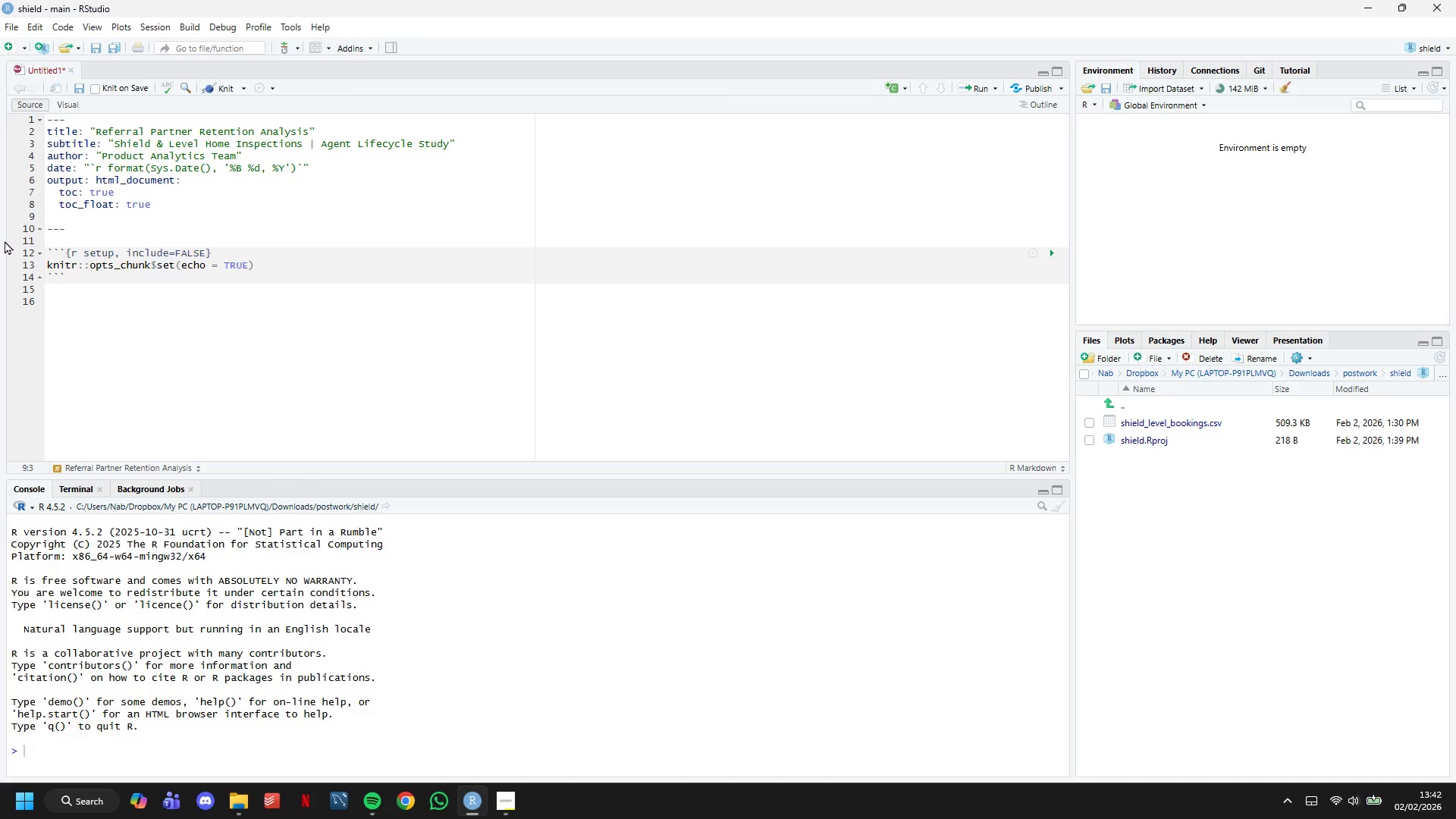 
type(toc_depth )
key(Backspace)
type(: )
 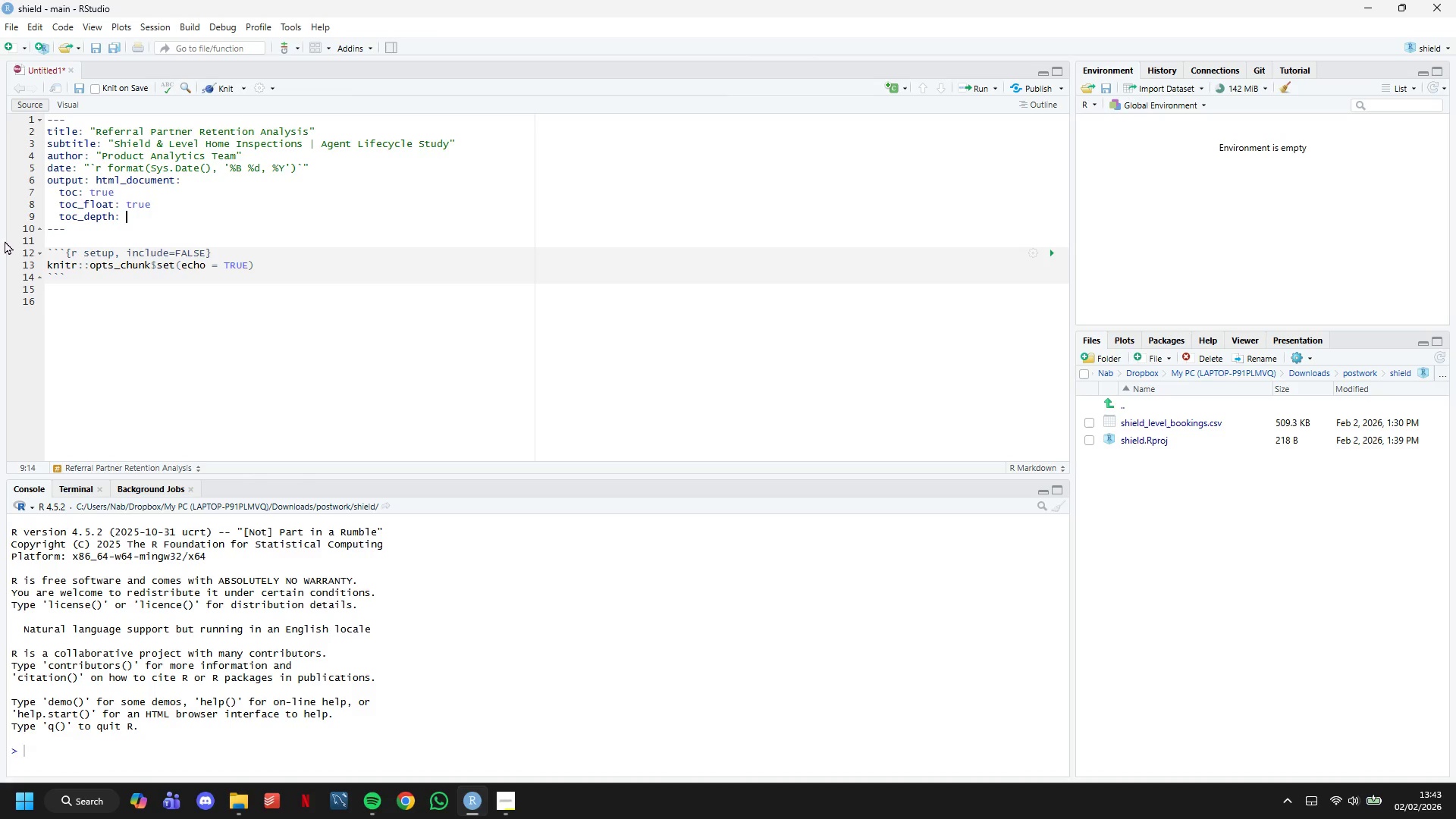 
wait(11.83)
 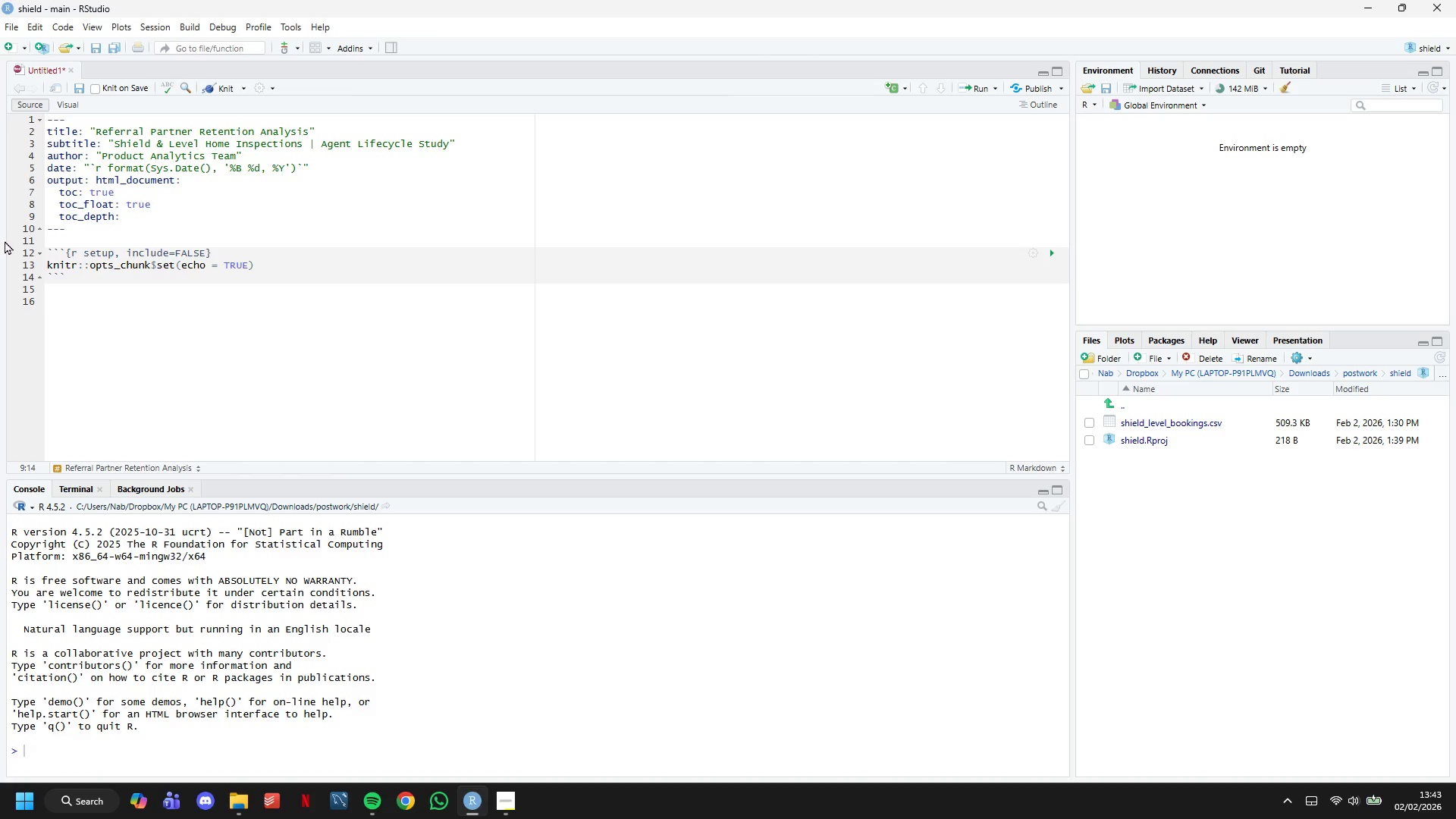 
key(3)
 